 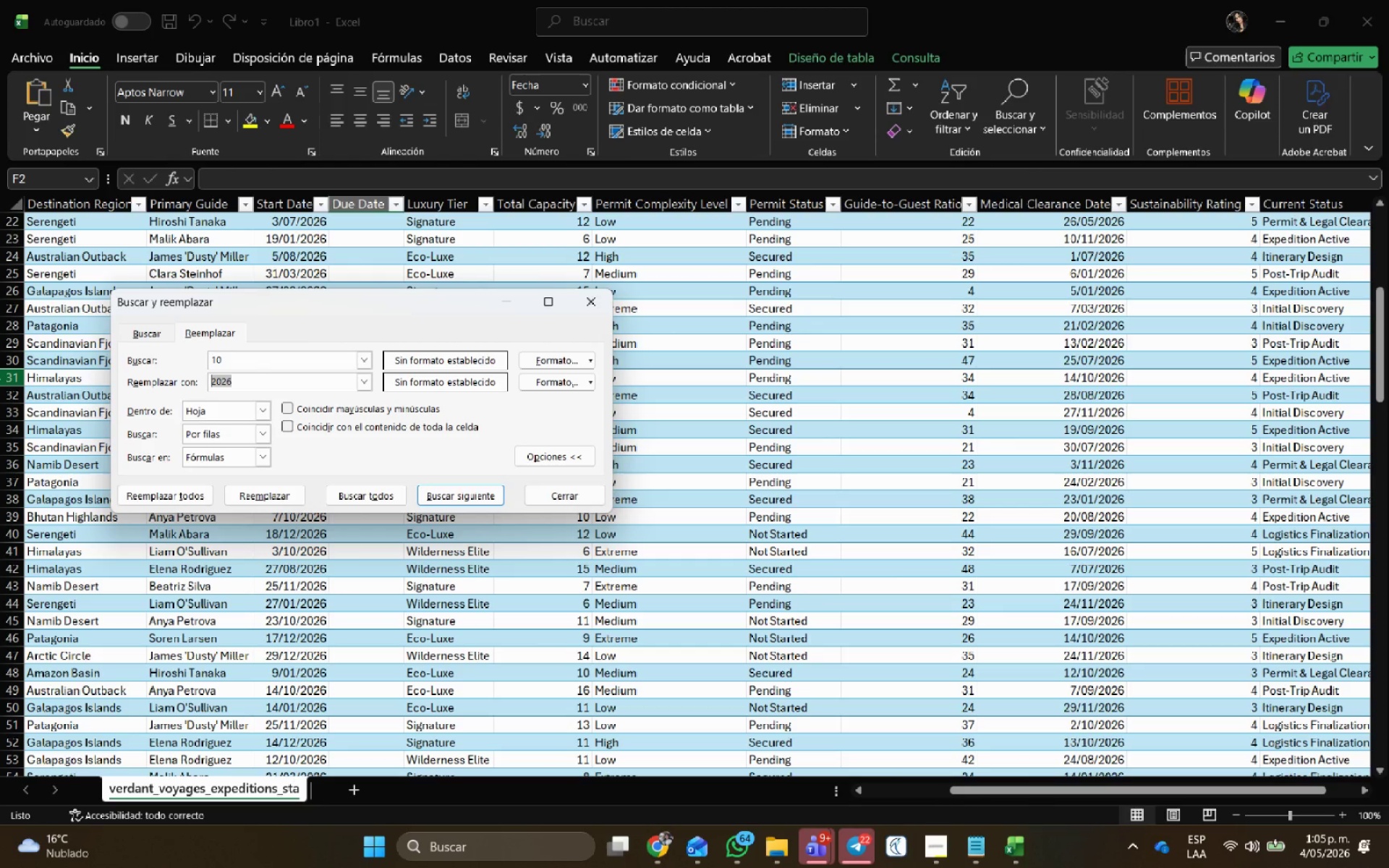 
key(Numpad0)
 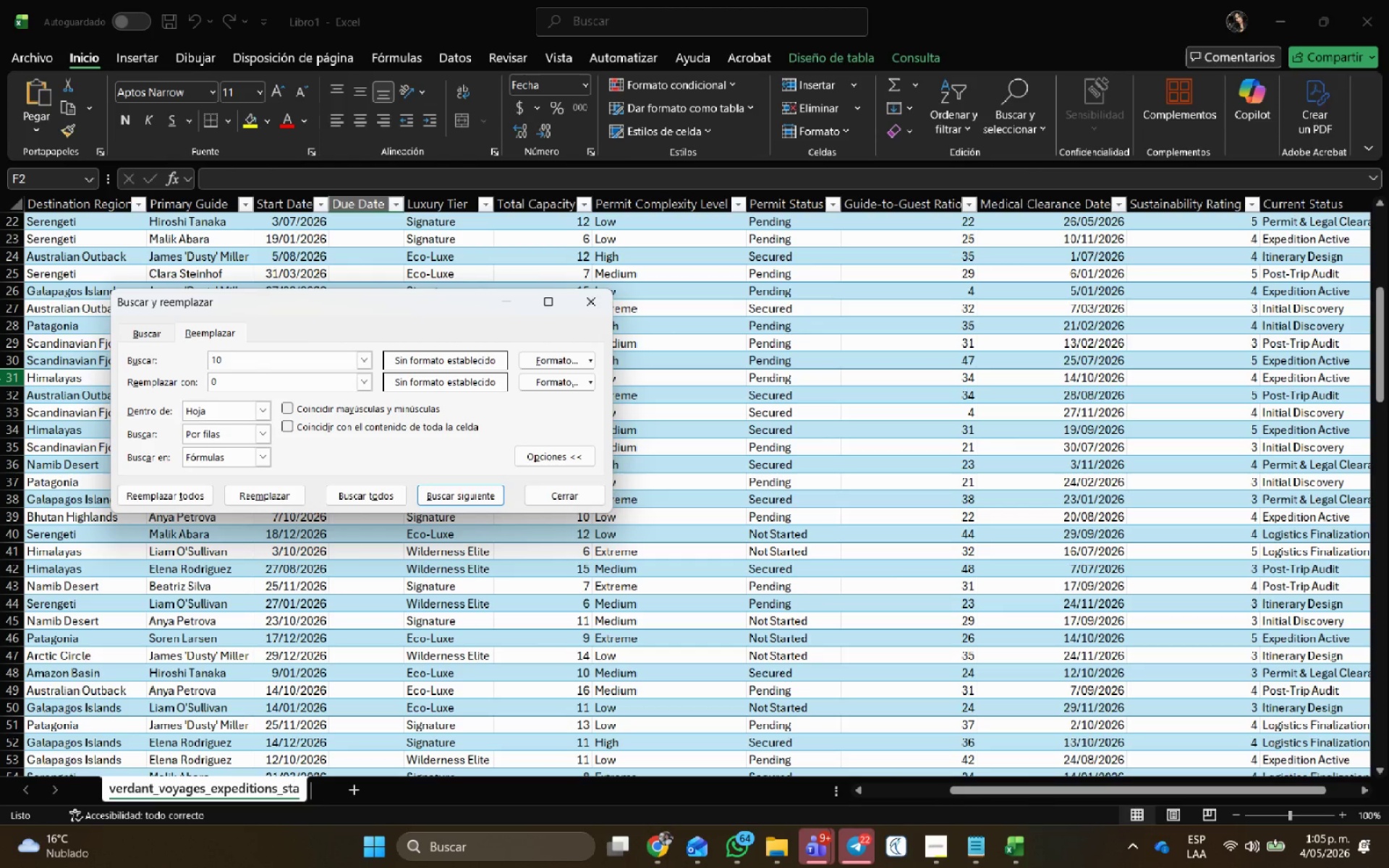 
key(Numpad3)
 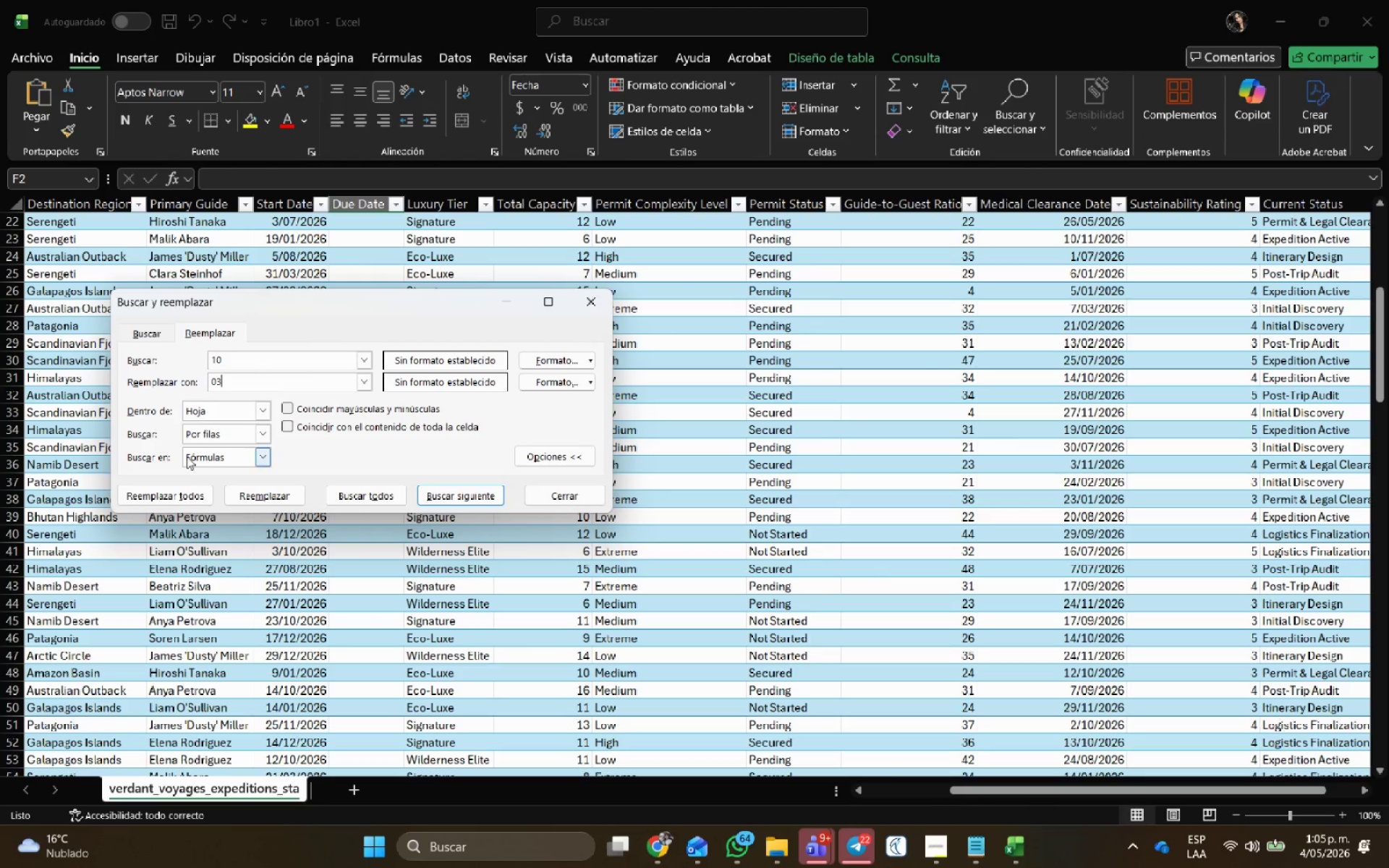 
left_click([183, 495])
 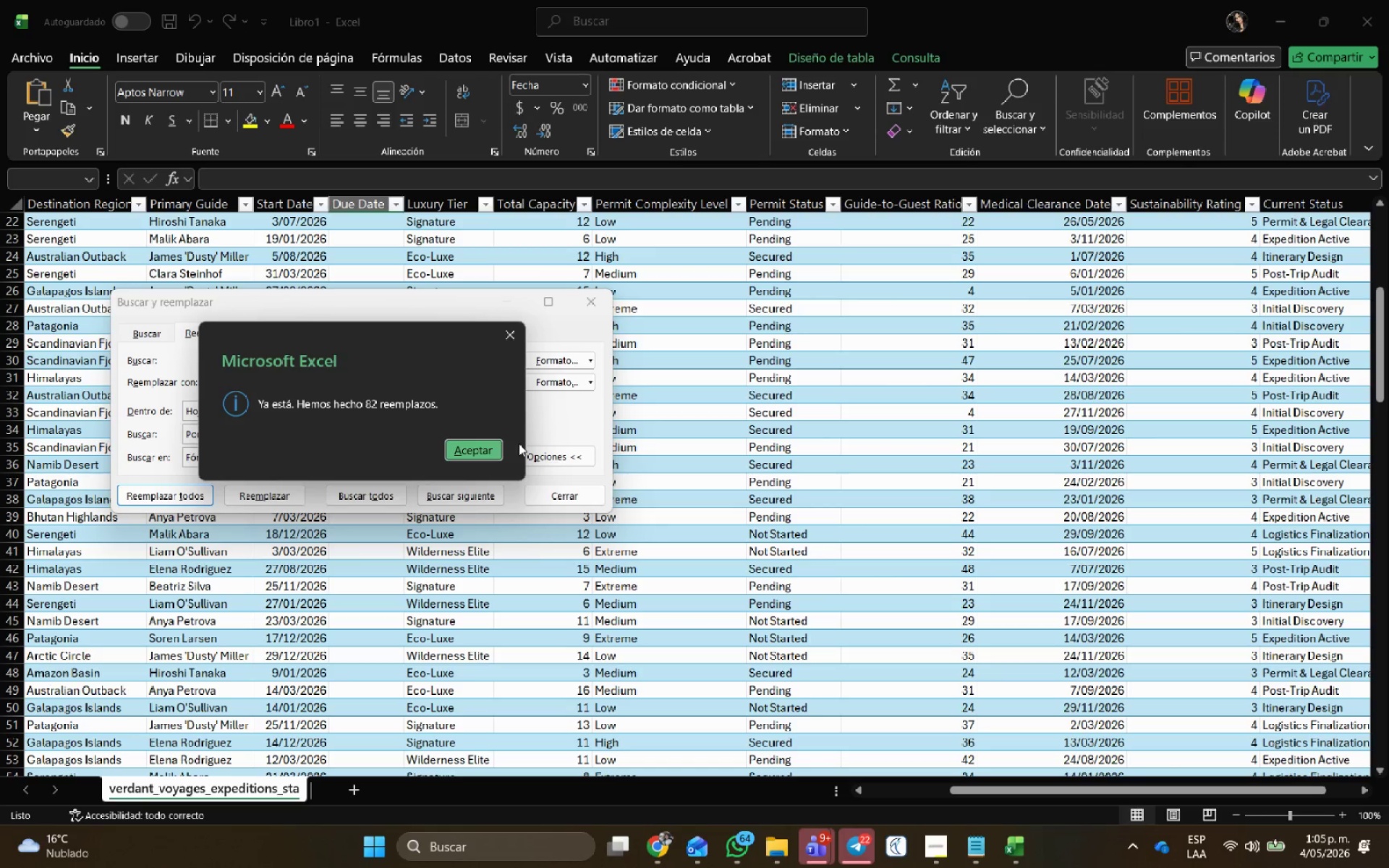 
left_click([498, 454])
 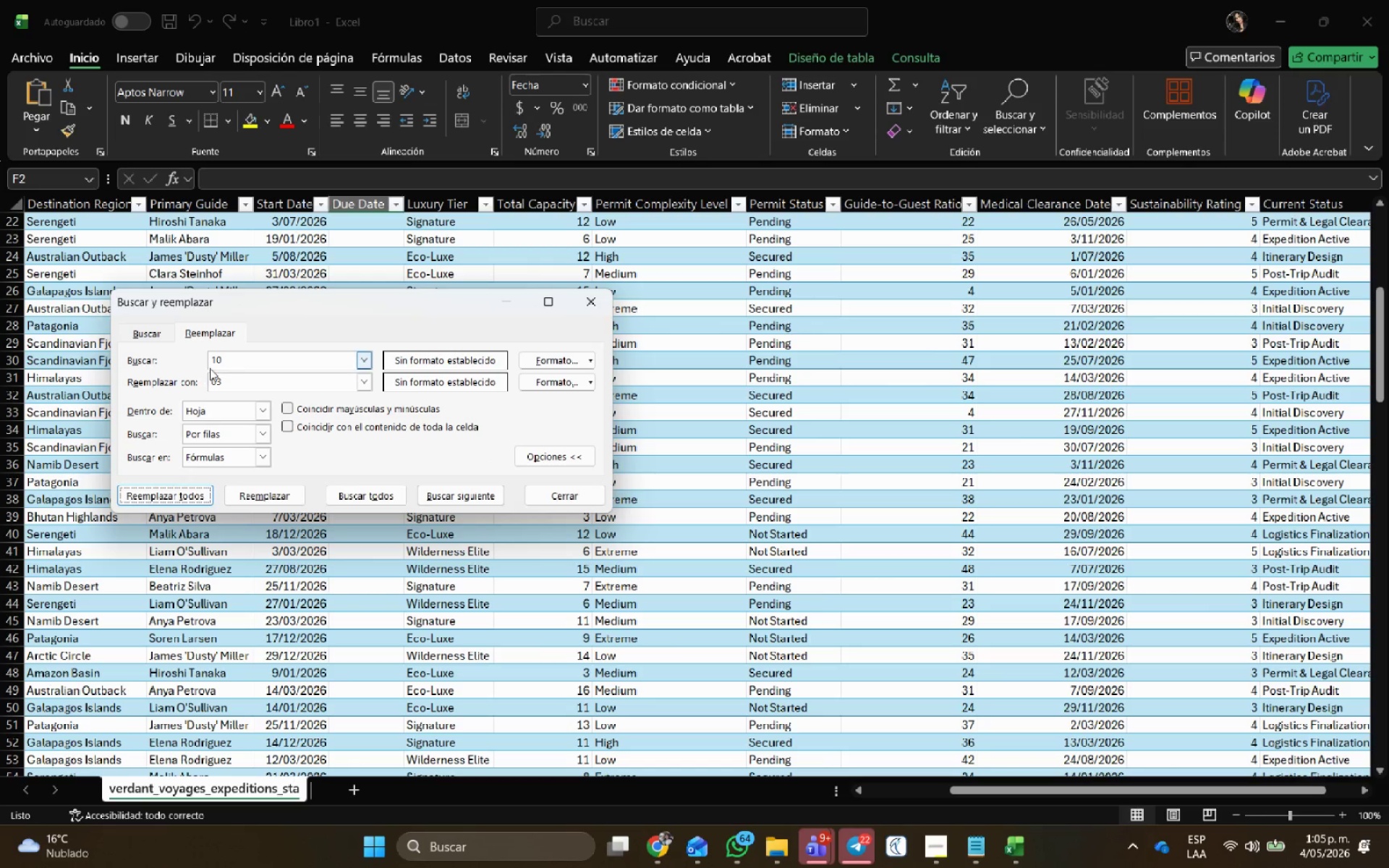 
left_click([237, 361])
 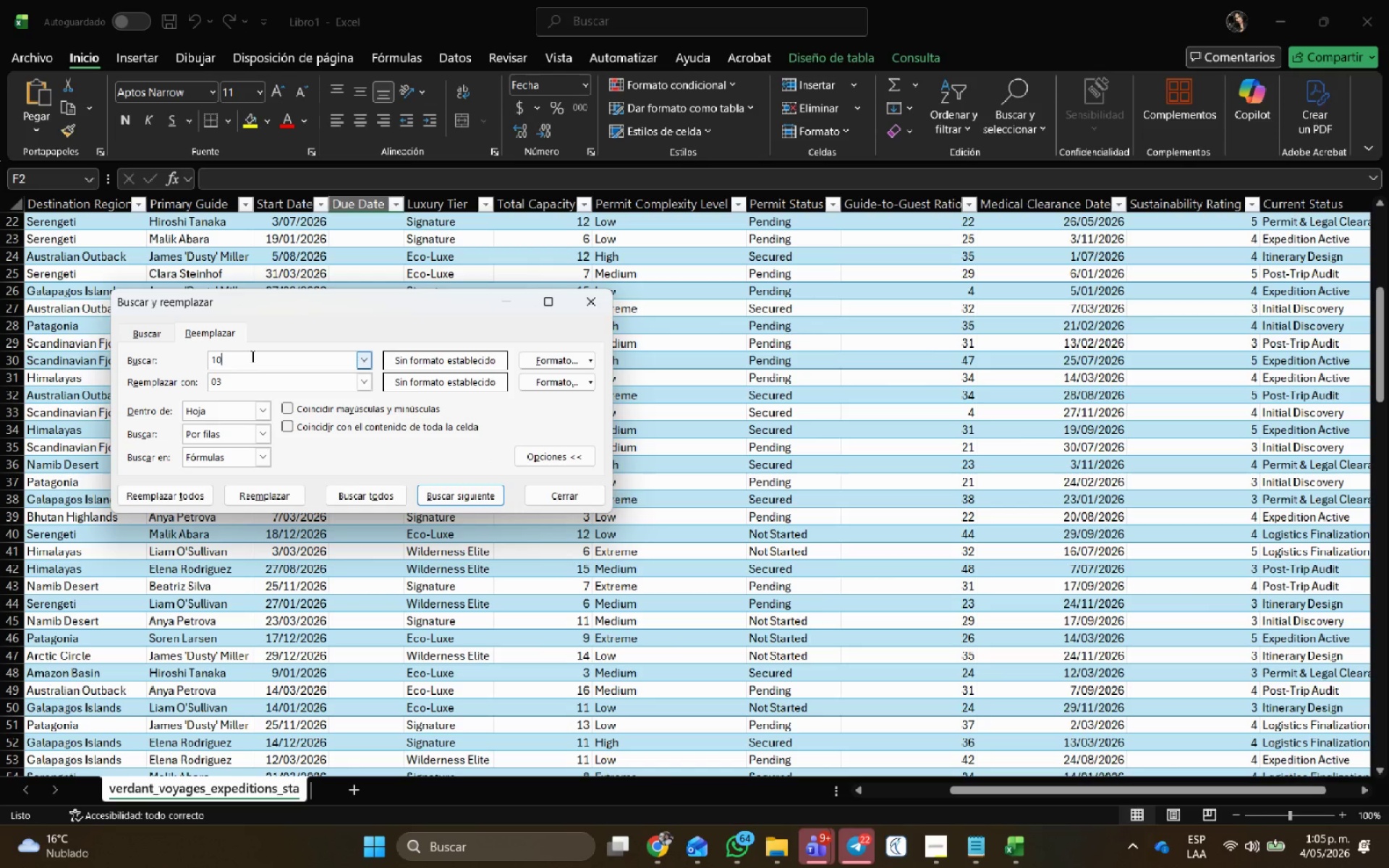 
key(Backspace)
 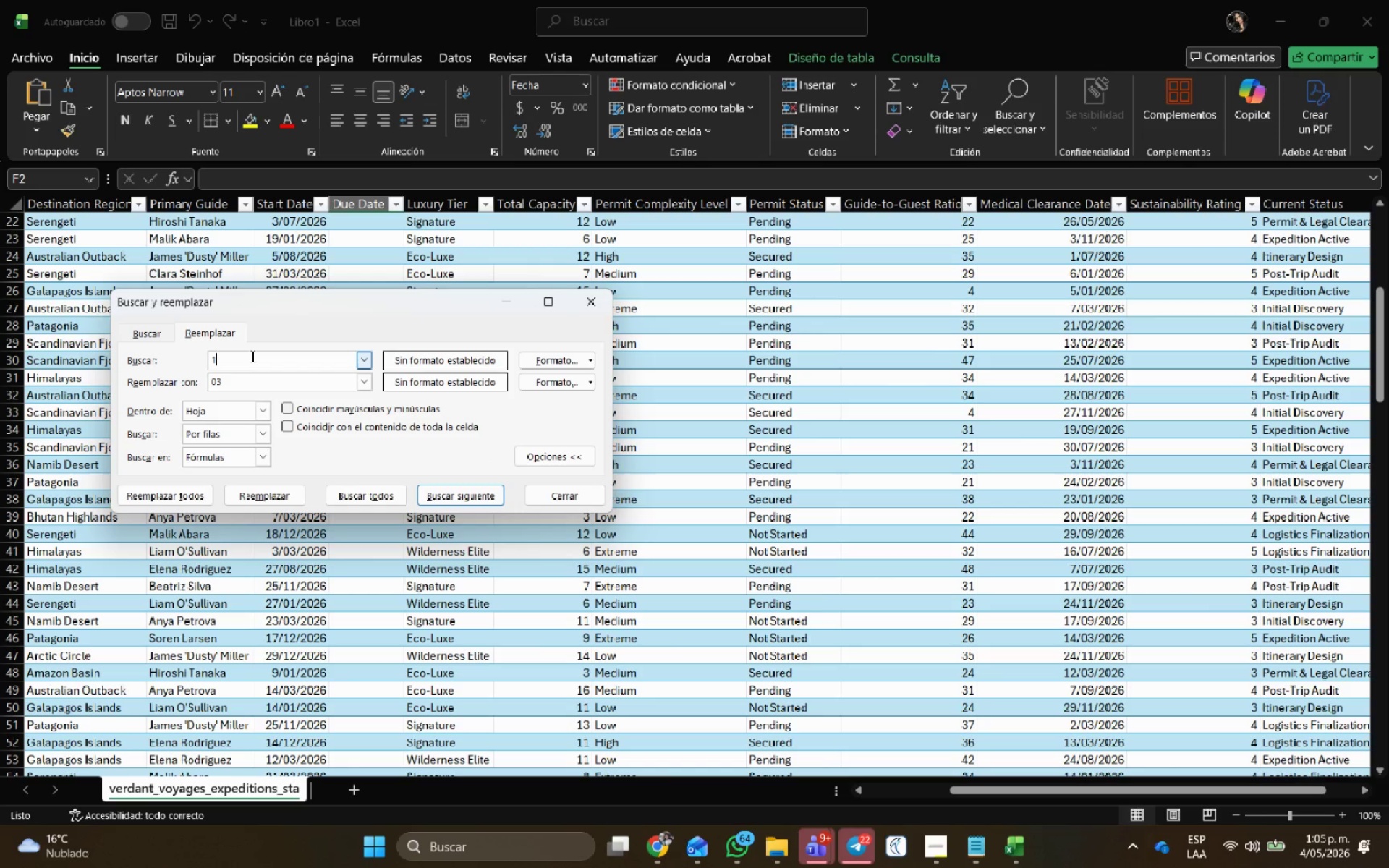 
key(Numpad1)
 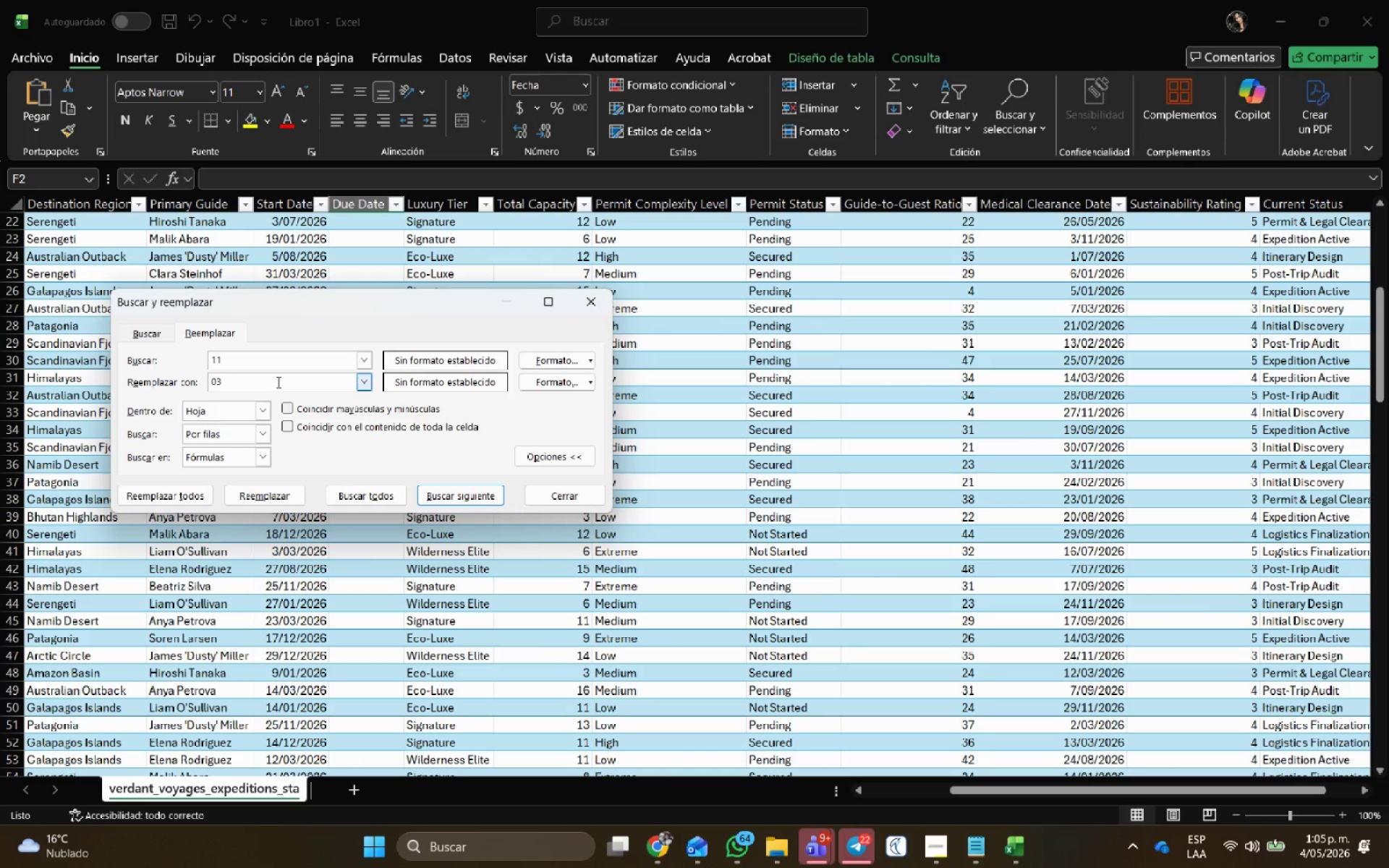 
left_click([278, 386])
 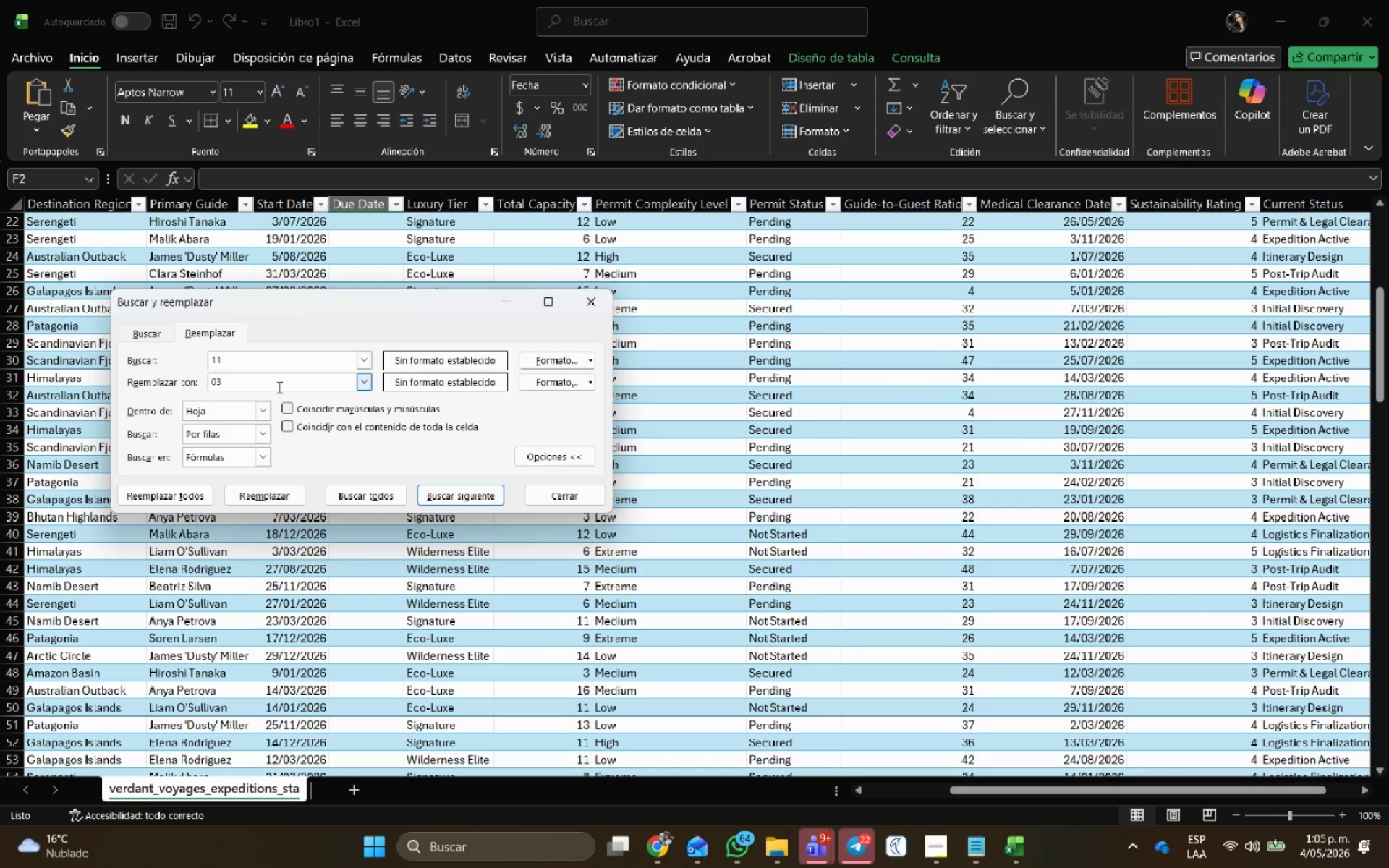 
key(Backspace)
 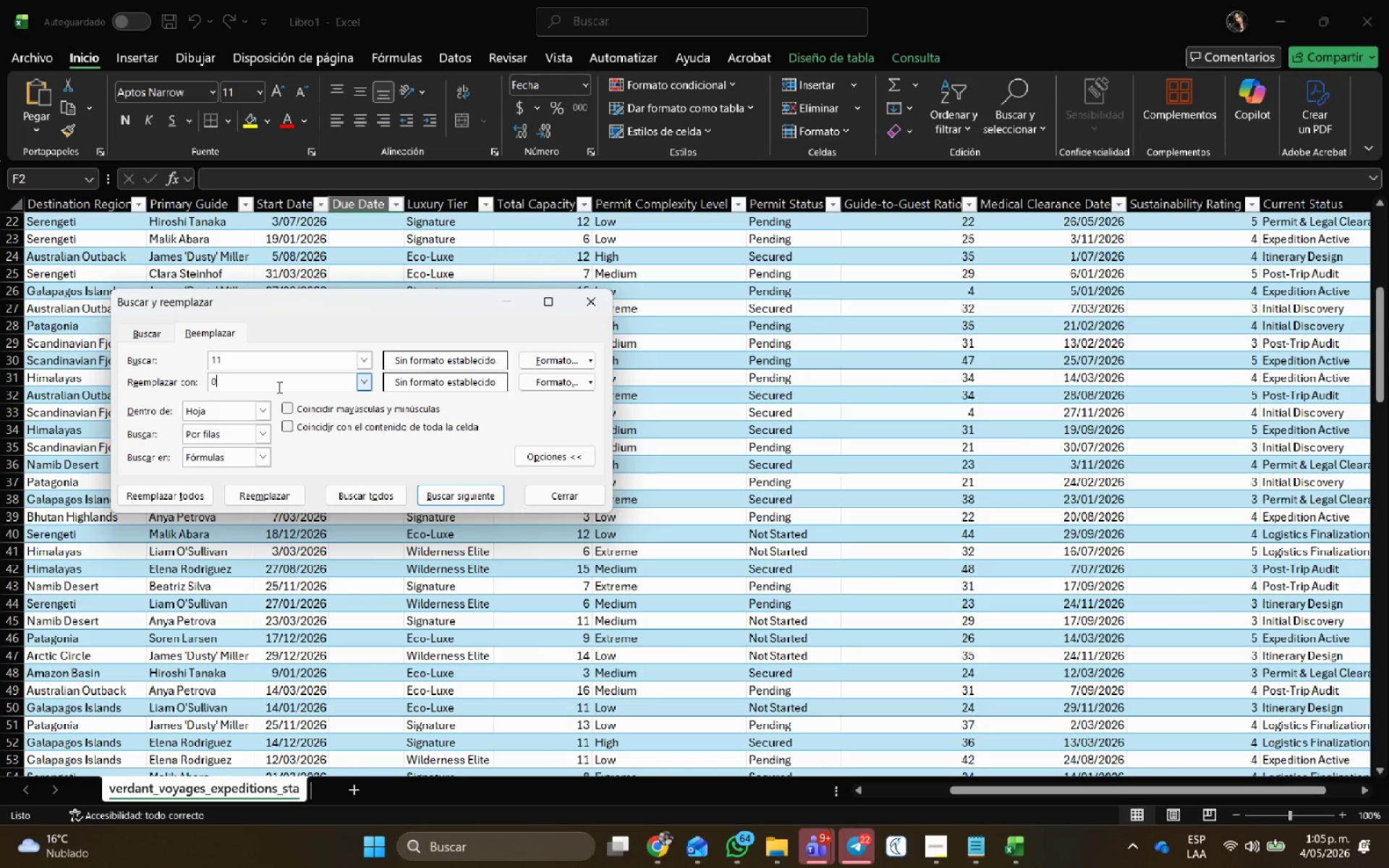 
key(Numpad4)
 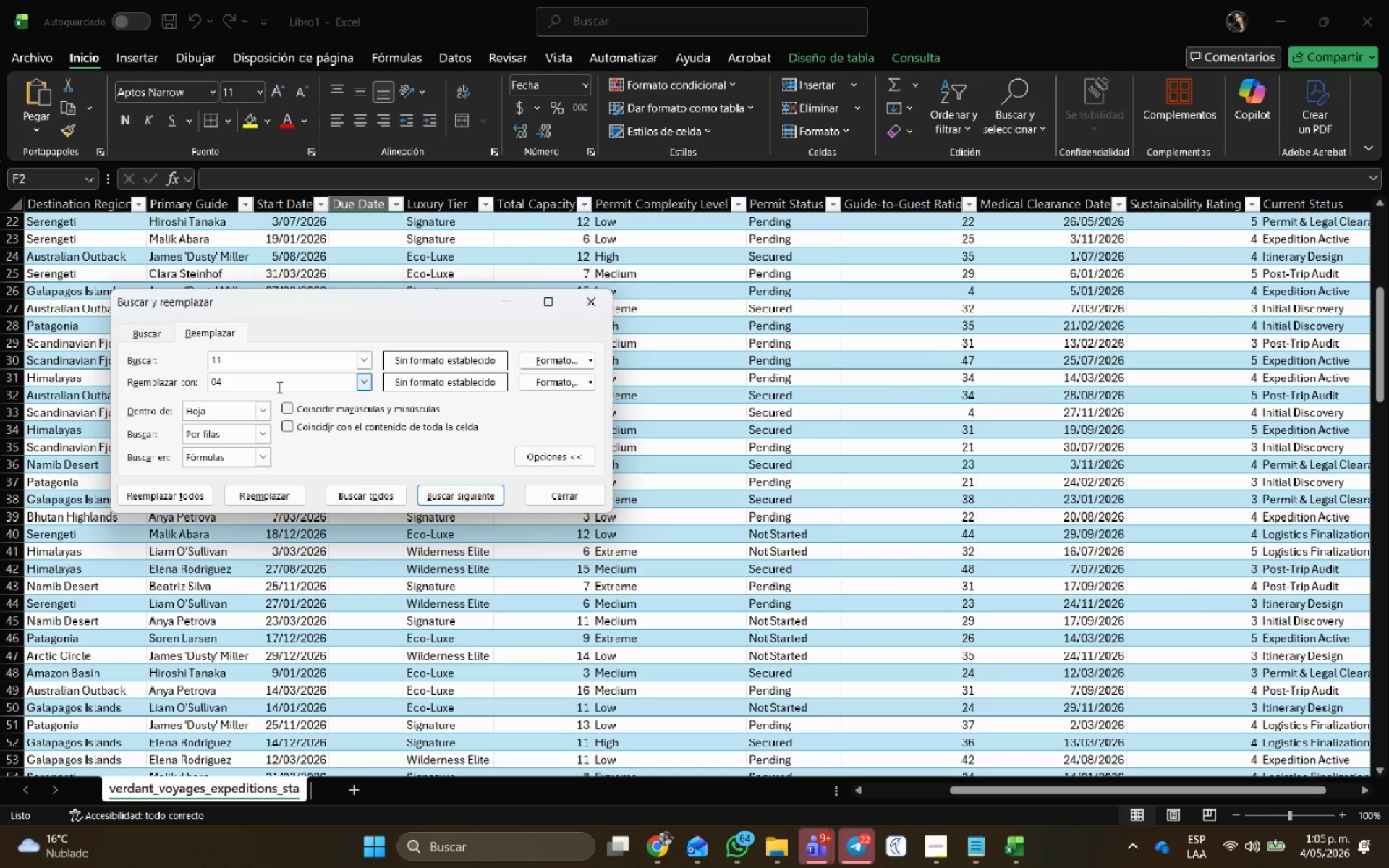 
key(NumpadEnter)
 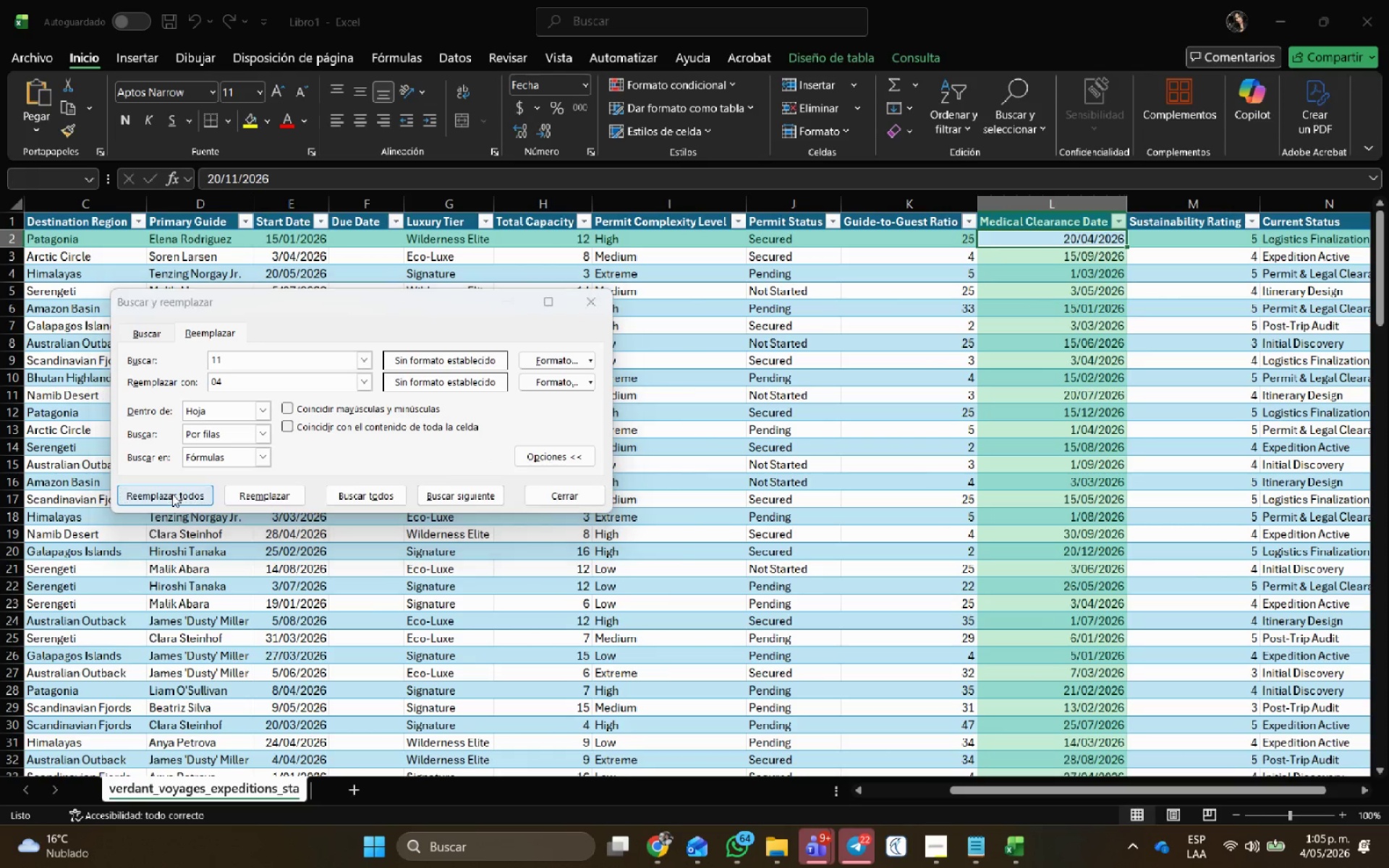 
left_click([494, 446])
 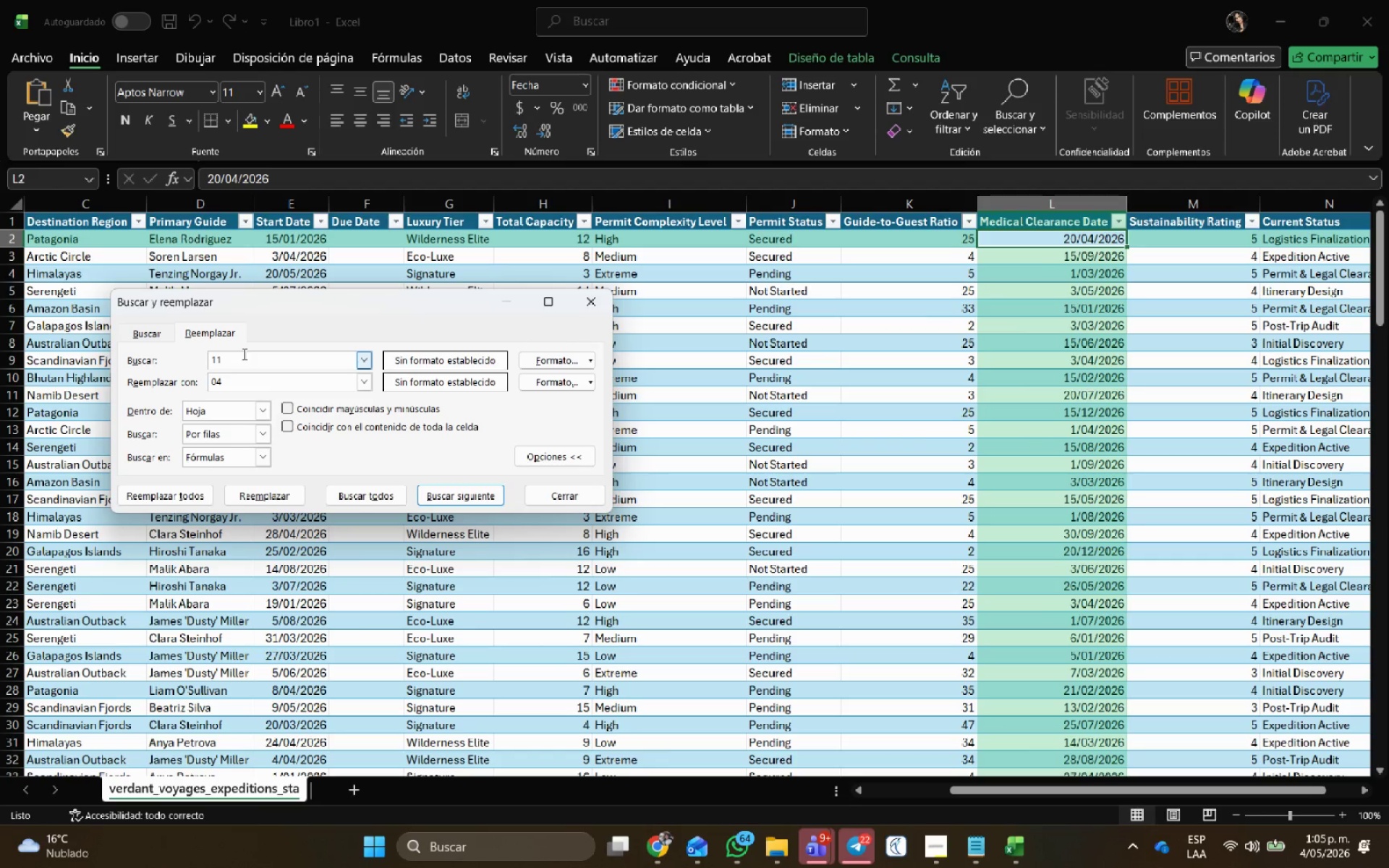 
double_click([247, 360])
 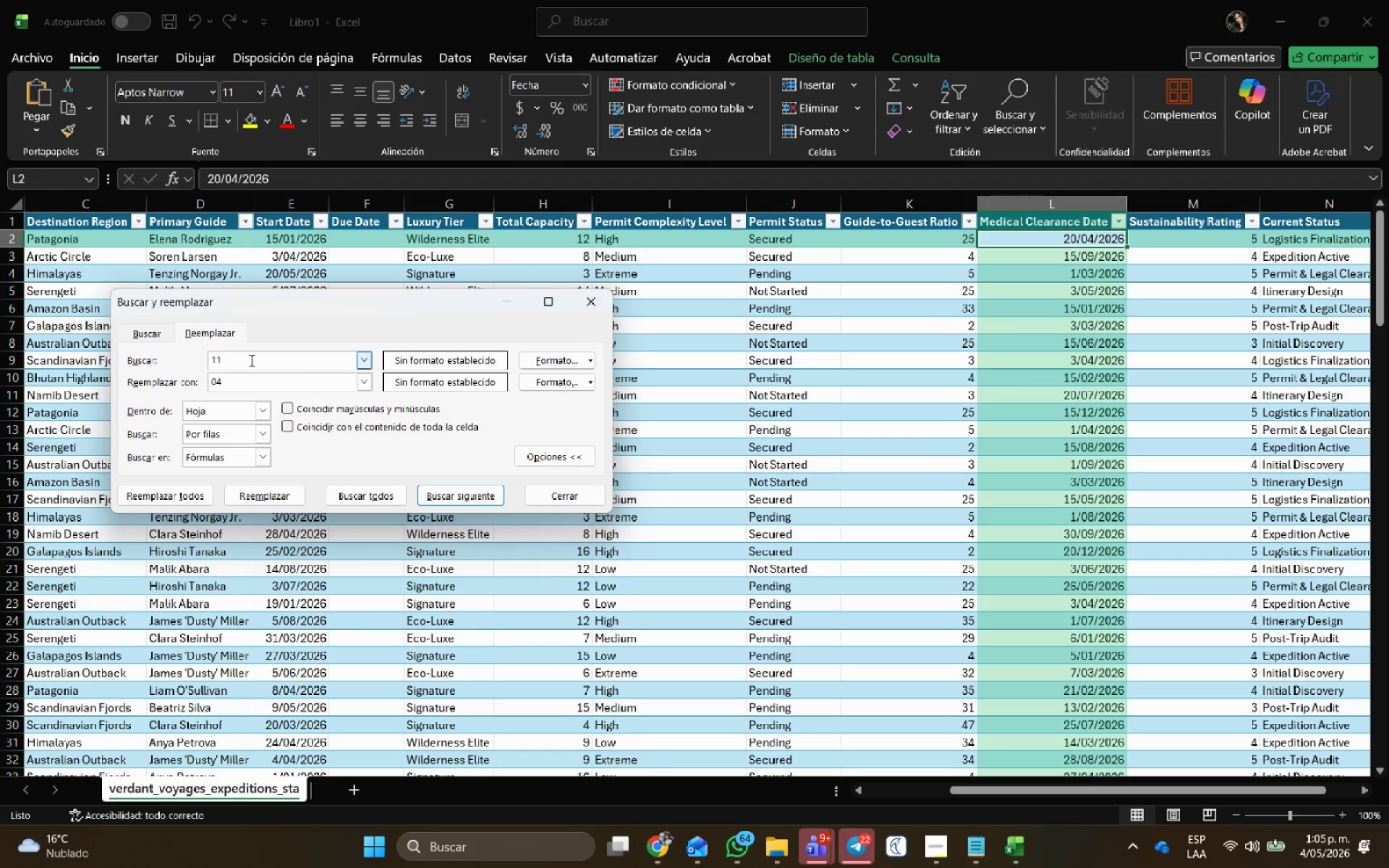 
key(Backspace)
 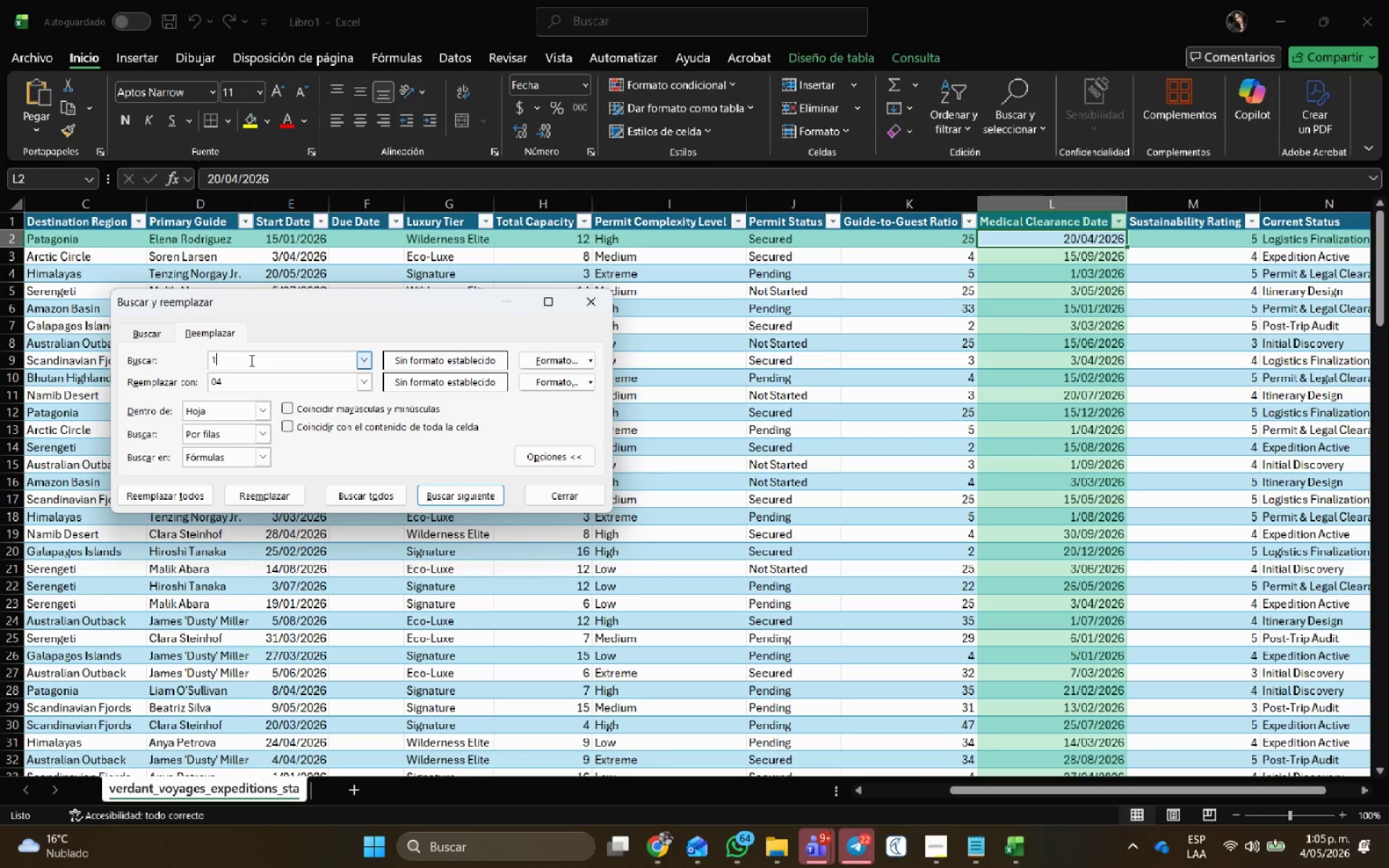 
key(Numpad2)
 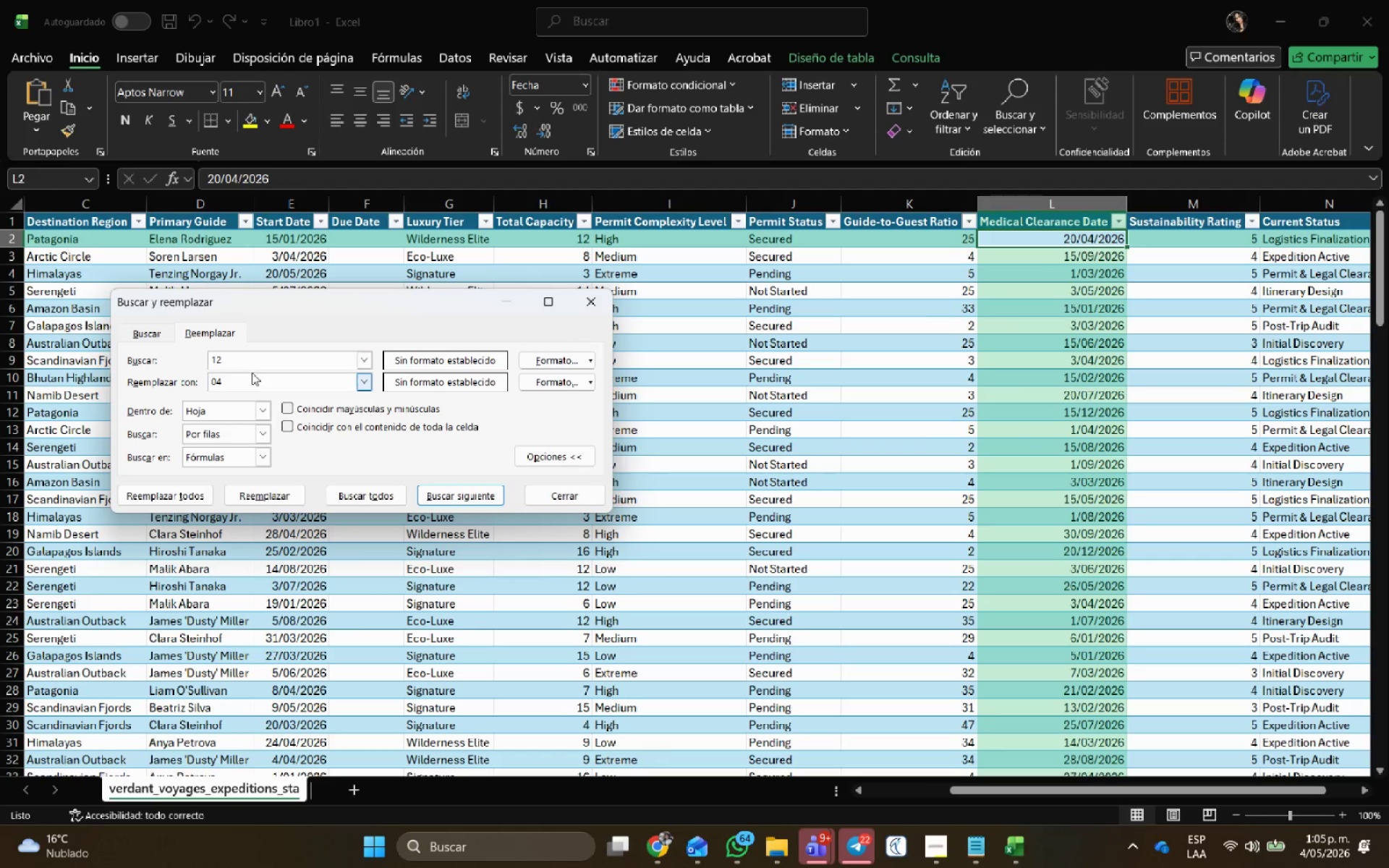 
left_click([252, 381])
 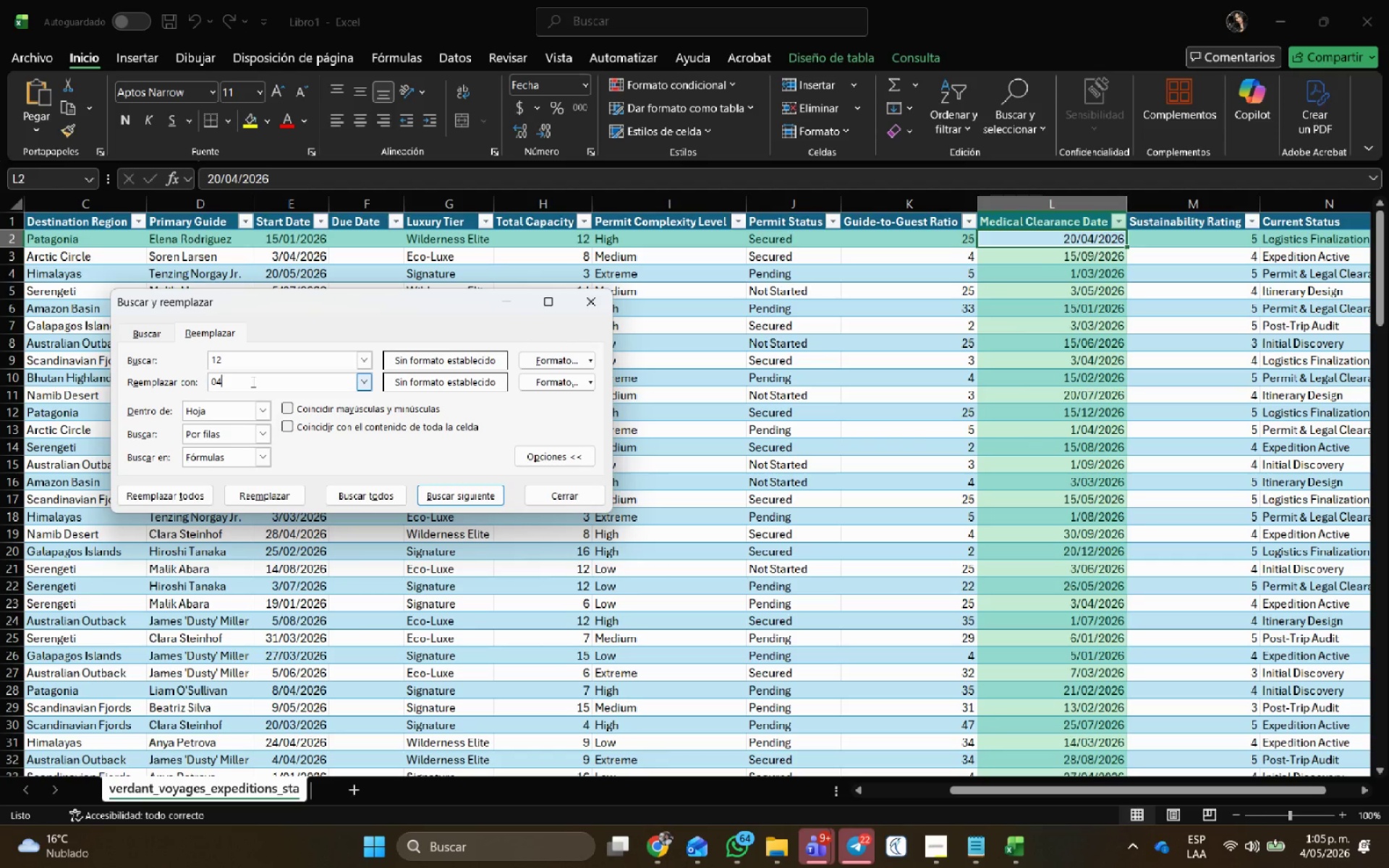 
key(Backspace)
 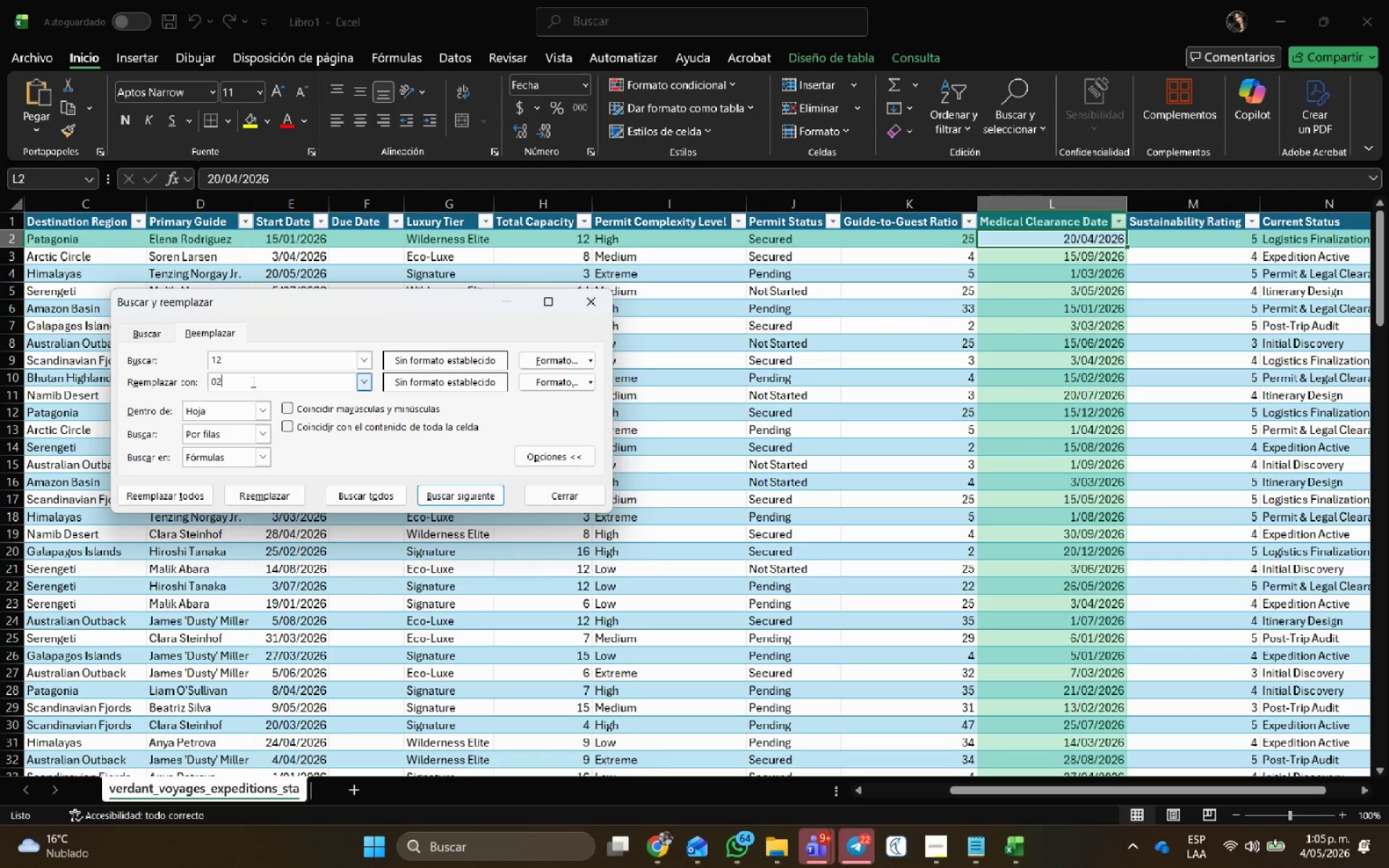 
key(Numpad2)
 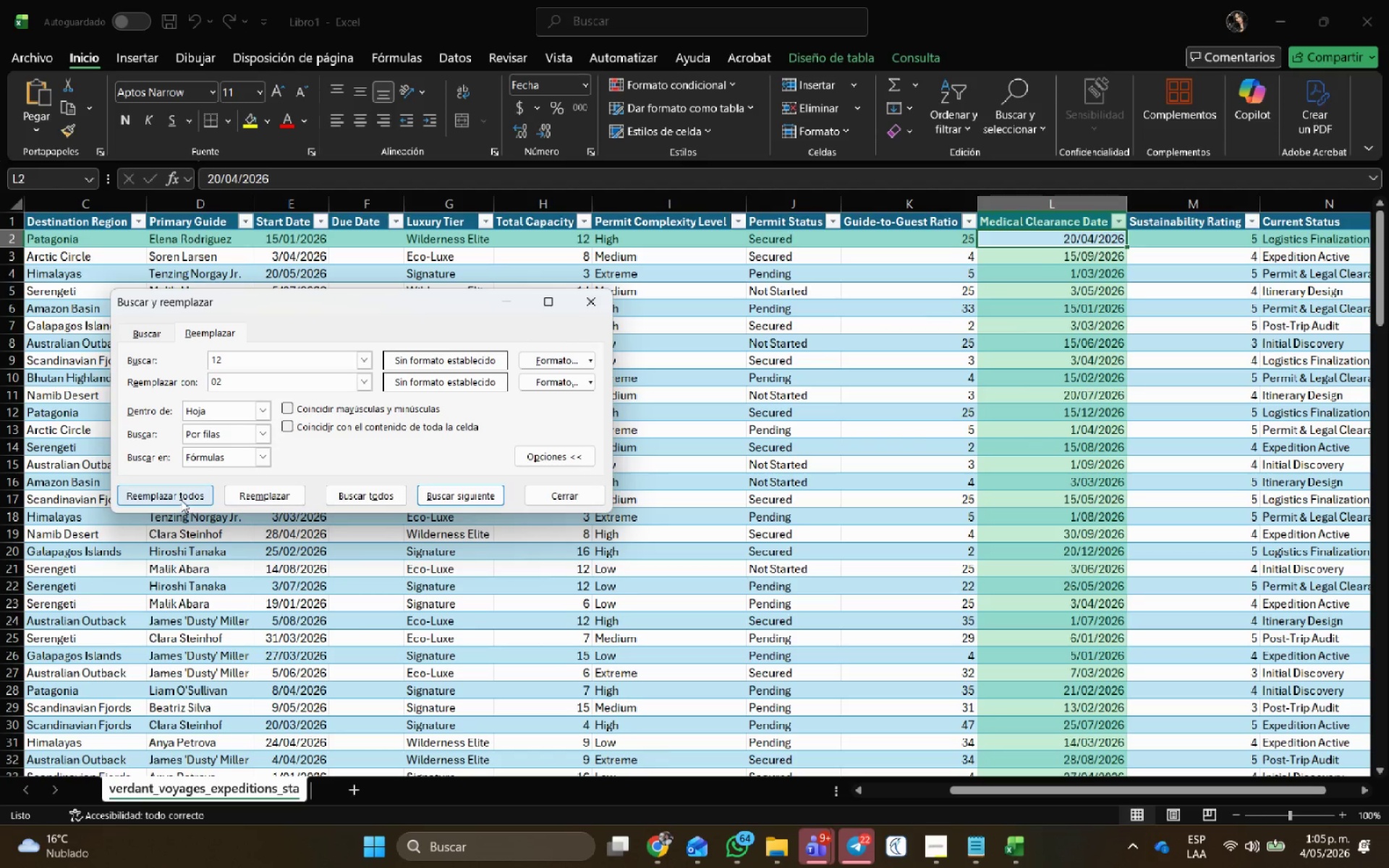 
left_click([181, 499])
 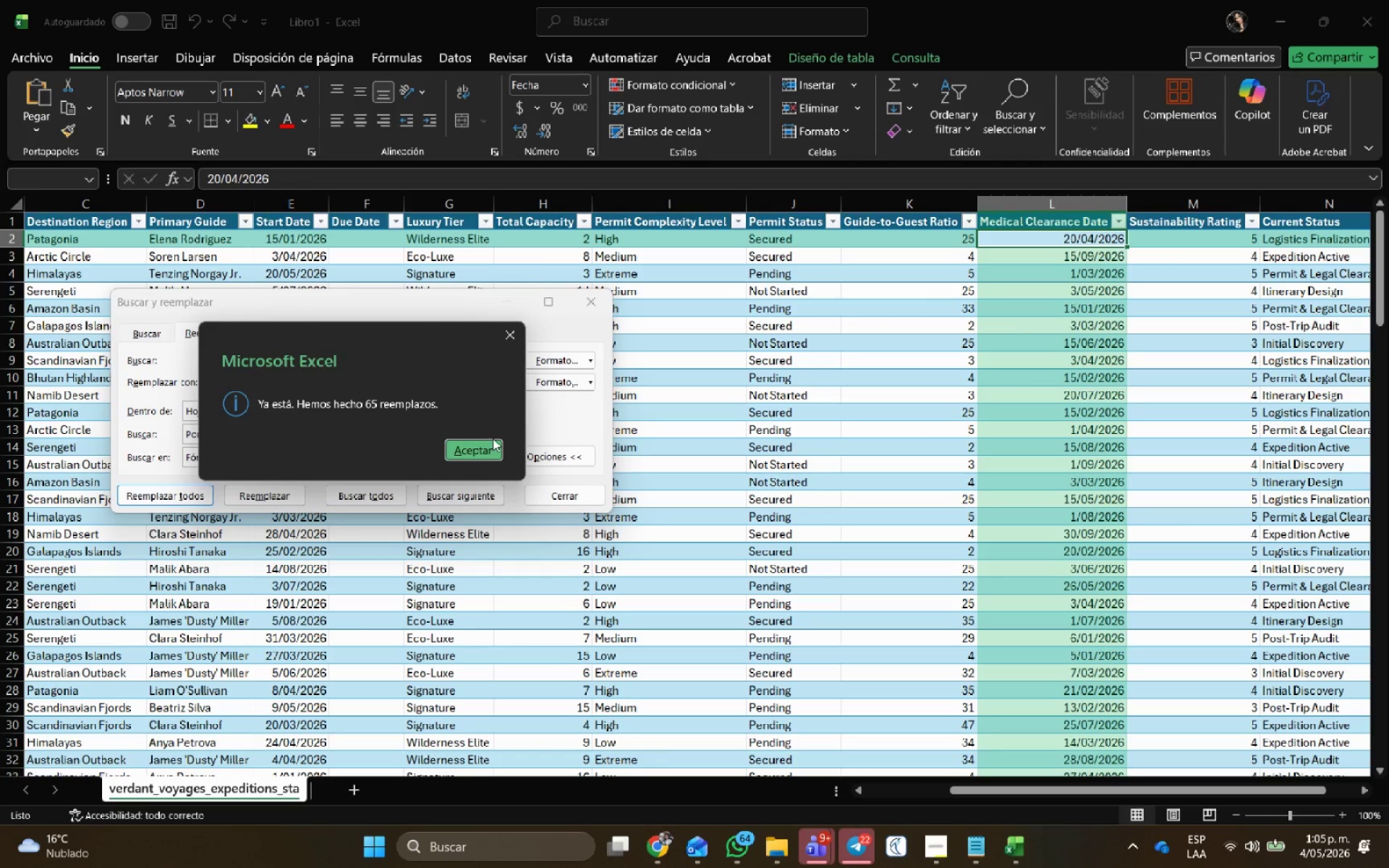 
double_click([485, 450])
 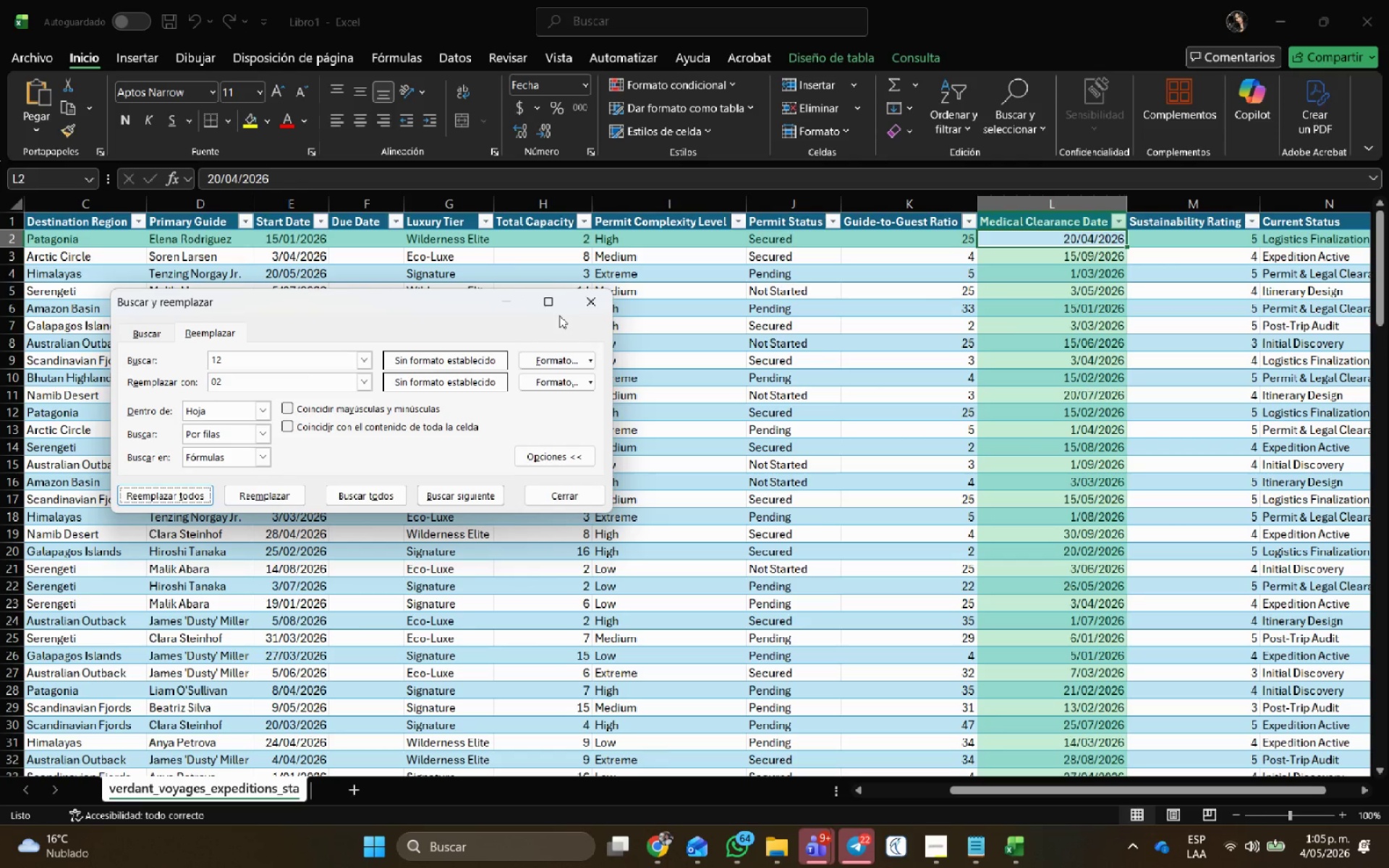 
left_click([597, 302])
 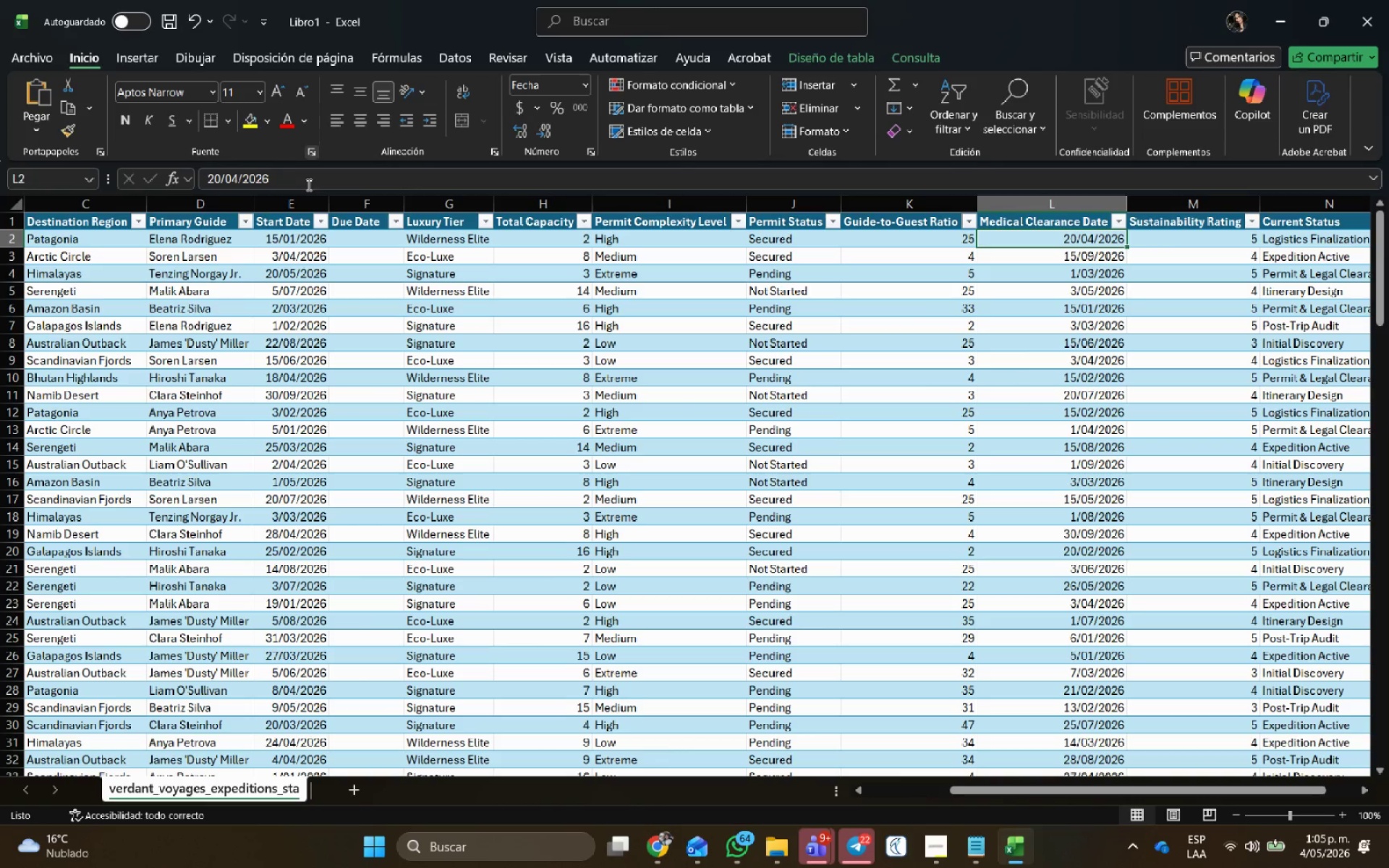 
scroll: coordinate [319, 448], scroll_direction: down, amount: 14.0
 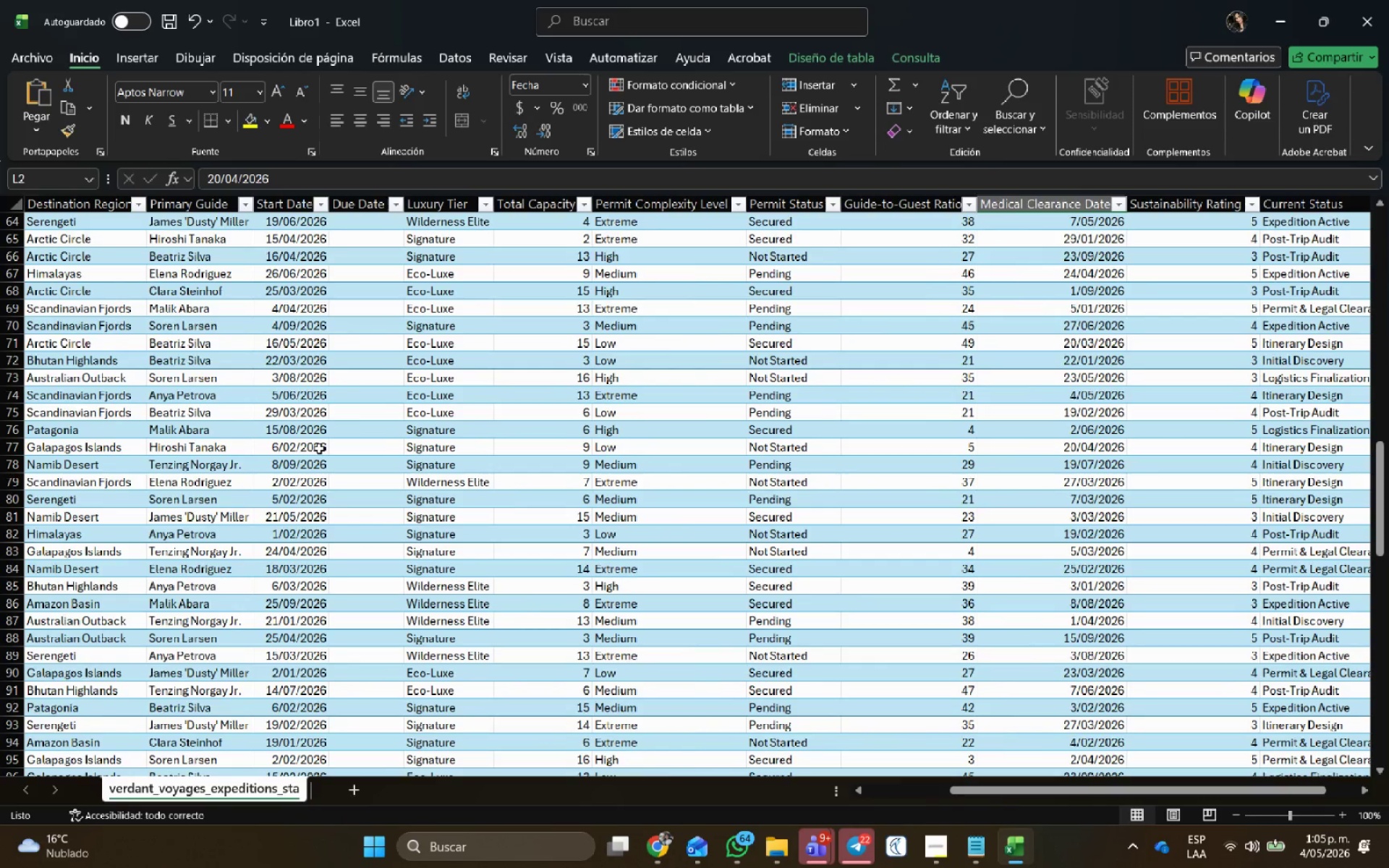 
scroll: coordinate [398, 434], scroll_direction: up, amount: 7.0
 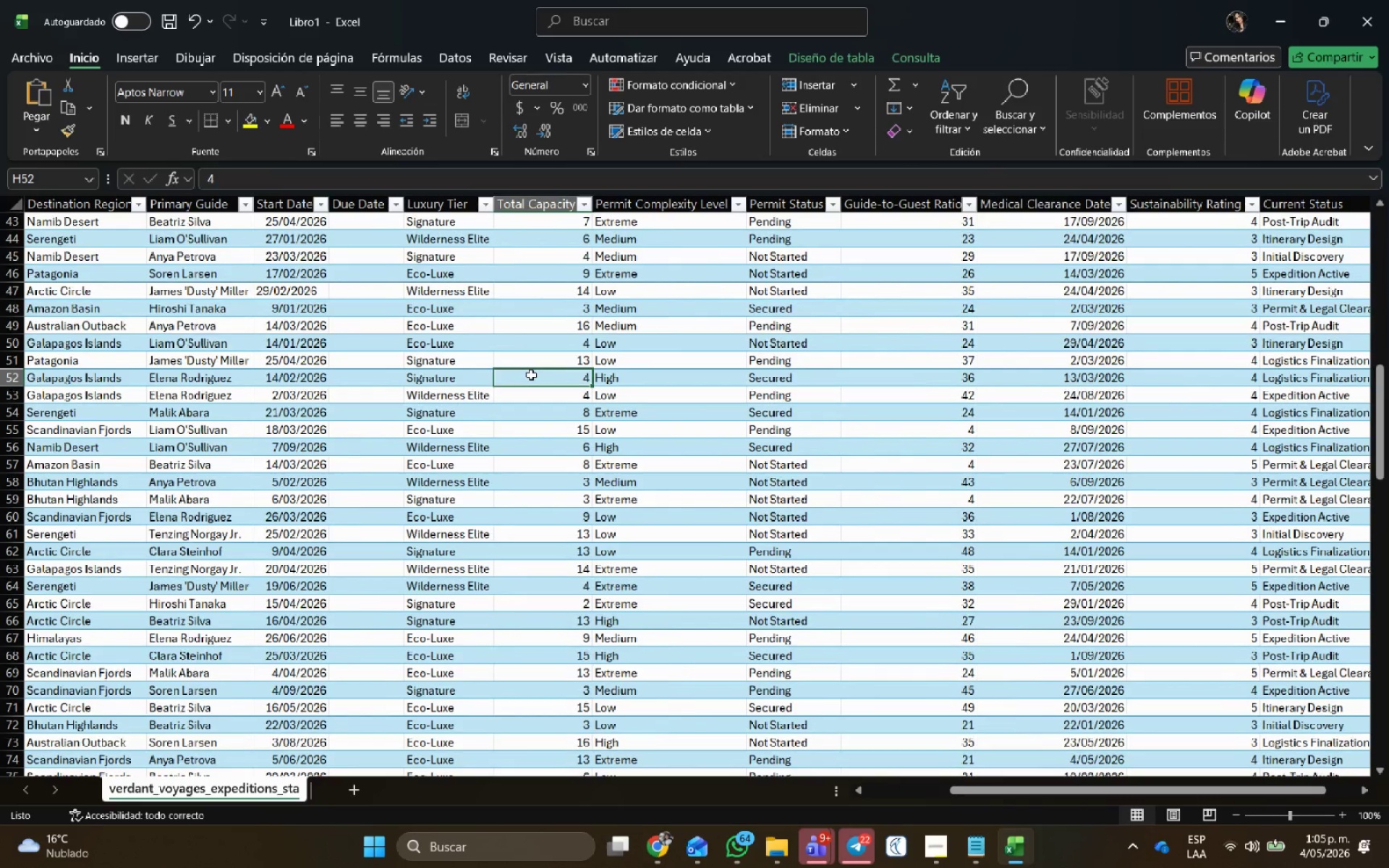 
key(Control+B)
 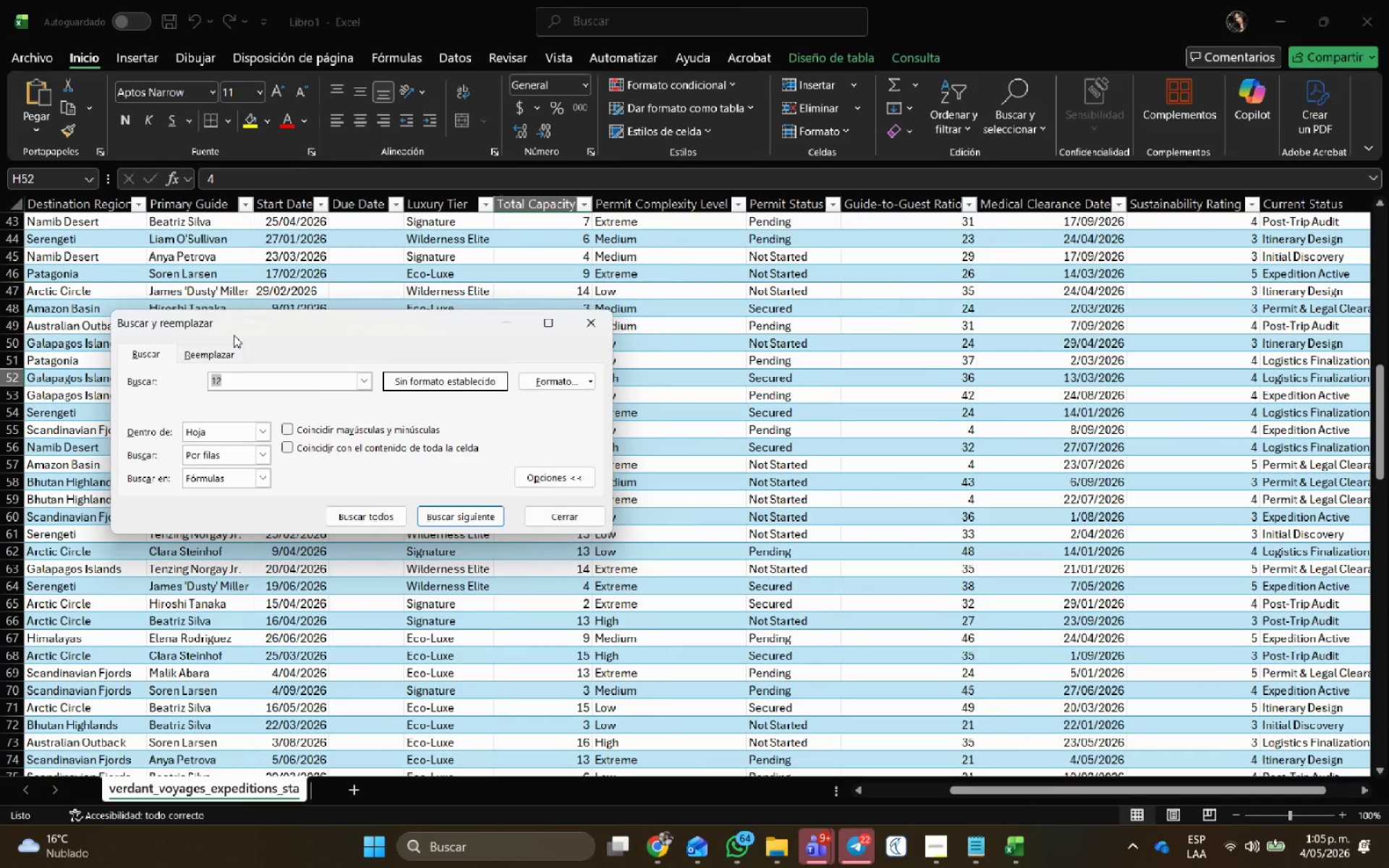 
left_click([231, 354])
 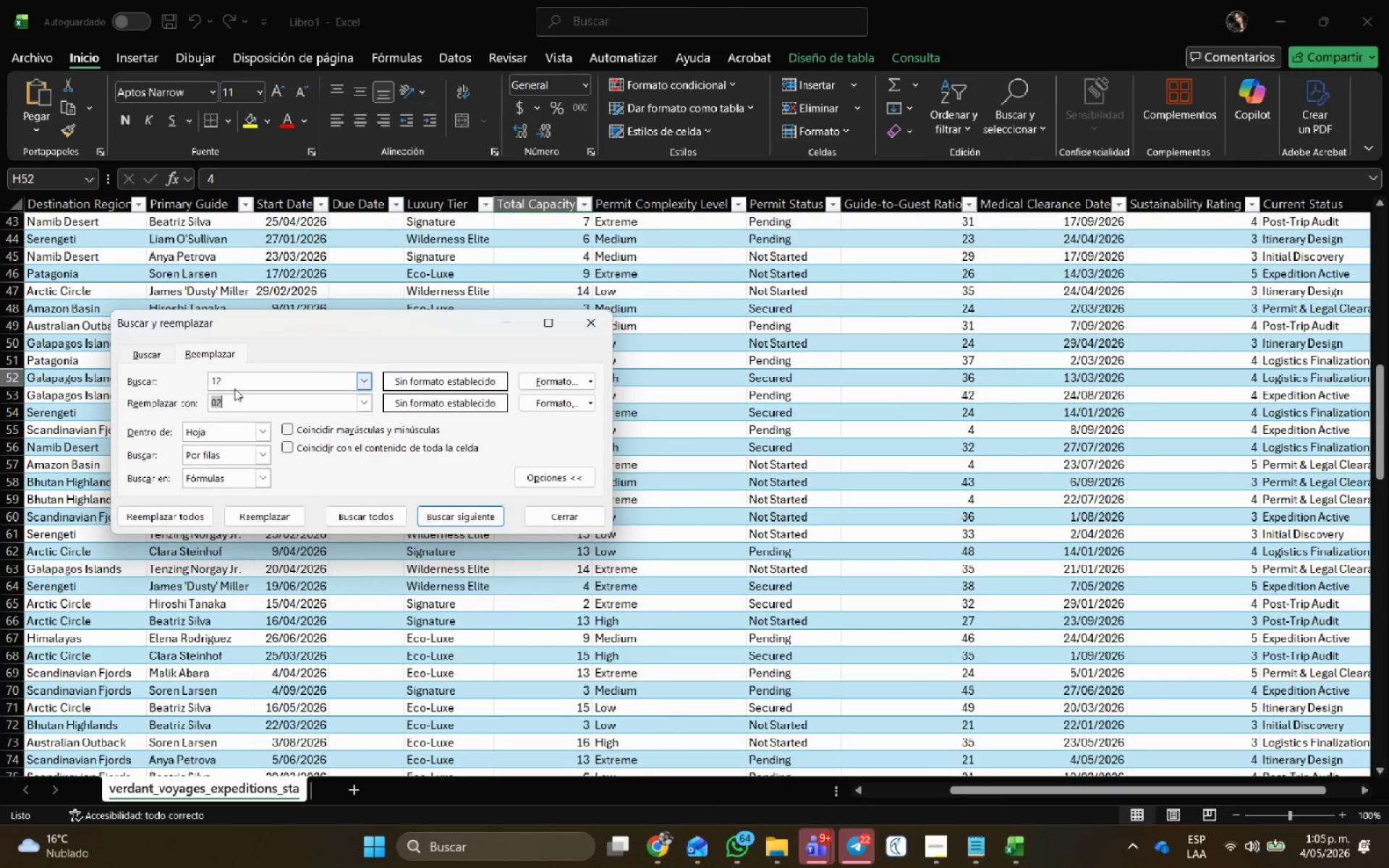 
left_click([234, 388])
 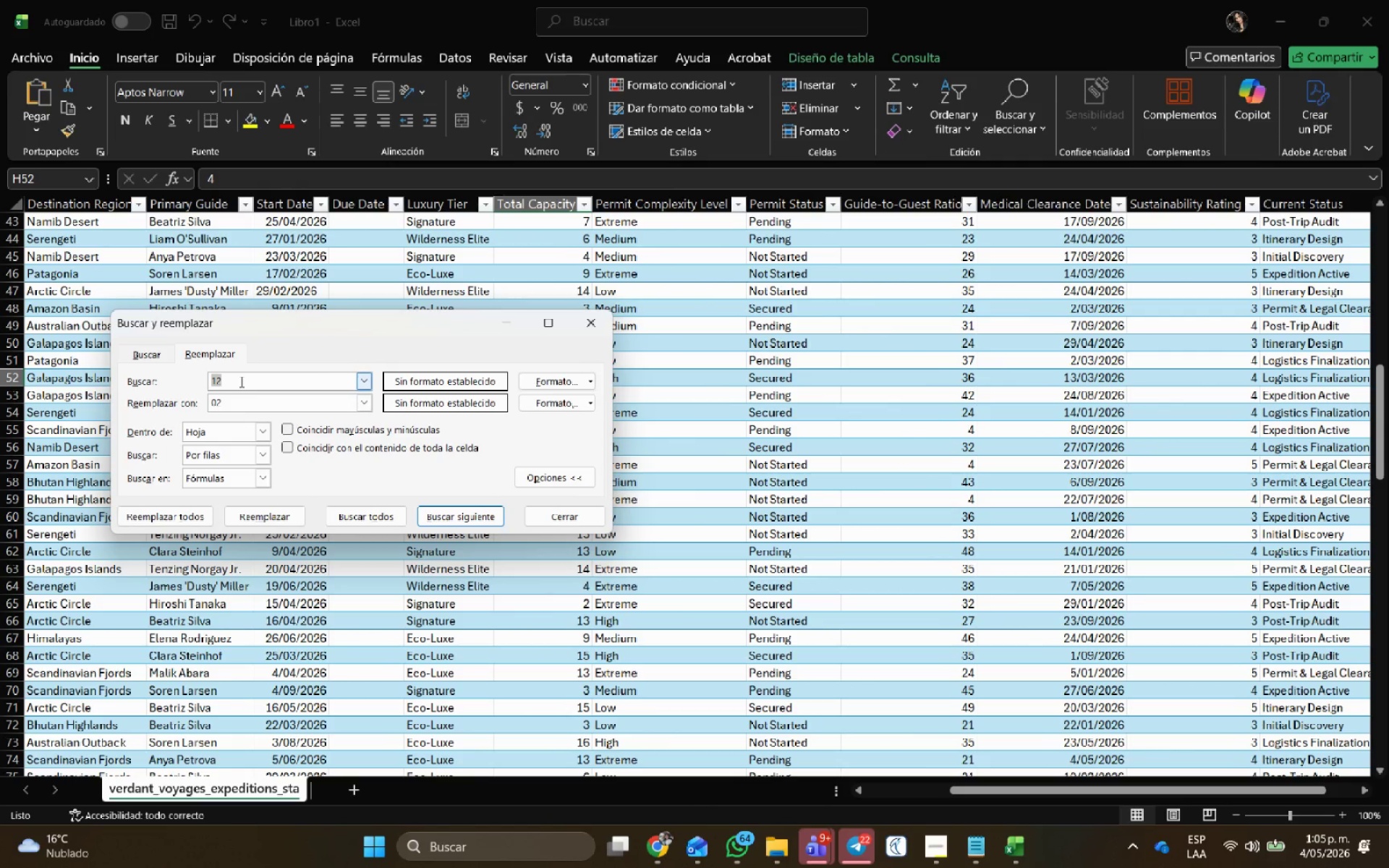 
key(Numpad0)
 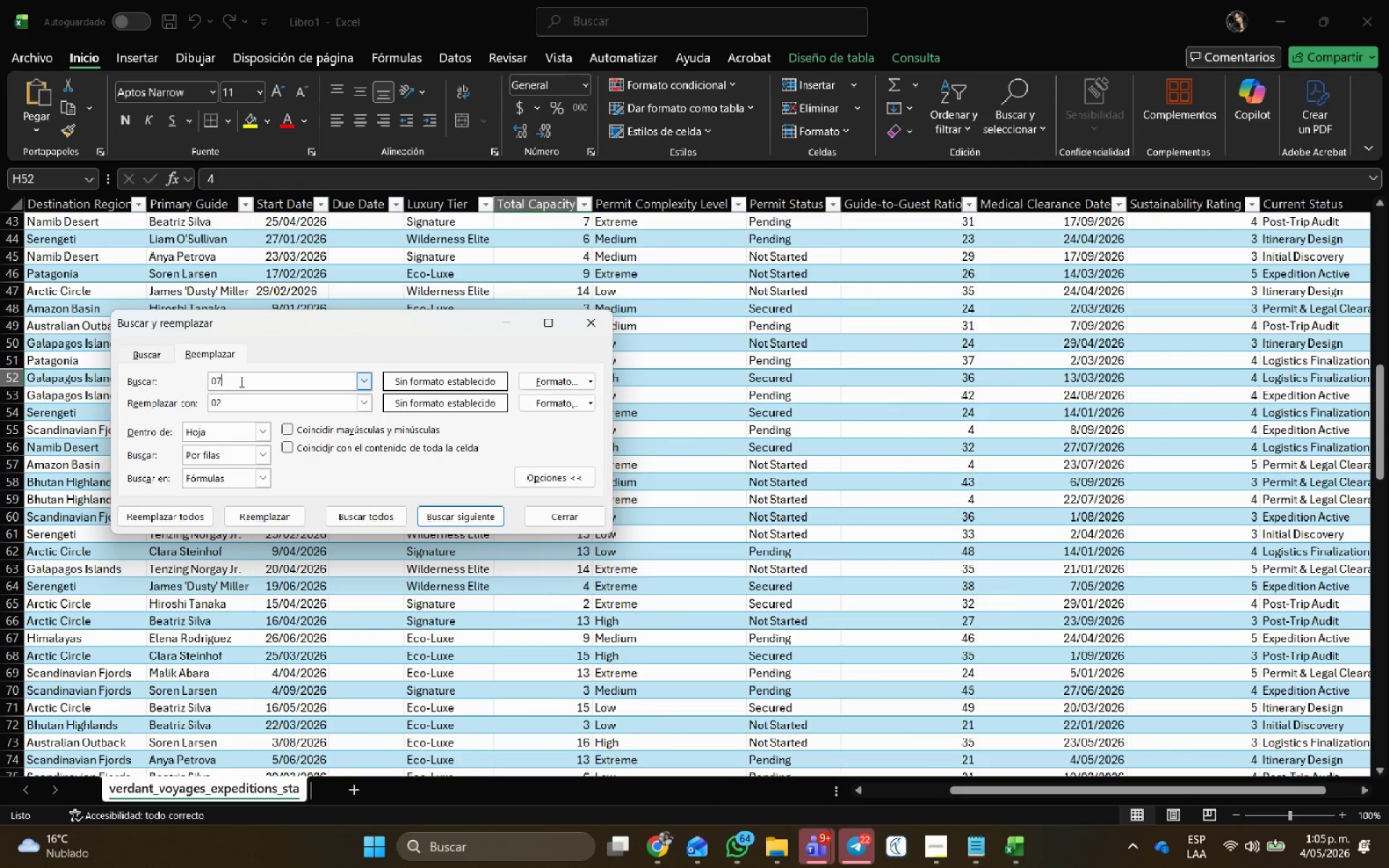 
key(Numpad7)
 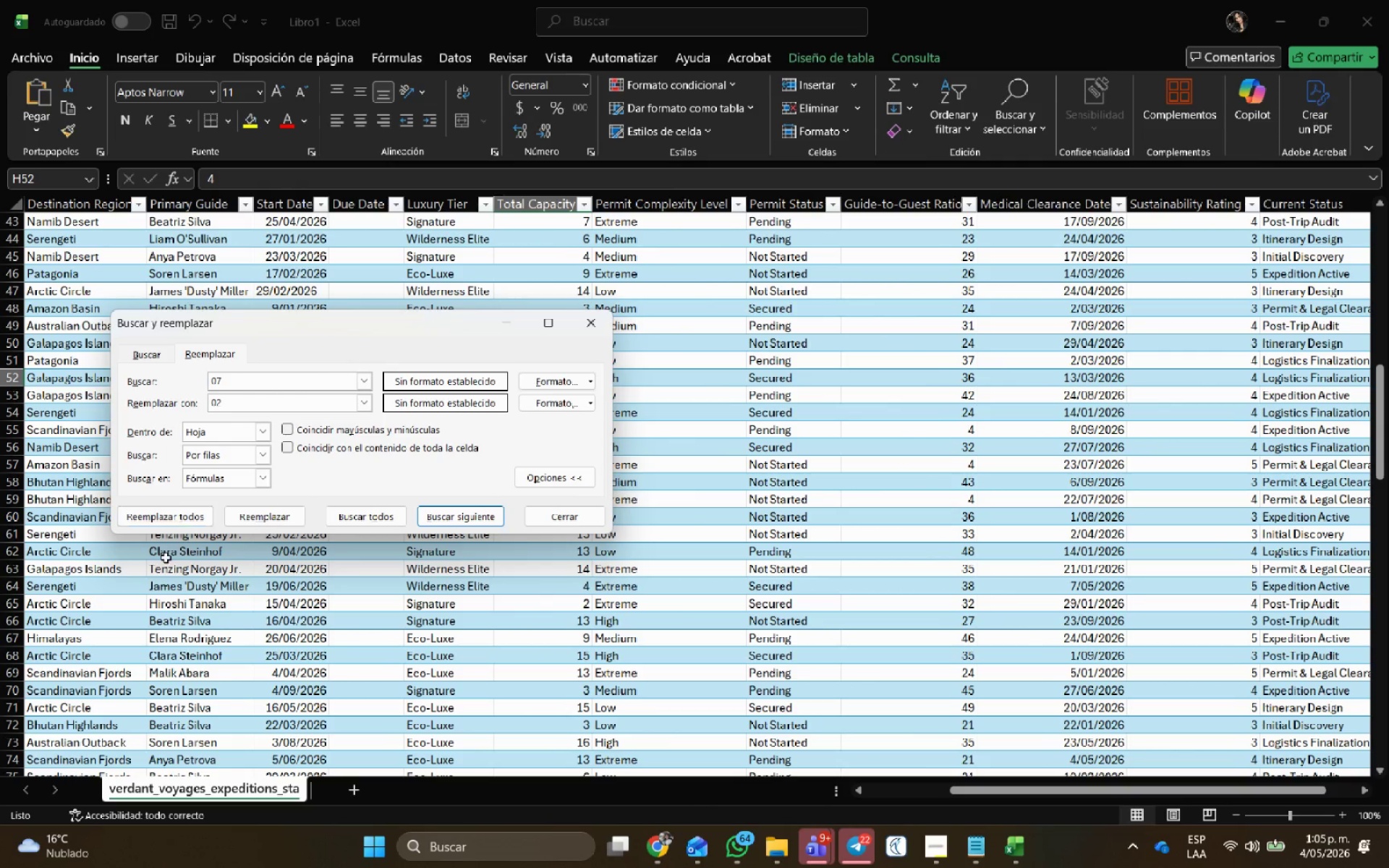 
left_click([174, 517])
 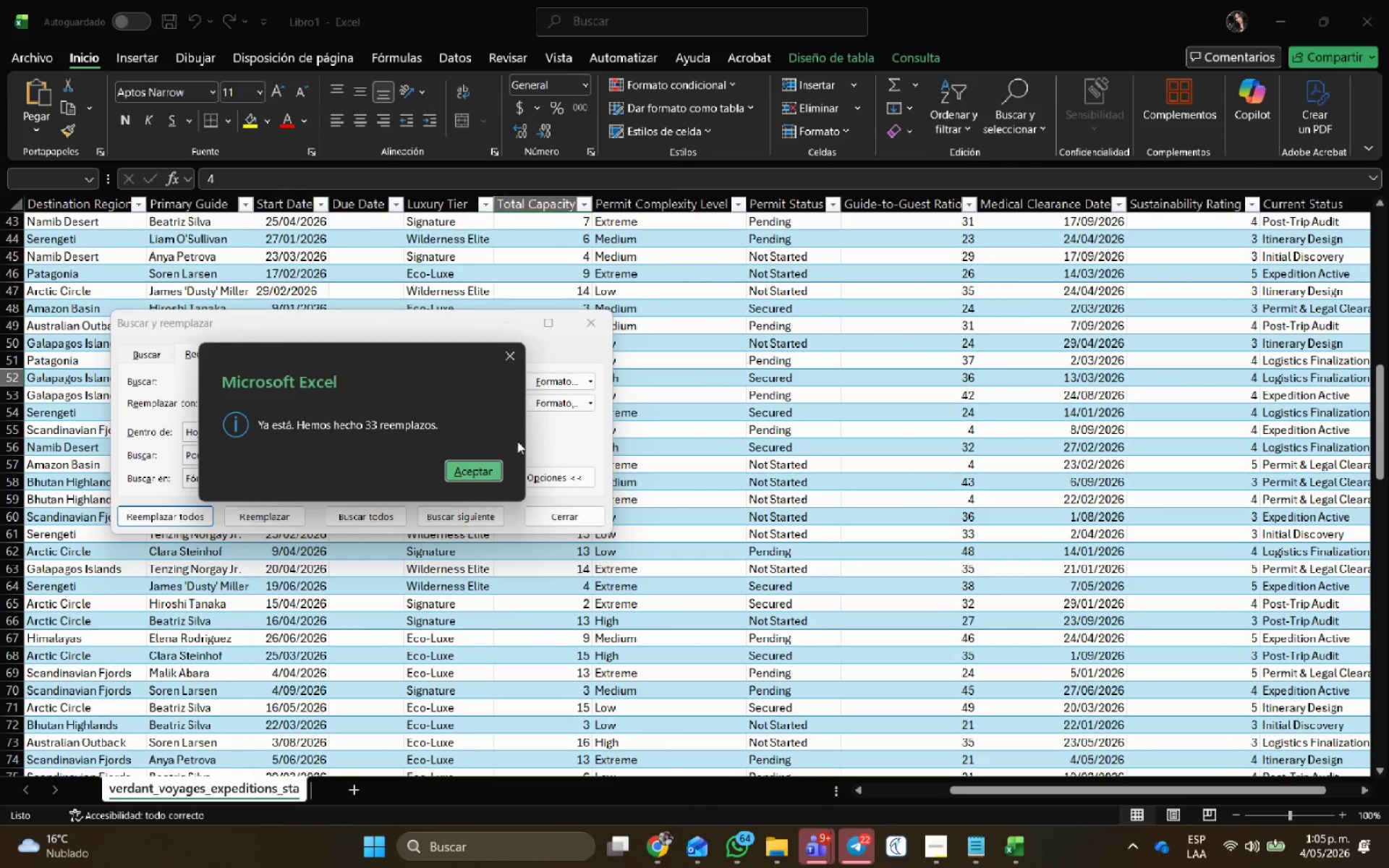 
left_click([481, 467])
 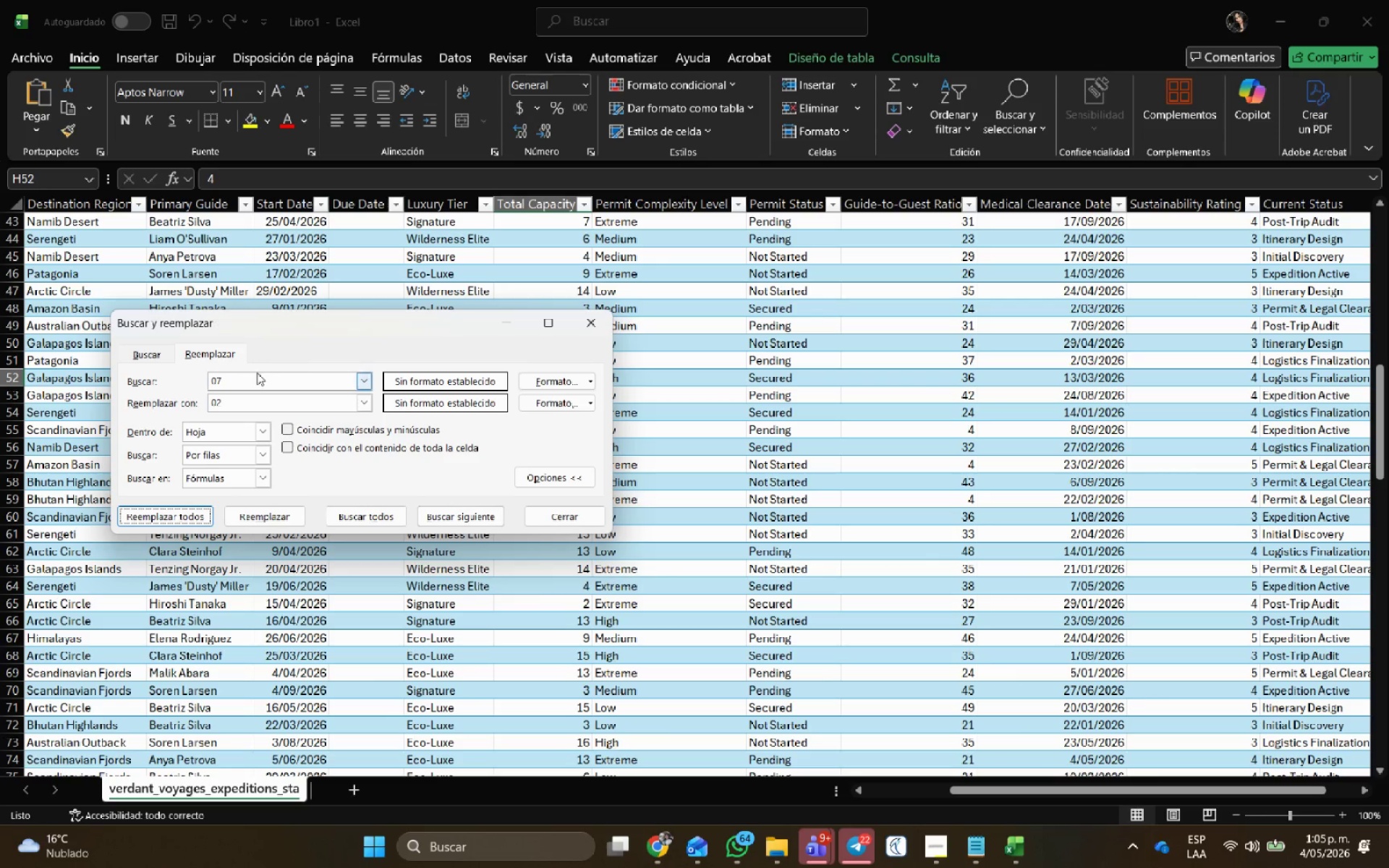 
double_click([257, 379])
 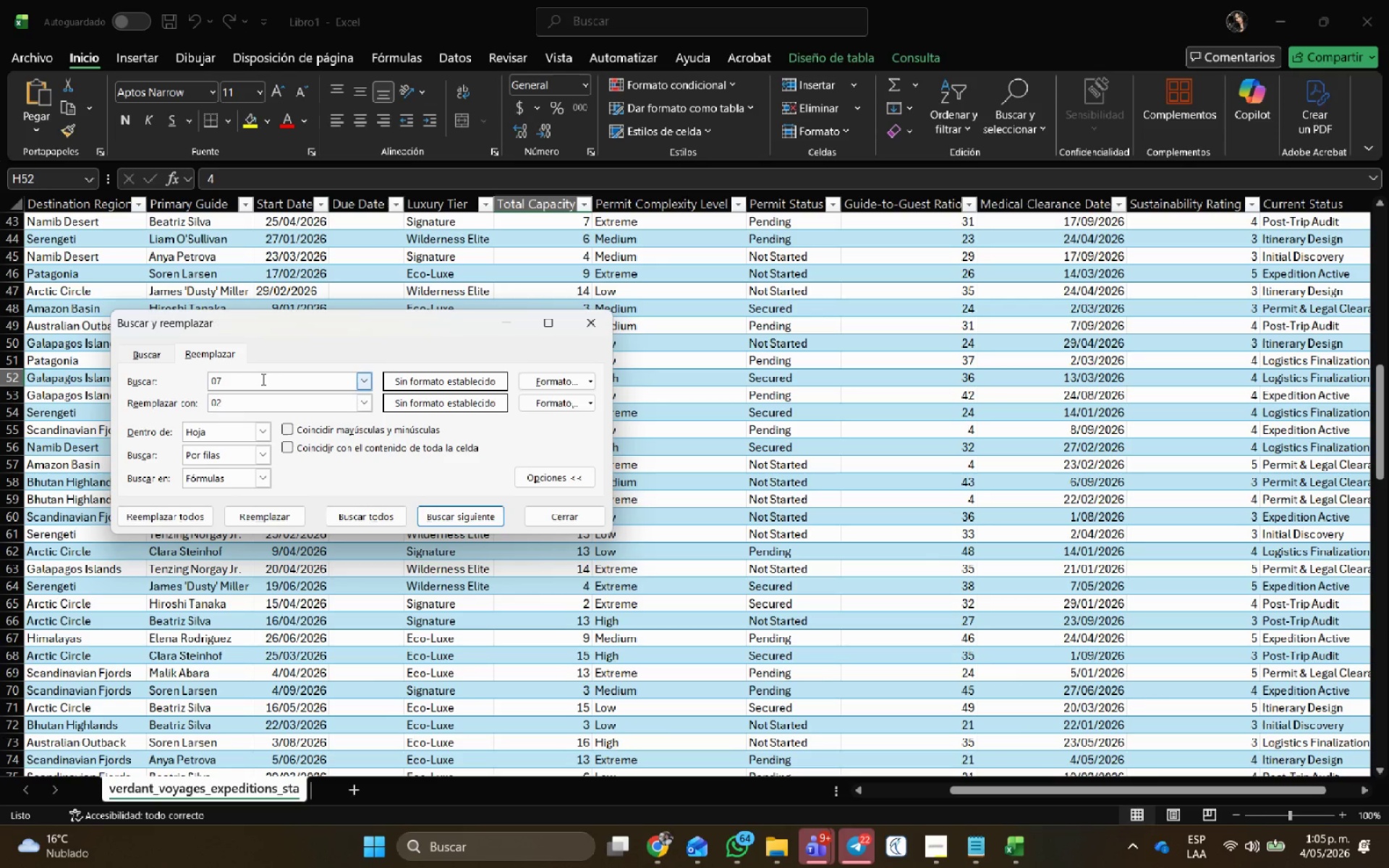 
key(Backspace)
 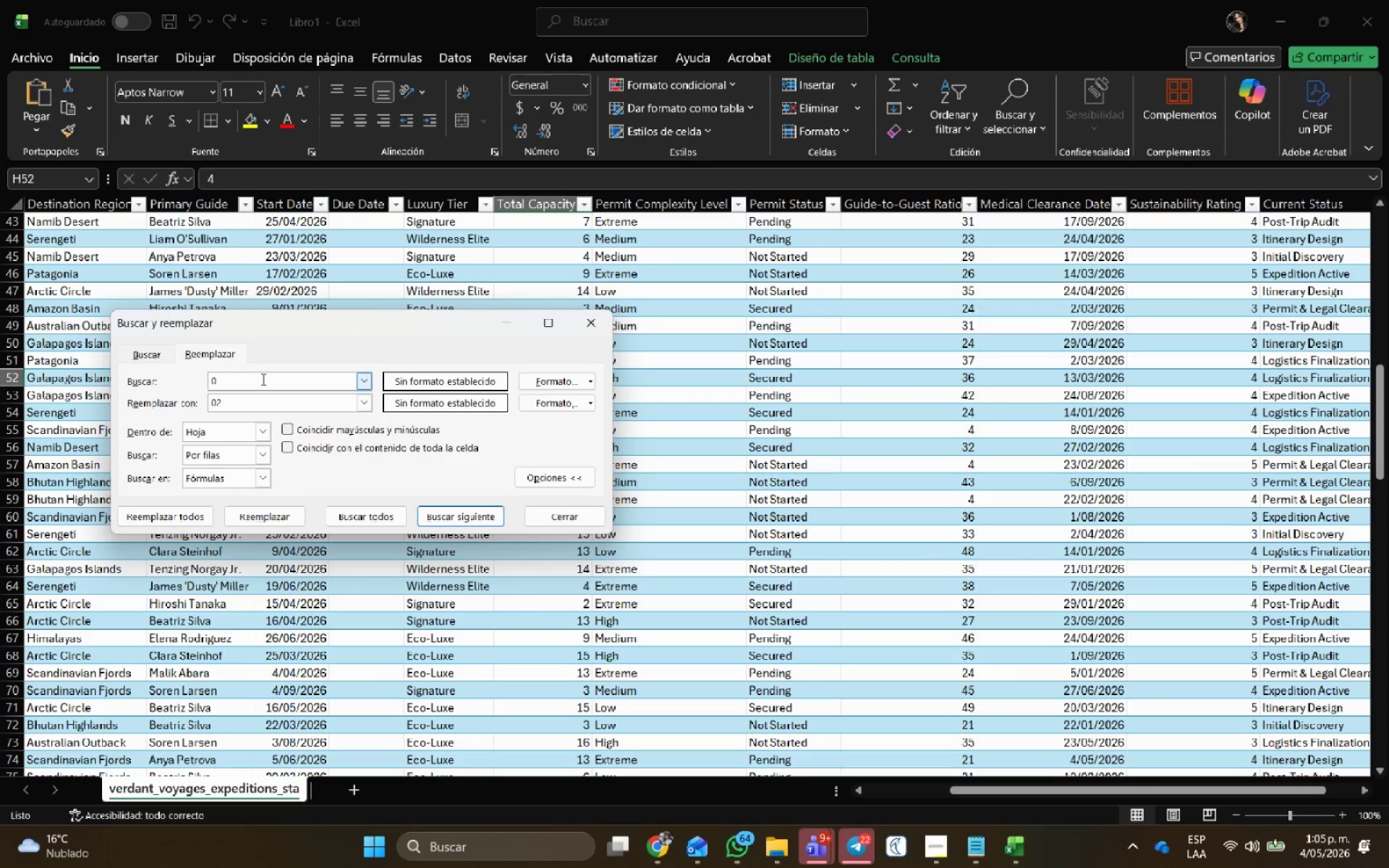 
key(Numpad8)
 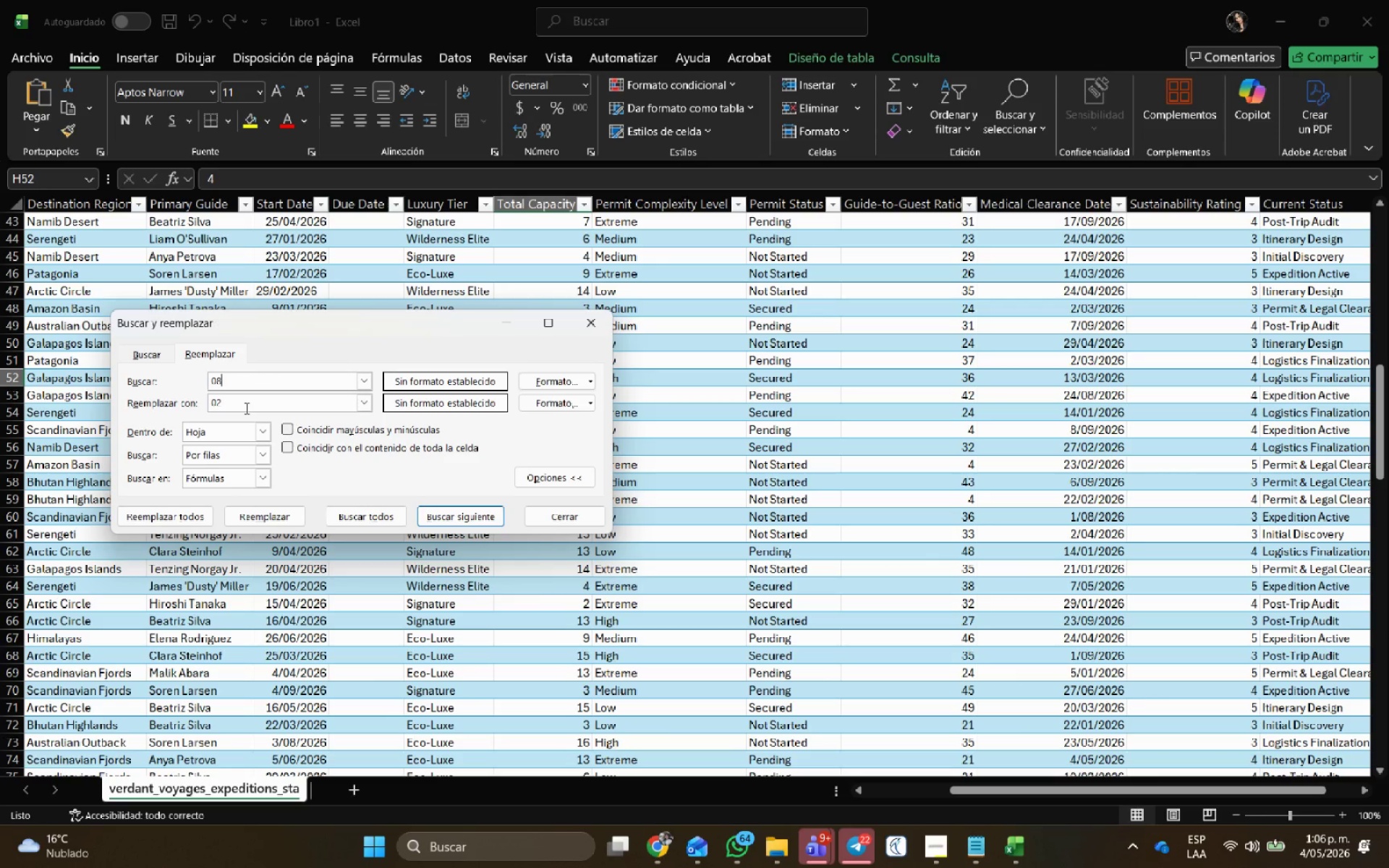 
key(Backspace)
 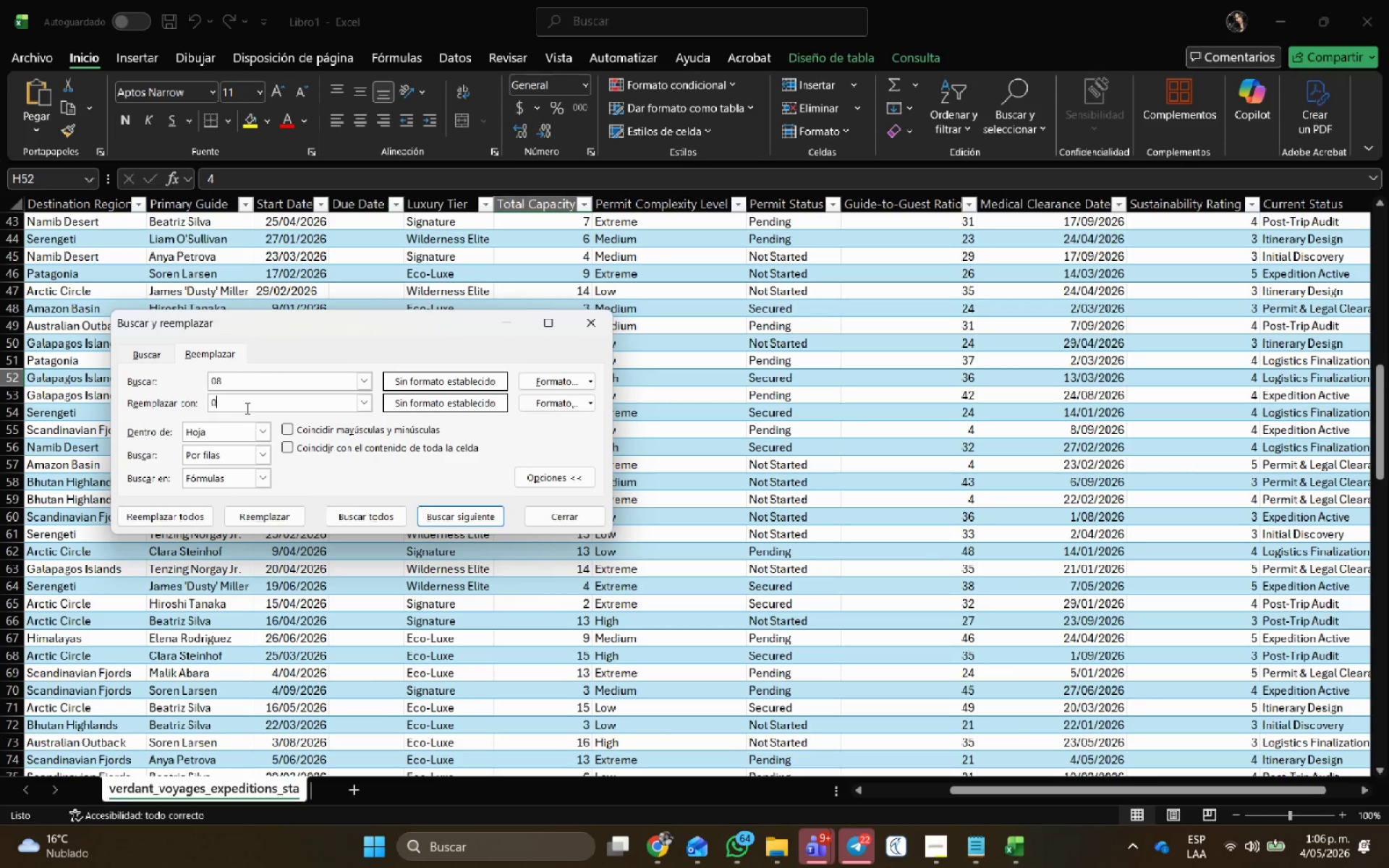 
key(Numpad3)
 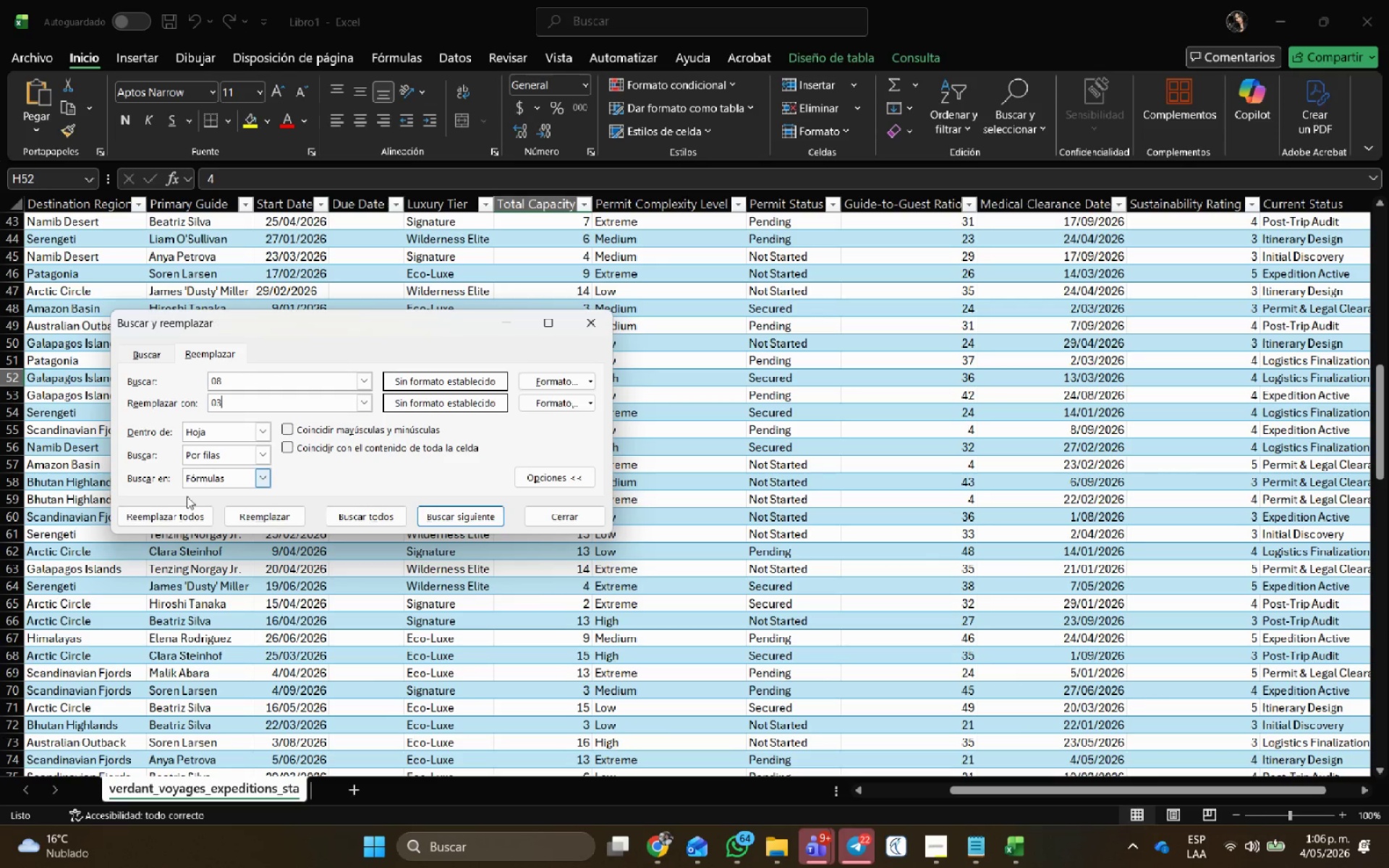 
left_click([184, 515])
 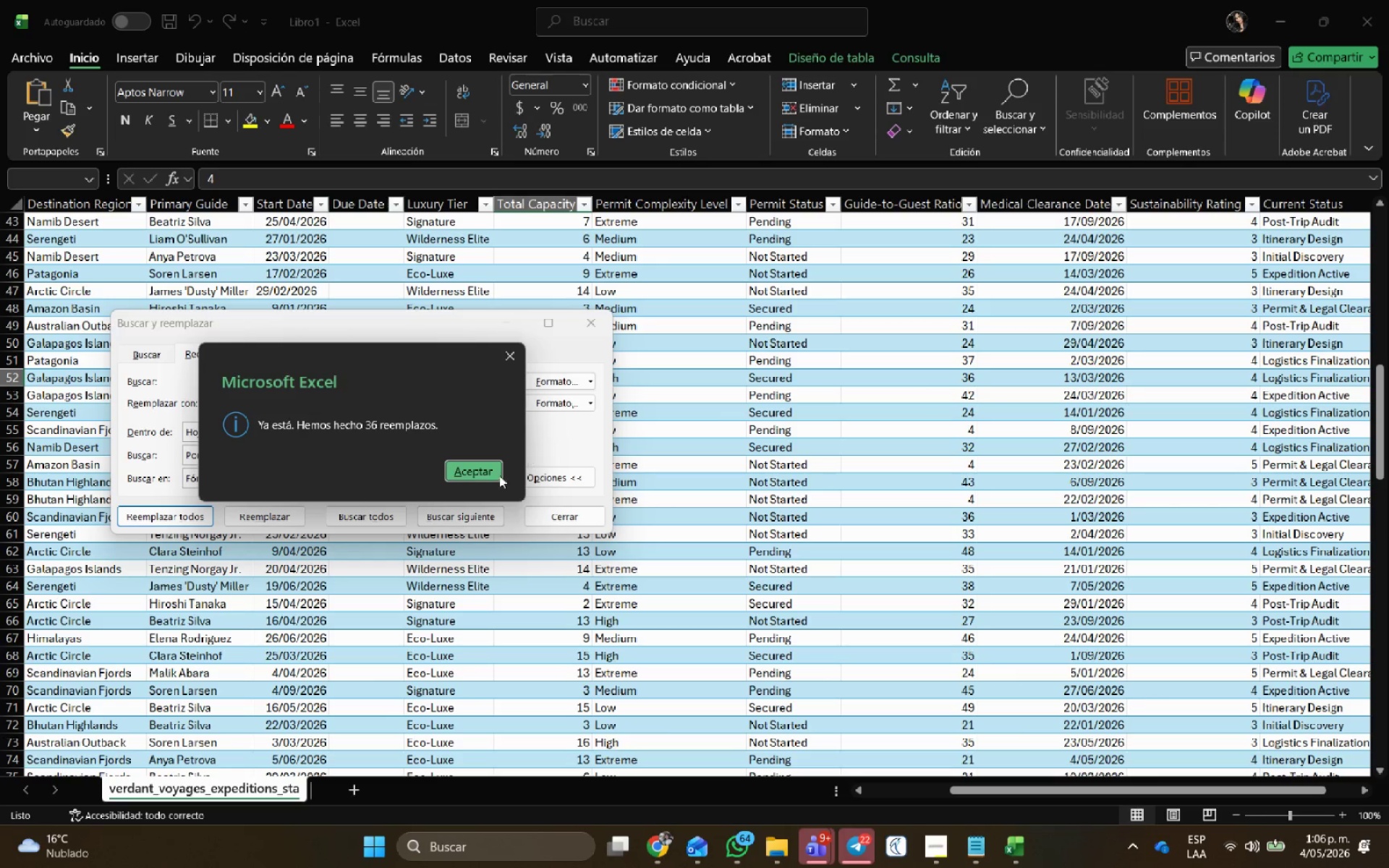 
left_click([477, 474])
 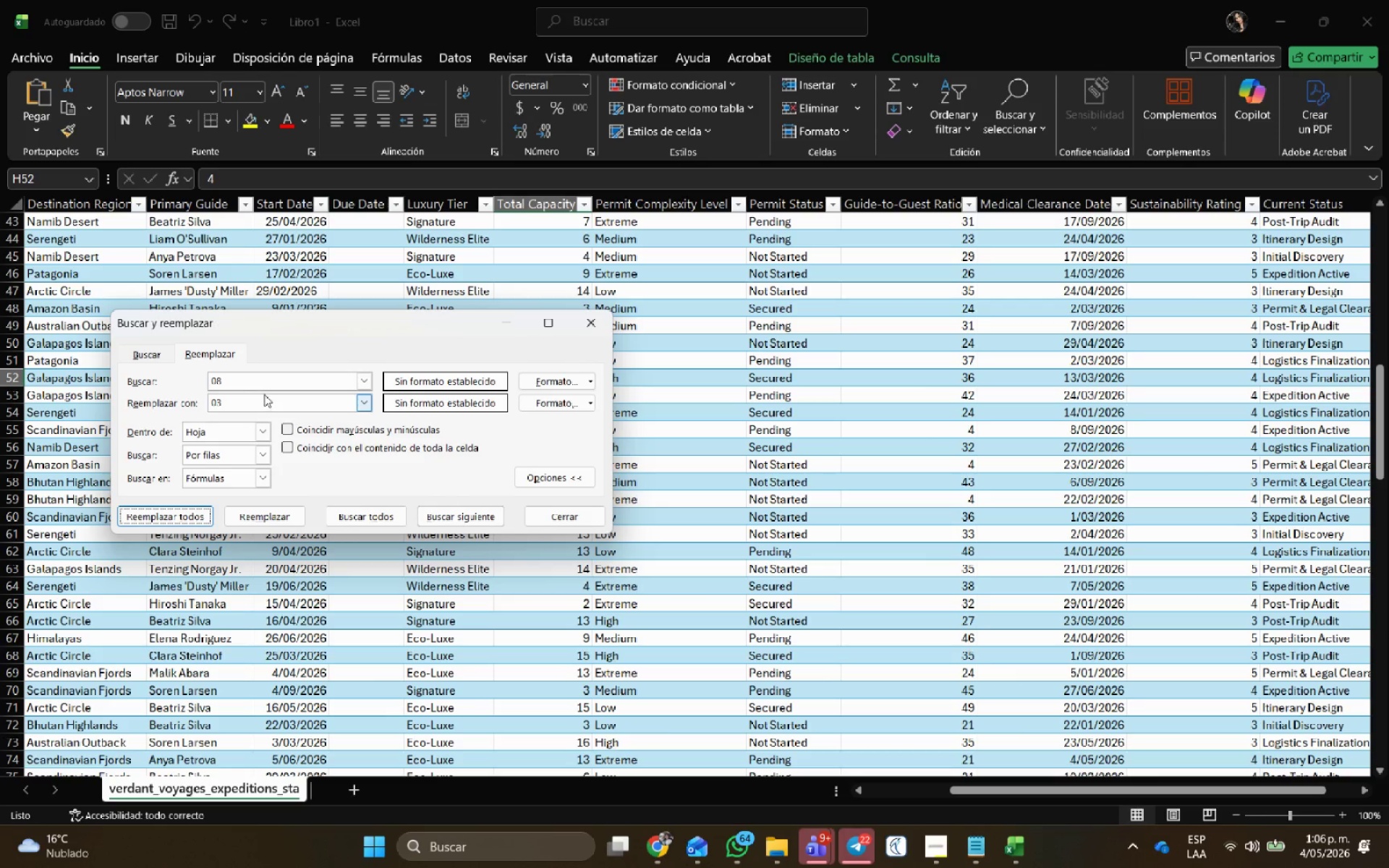 
left_click([264, 384])
 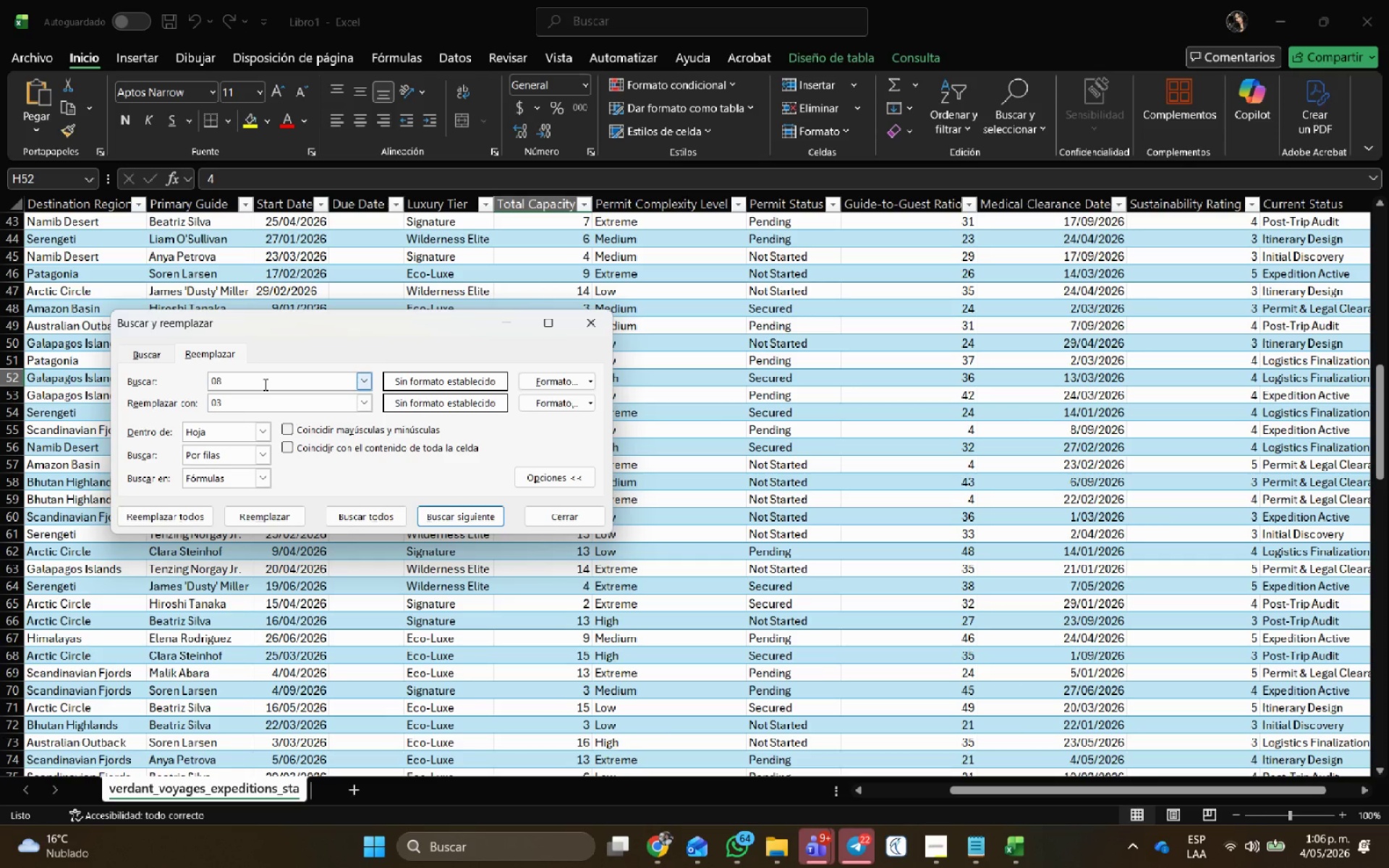 
key(Backspace)
 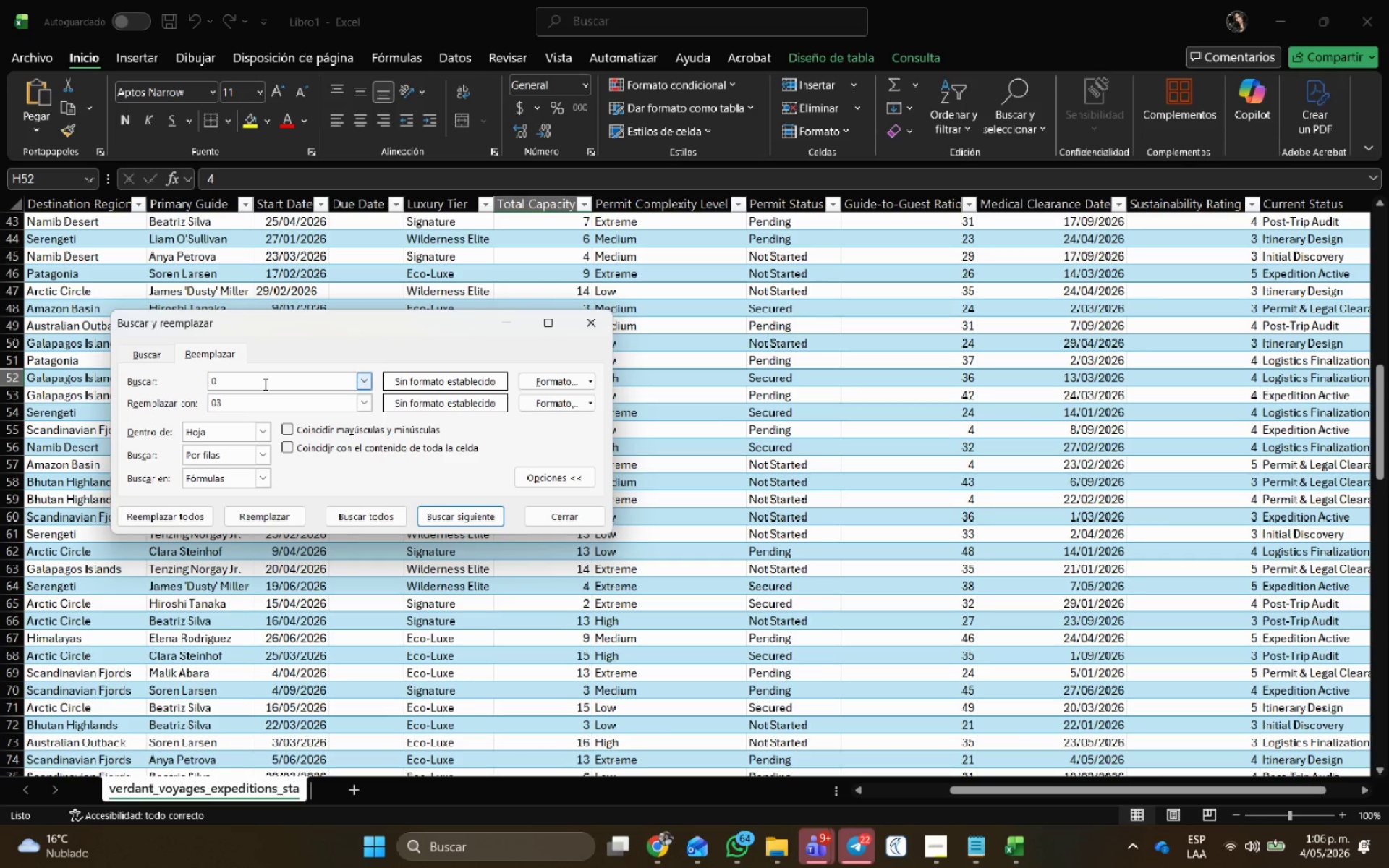 
key(Numpad9)
 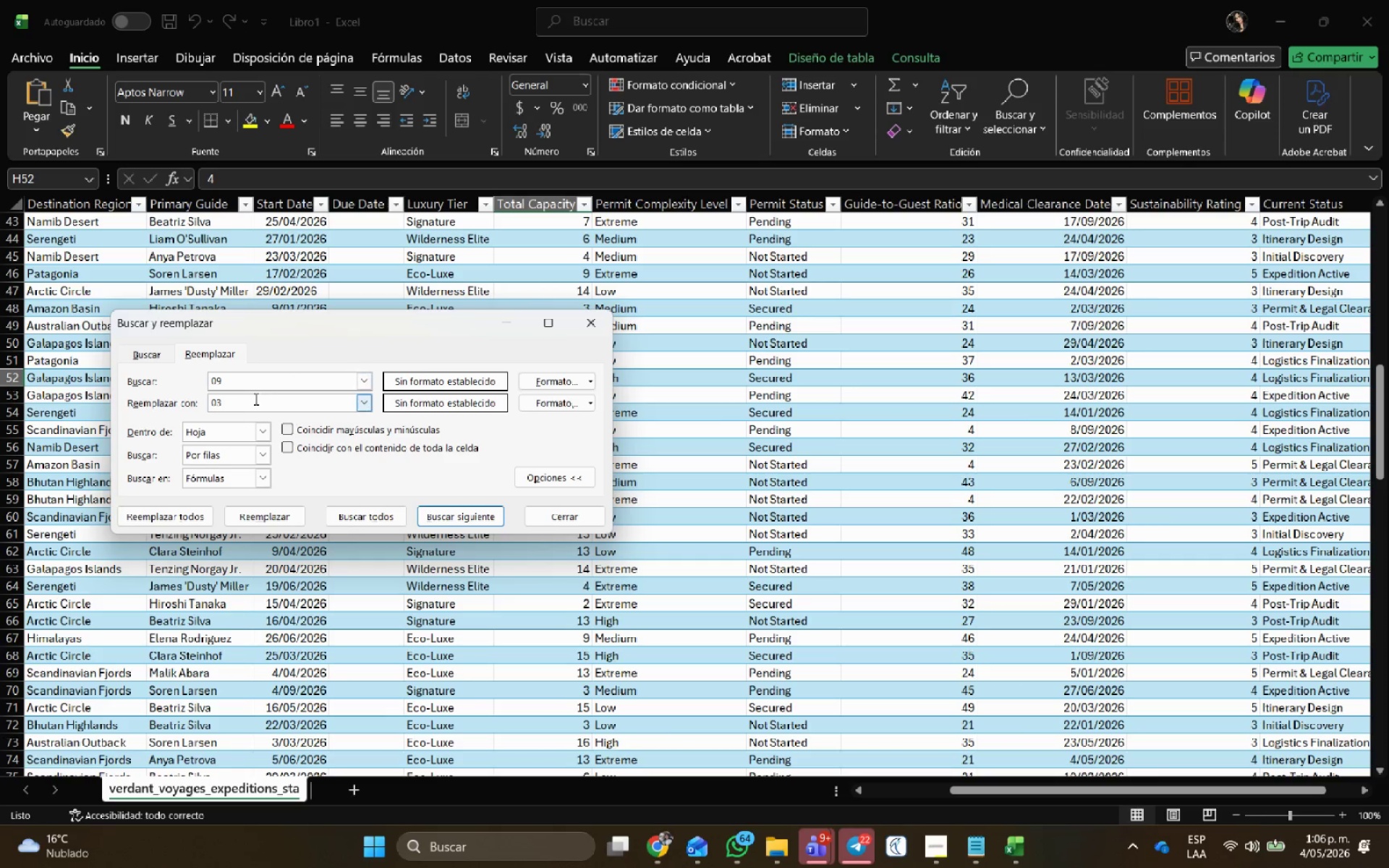 
left_click([251, 407])
 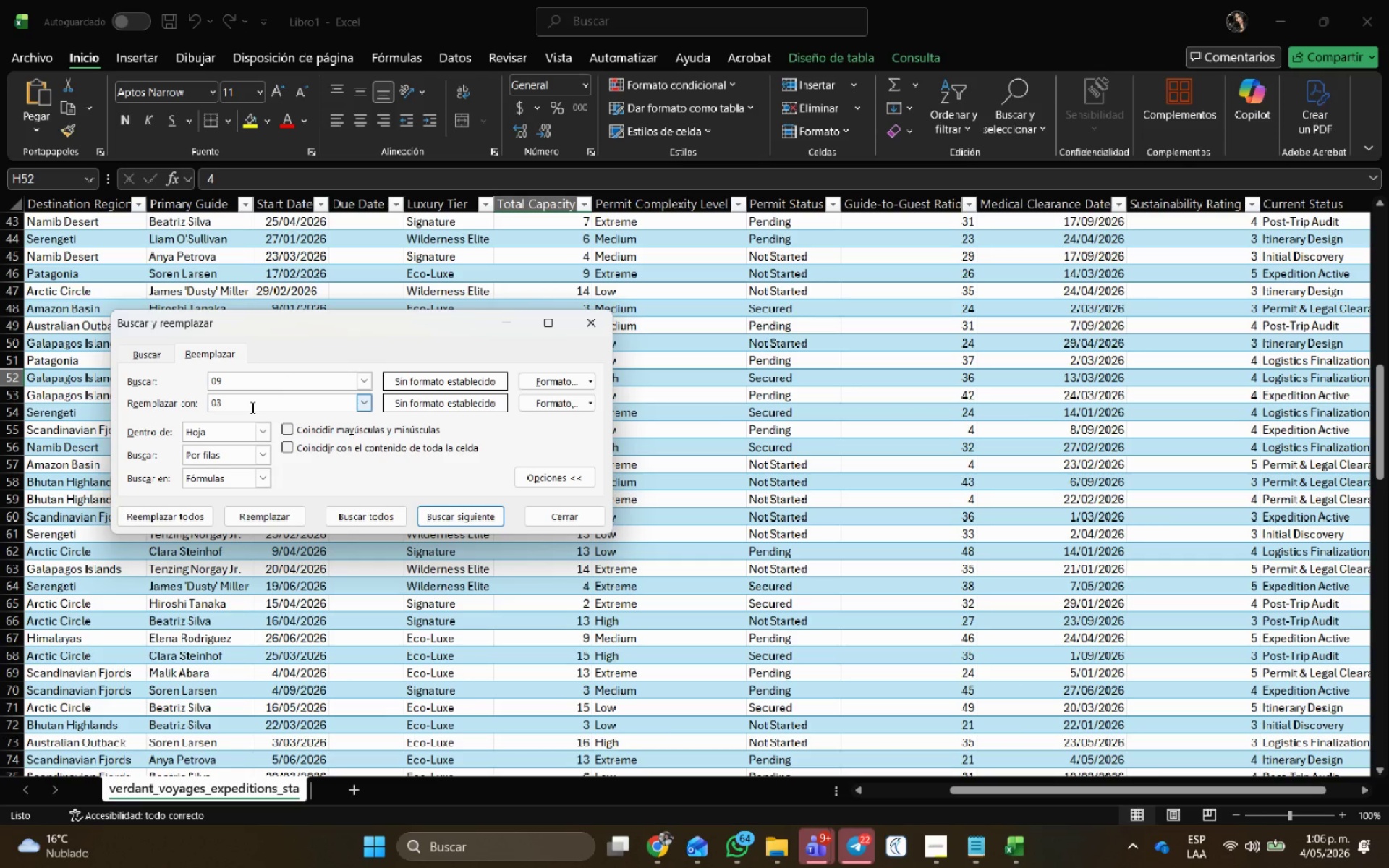 
key(Backspace)
 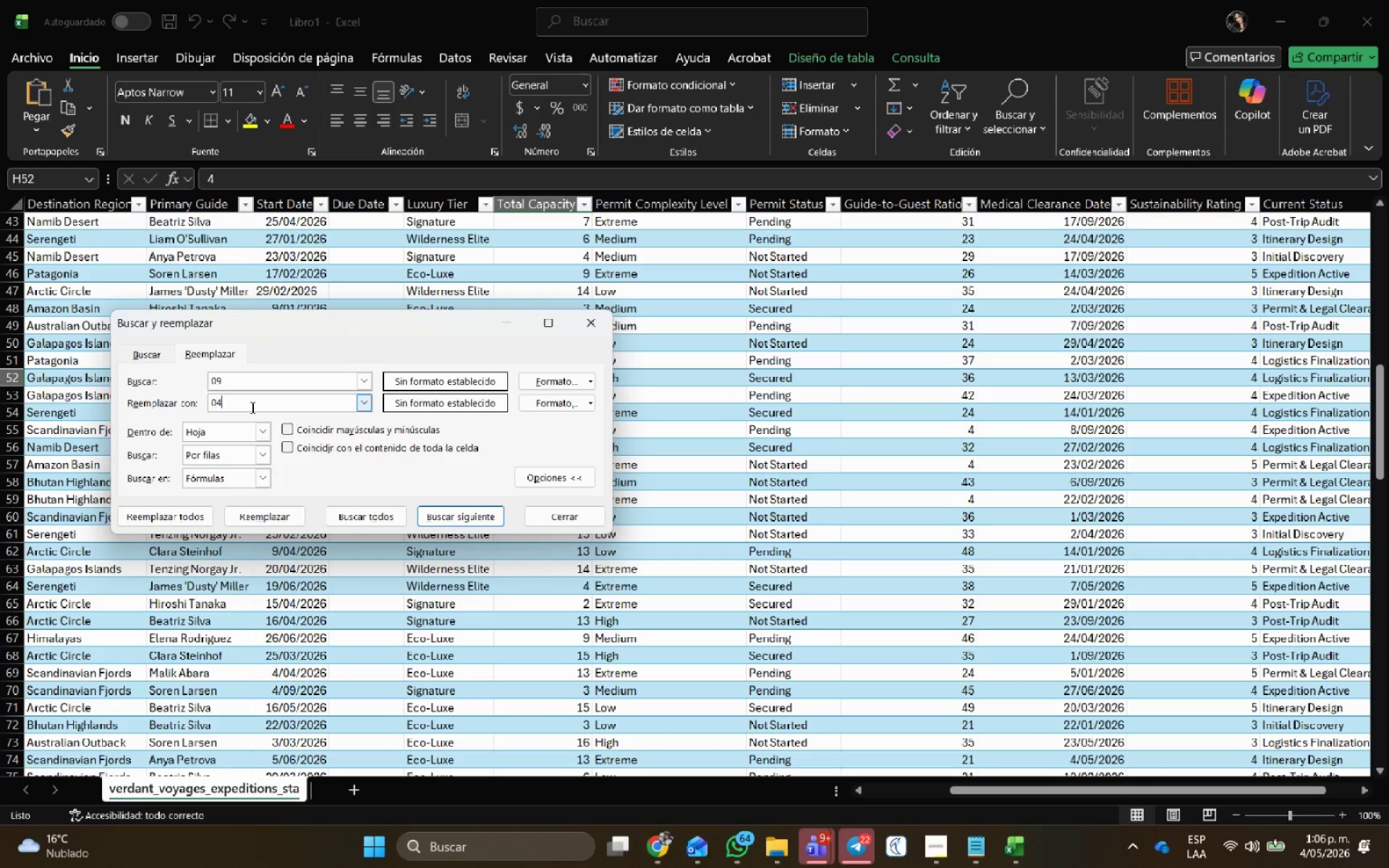 
key(Numpad4)
 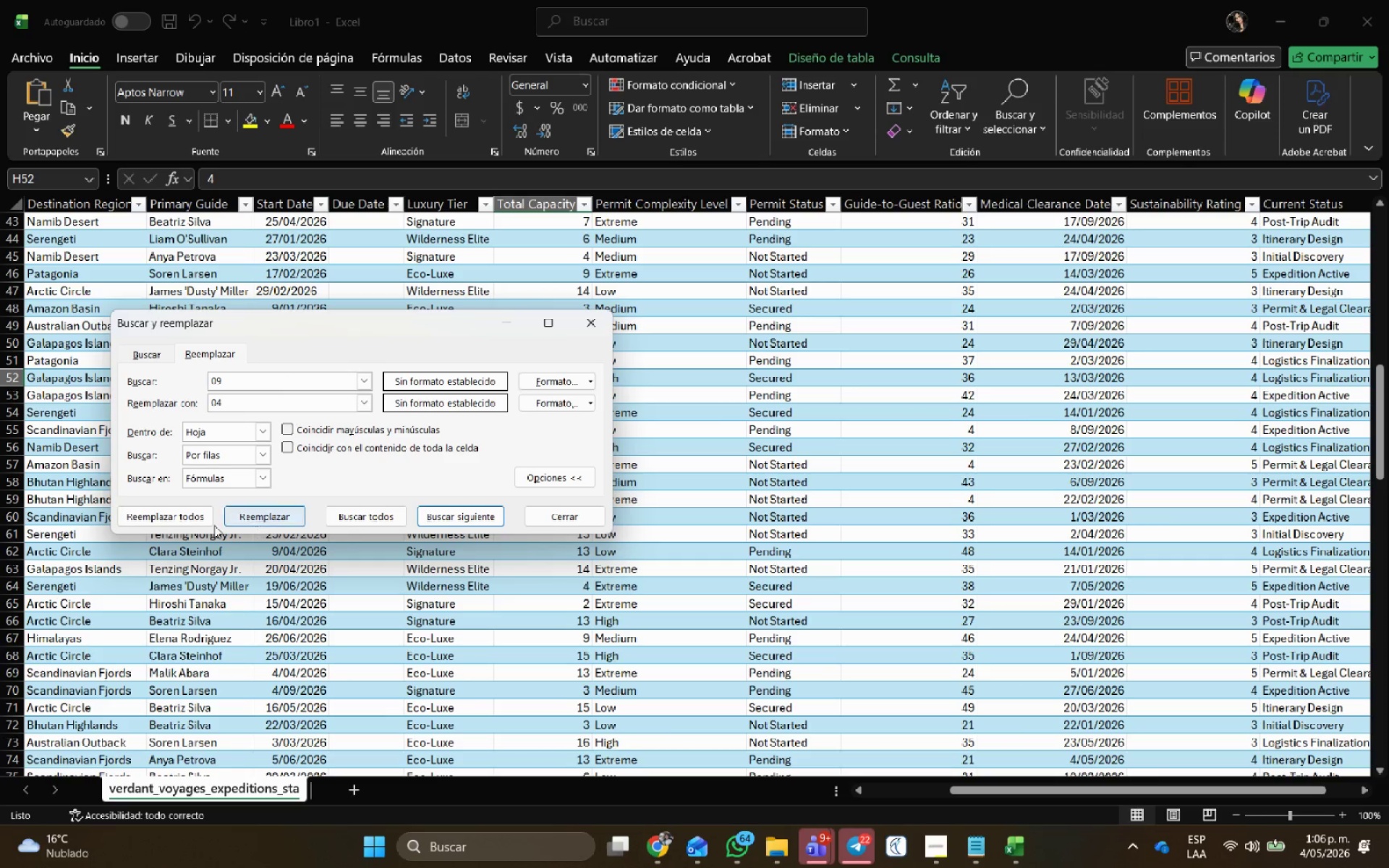 
left_click([190, 519])
 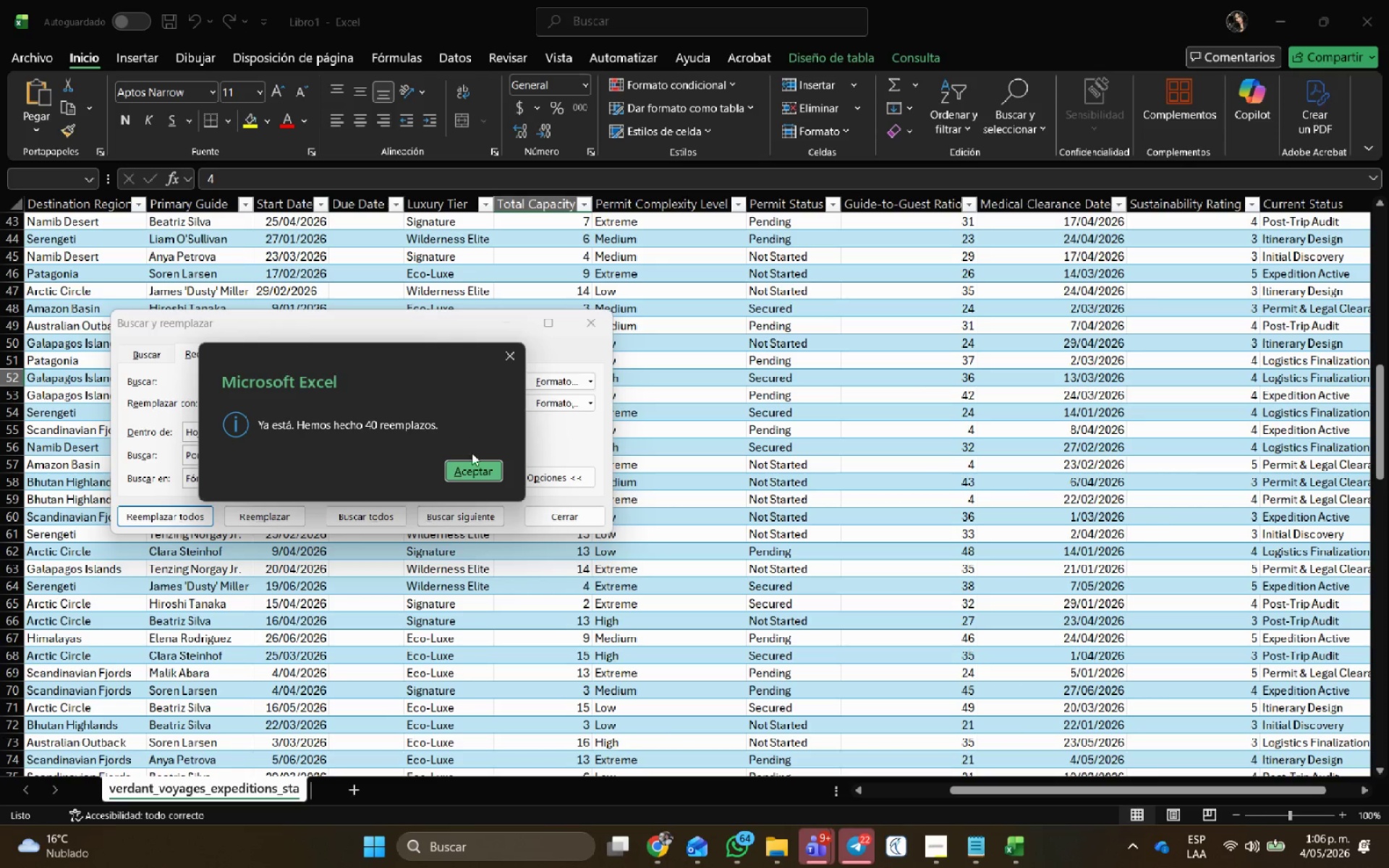 
left_click([483, 474])
 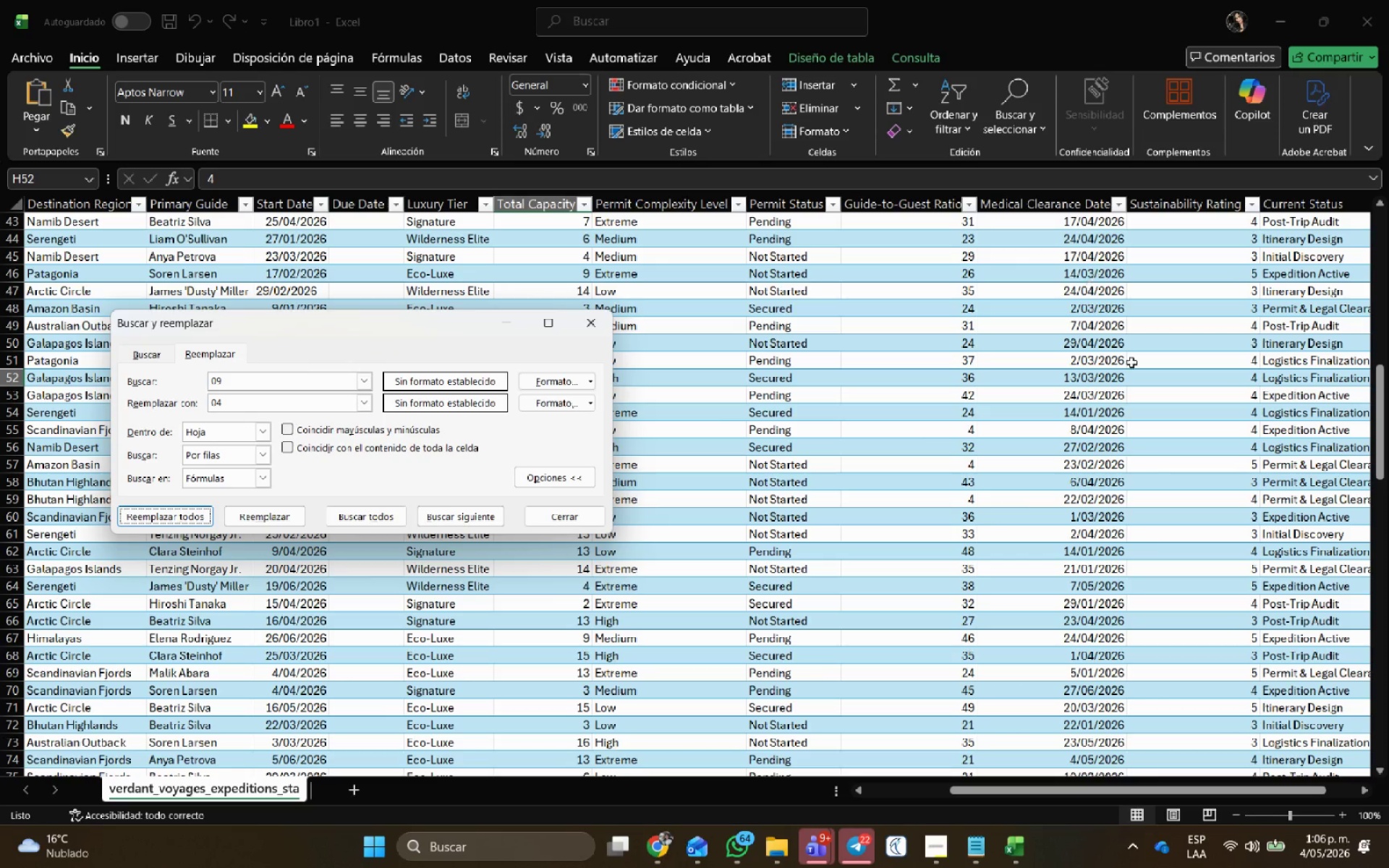 
scroll: coordinate [1124, 684], scroll_direction: down, amount: 26.0
 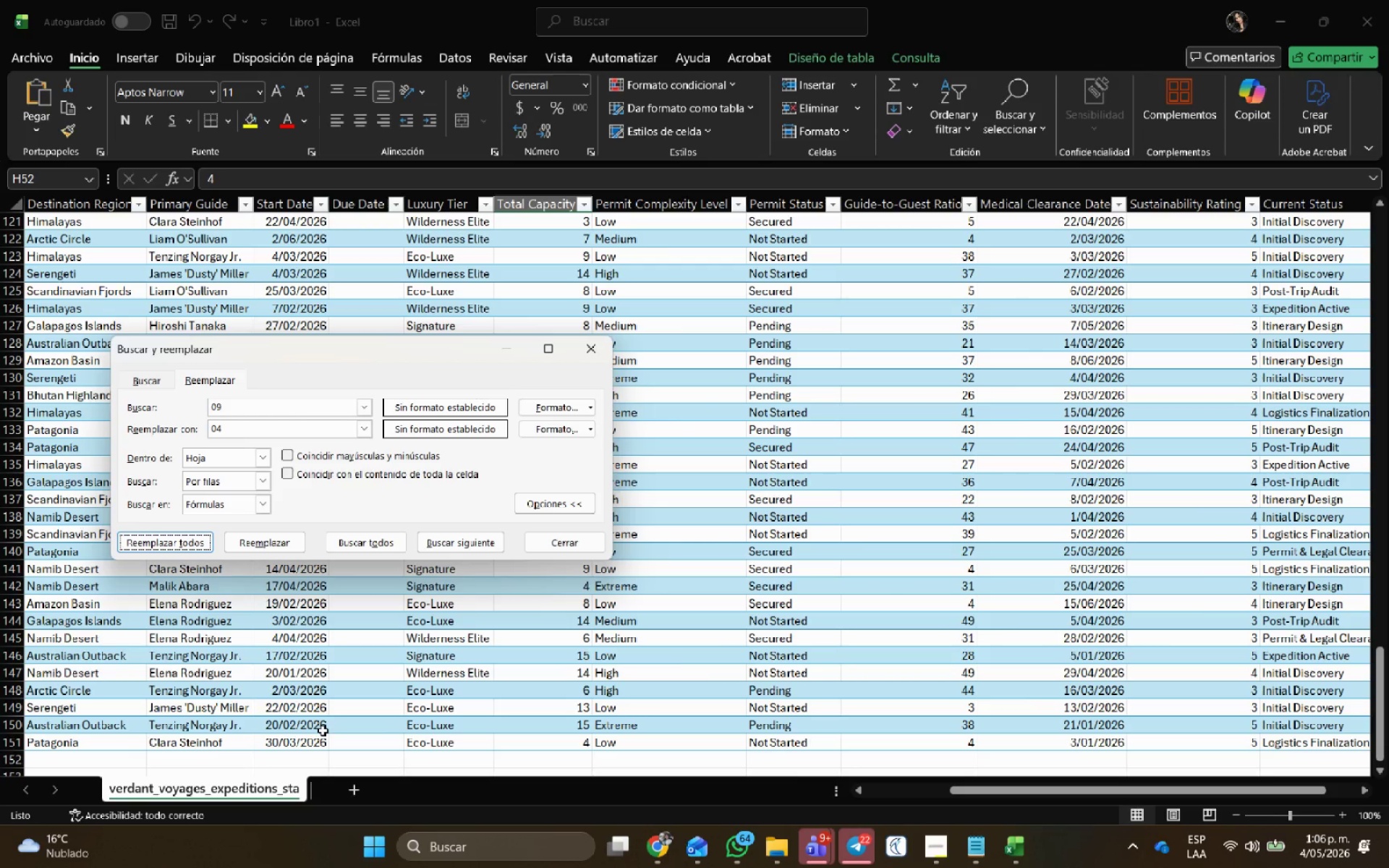 
scroll: coordinate [623, 544], scroll_direction: up, amount: 20.0
 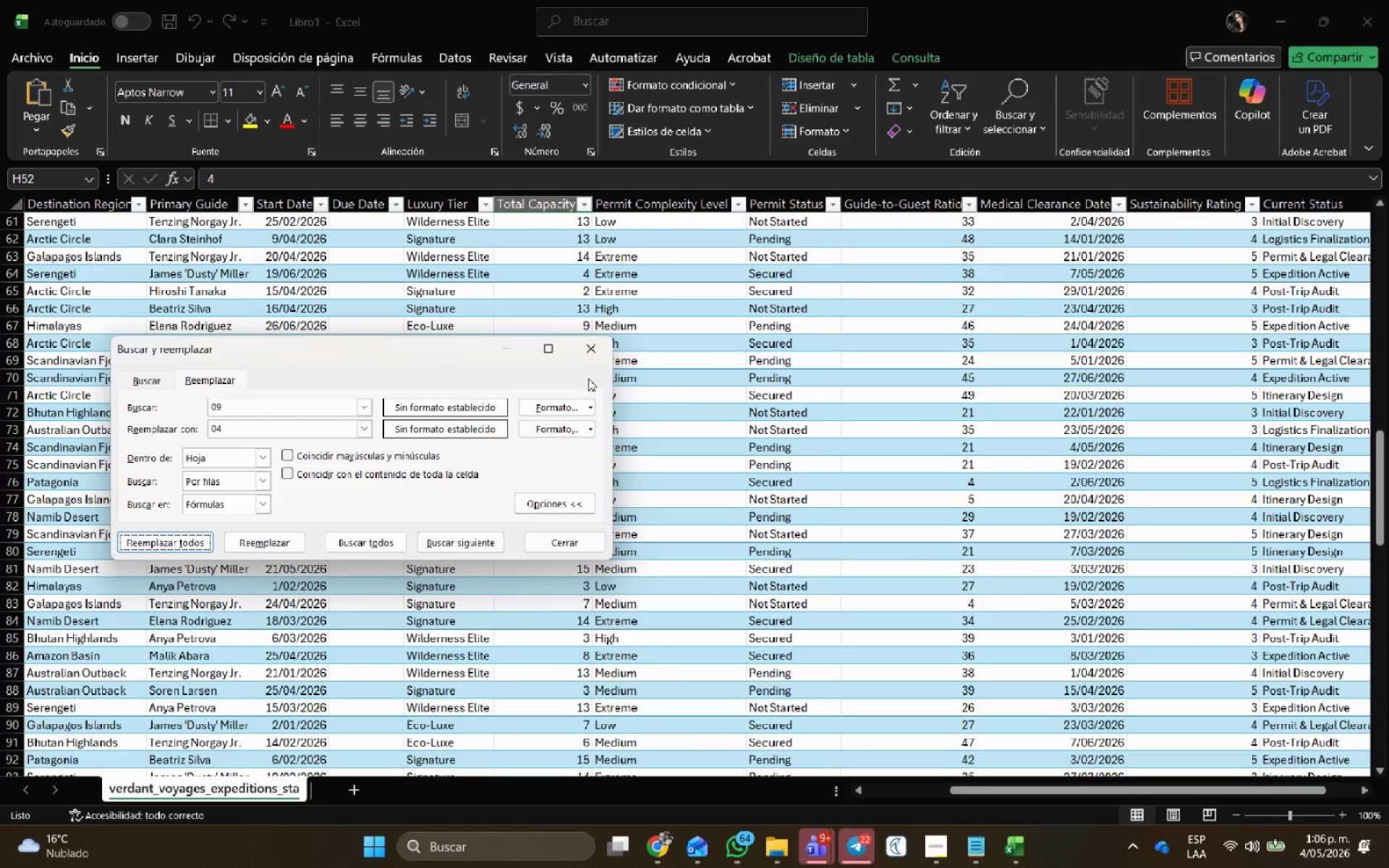 
left_click([591, 361])
 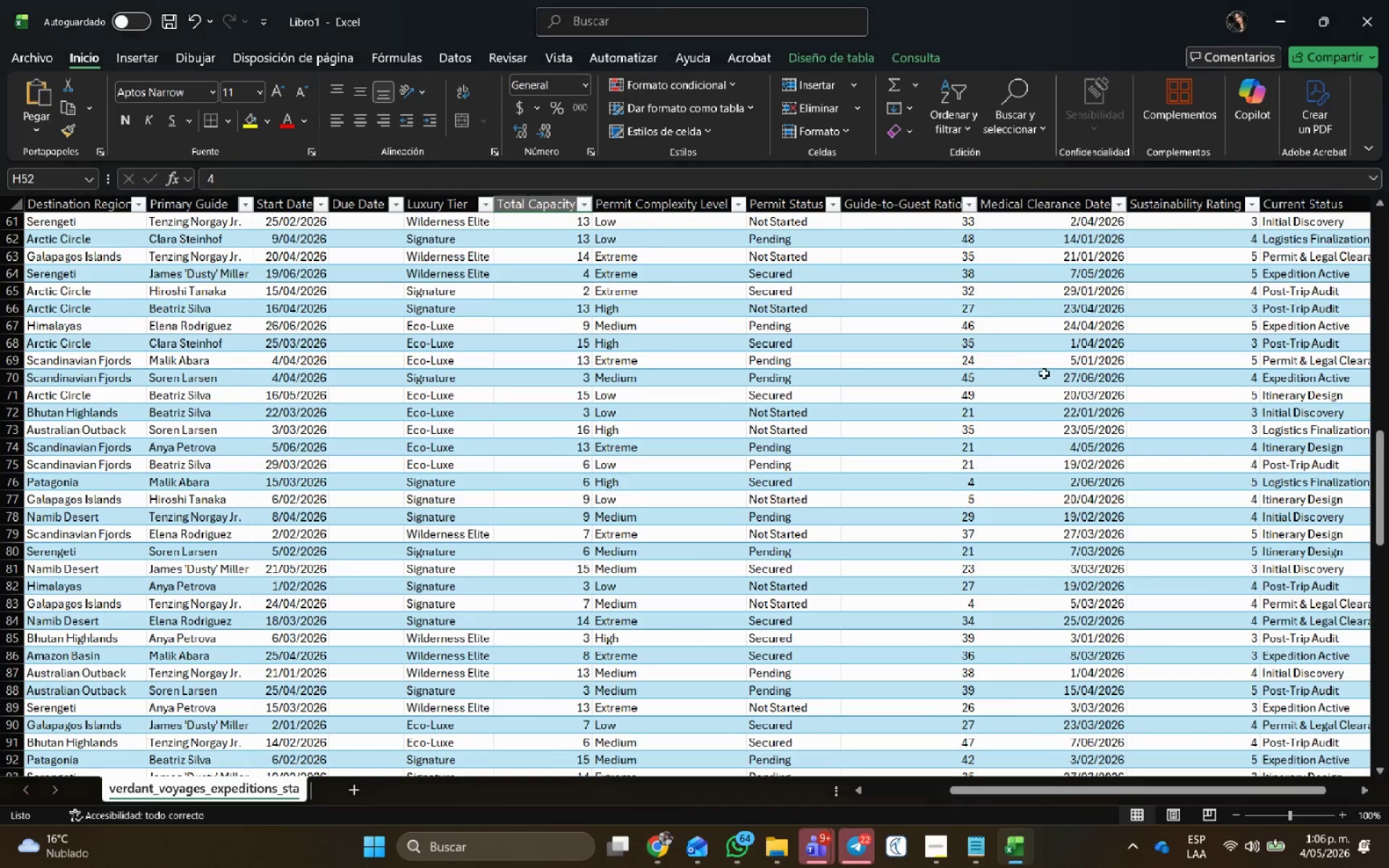 
scroll: coordinate [1007, 372], scroll_direction: up, amount: 29.0
 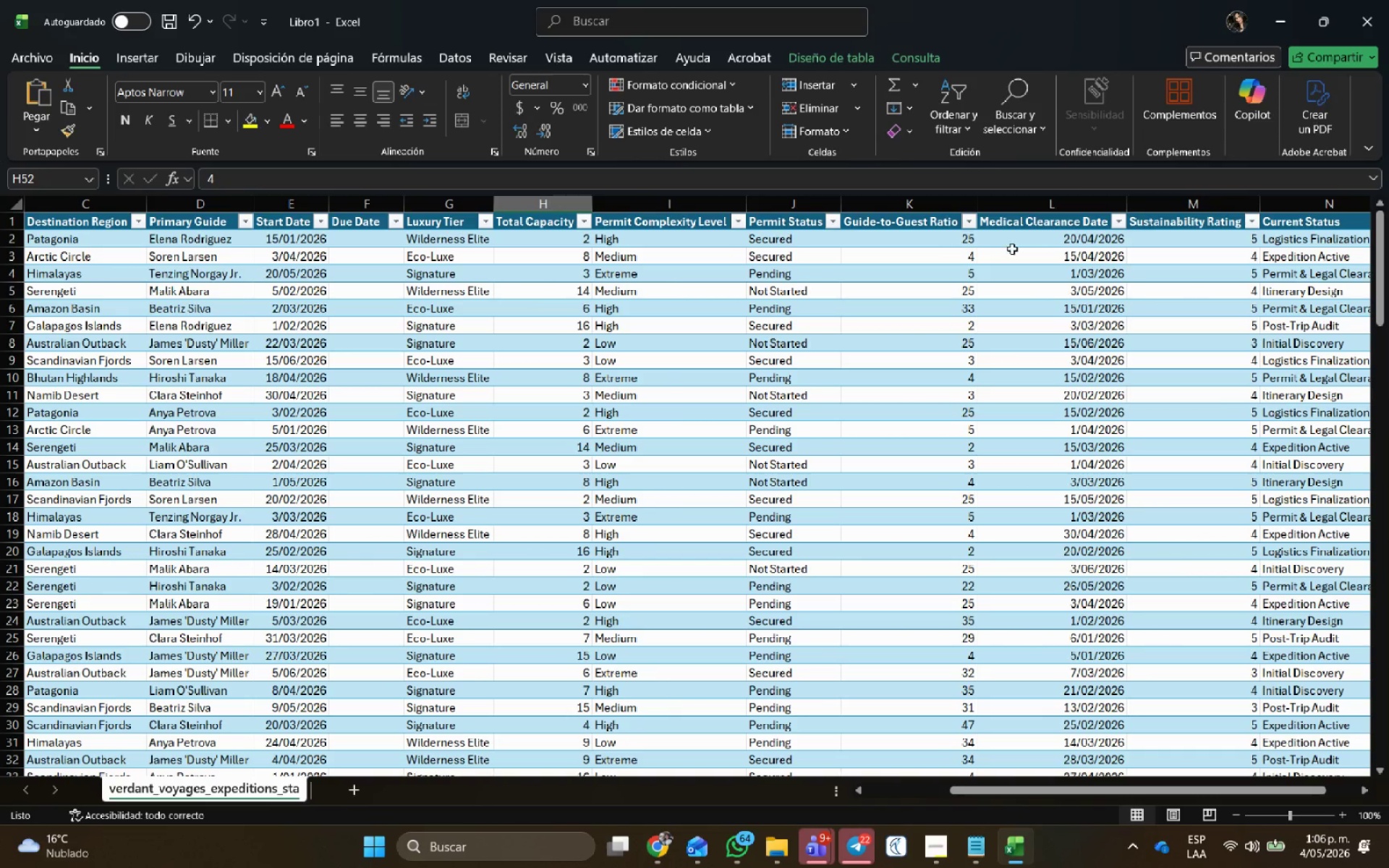 
left_click([1048, 243])
 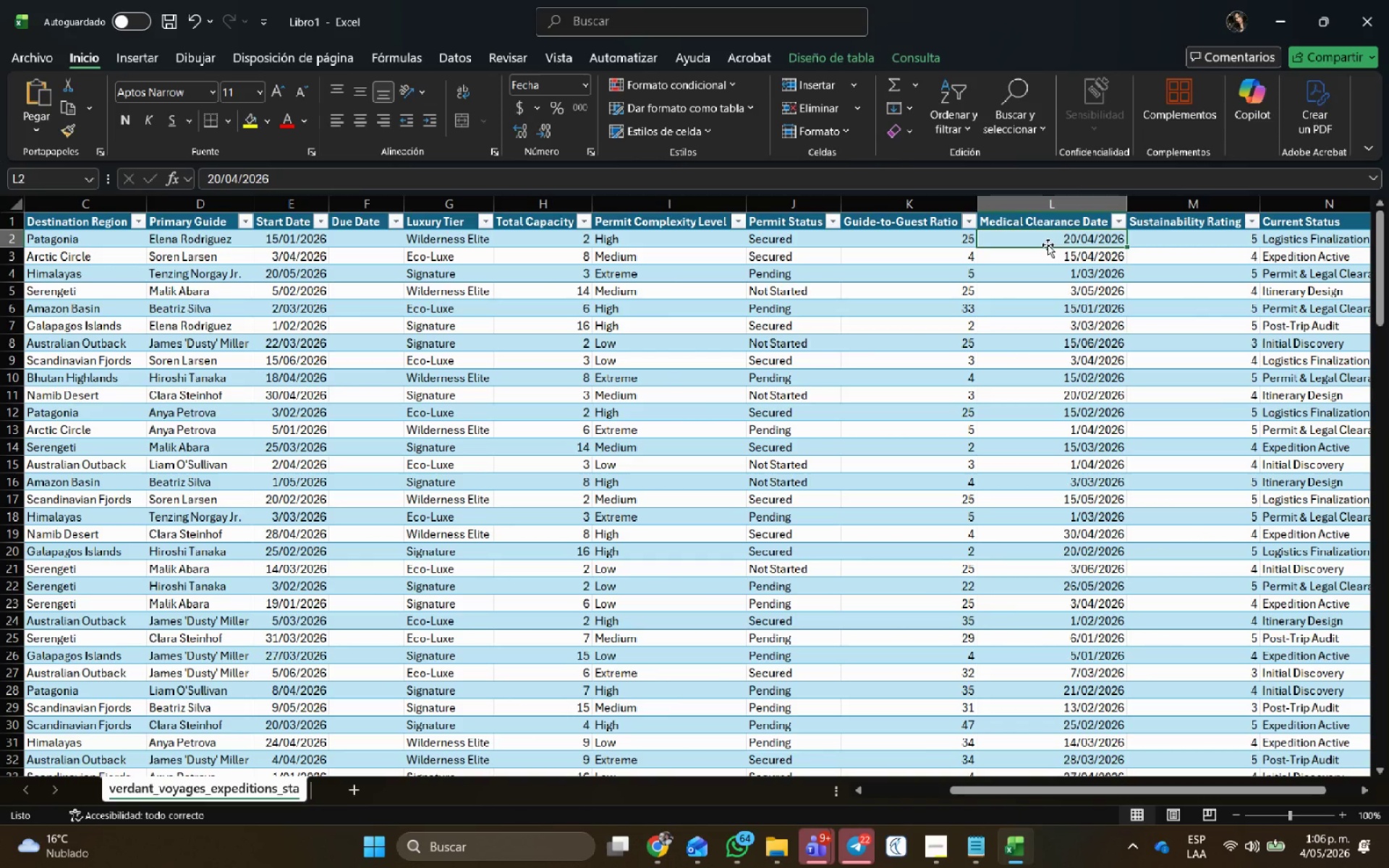 
key(Control+Shift+ArrowDown)
 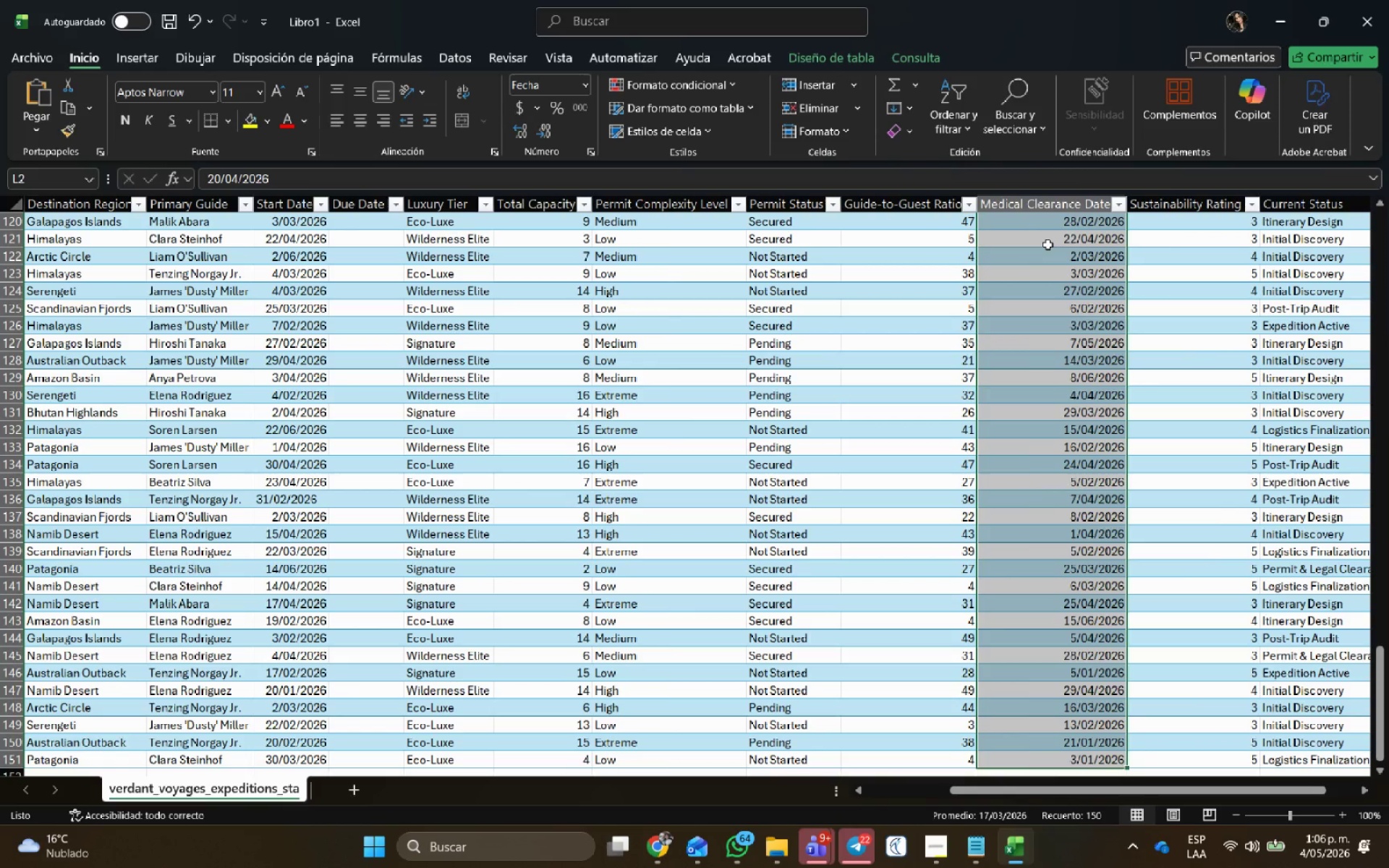 
key(Control+C)
 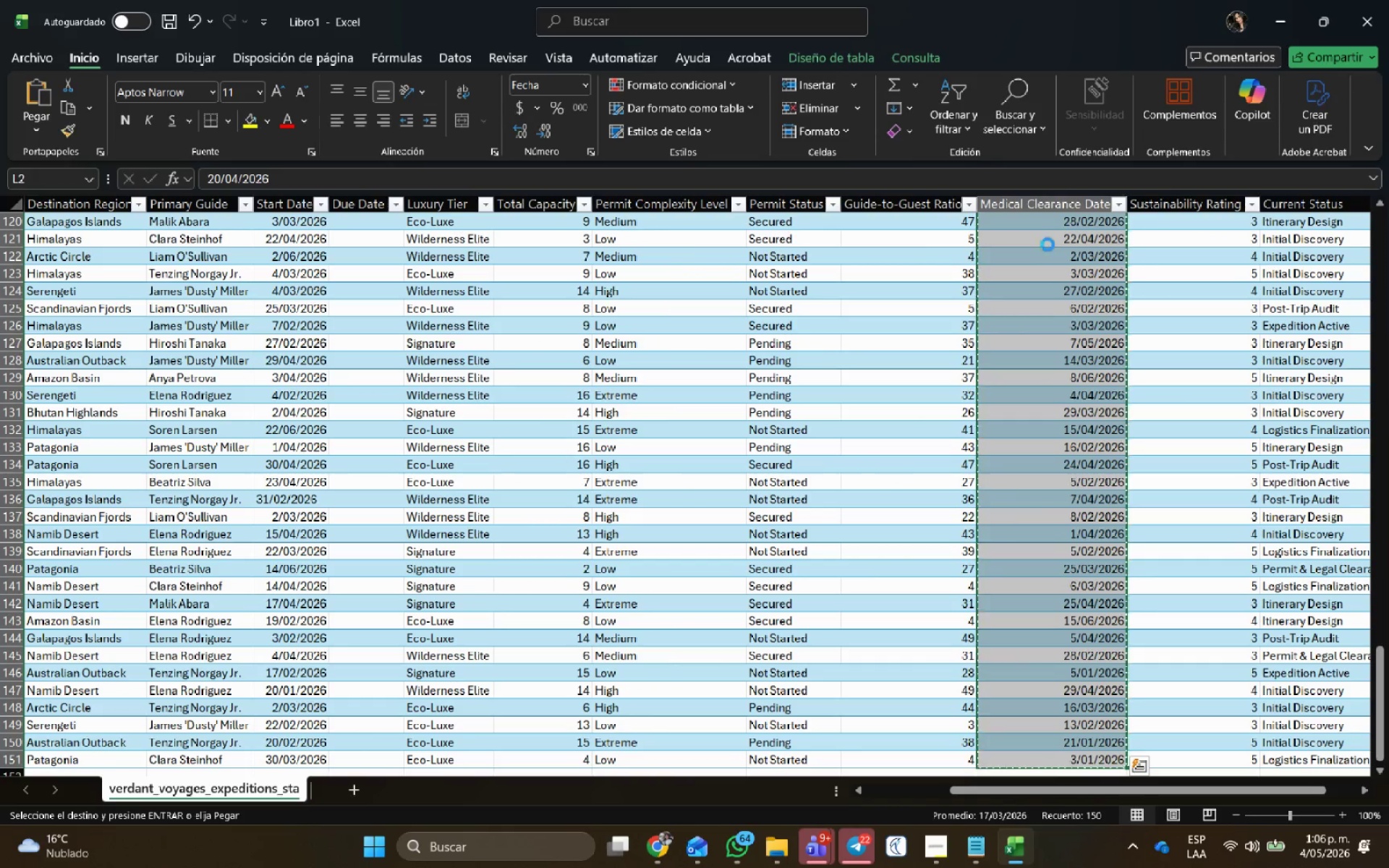 
key(Control+C)
 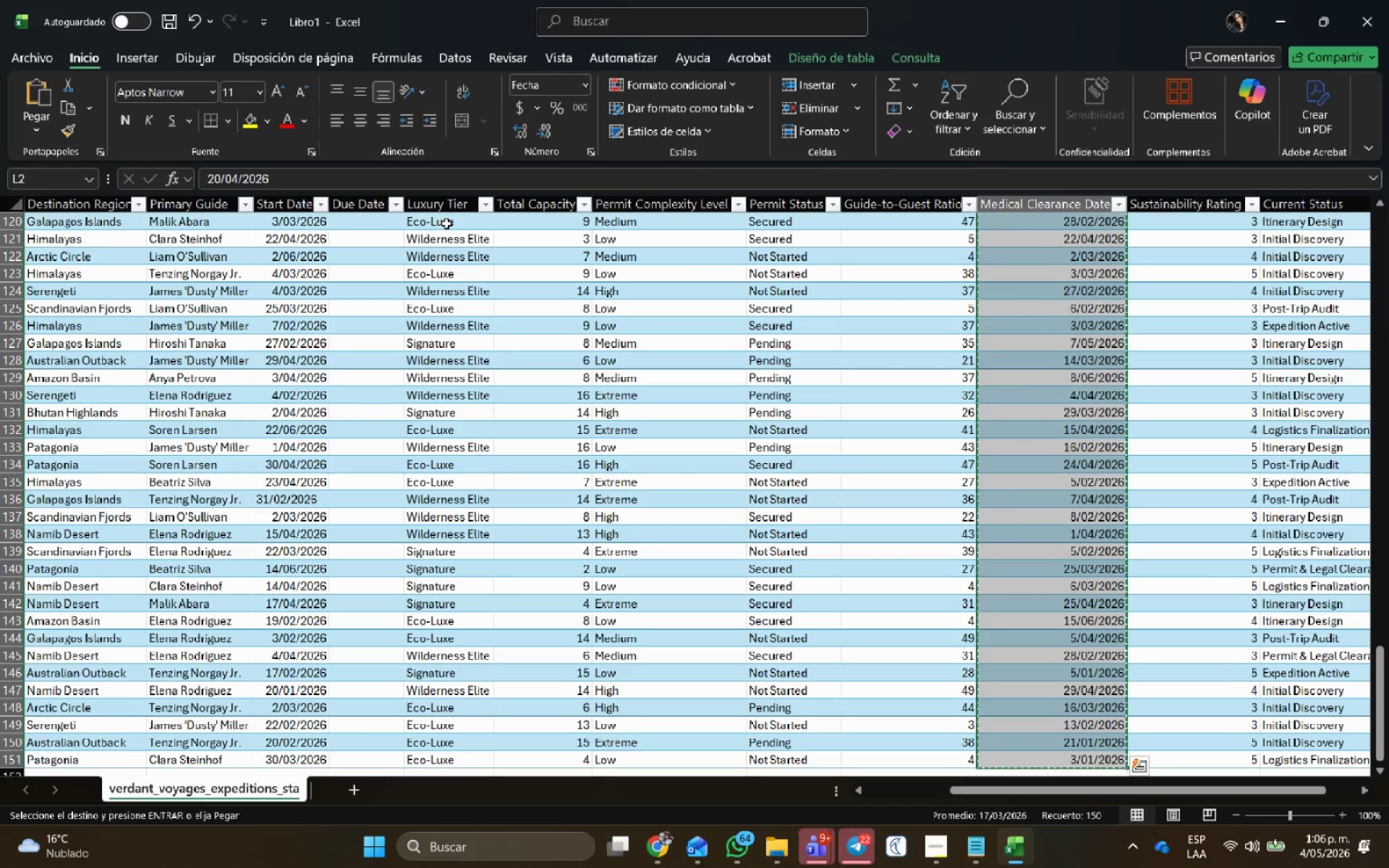 
left_click([396, 238])
 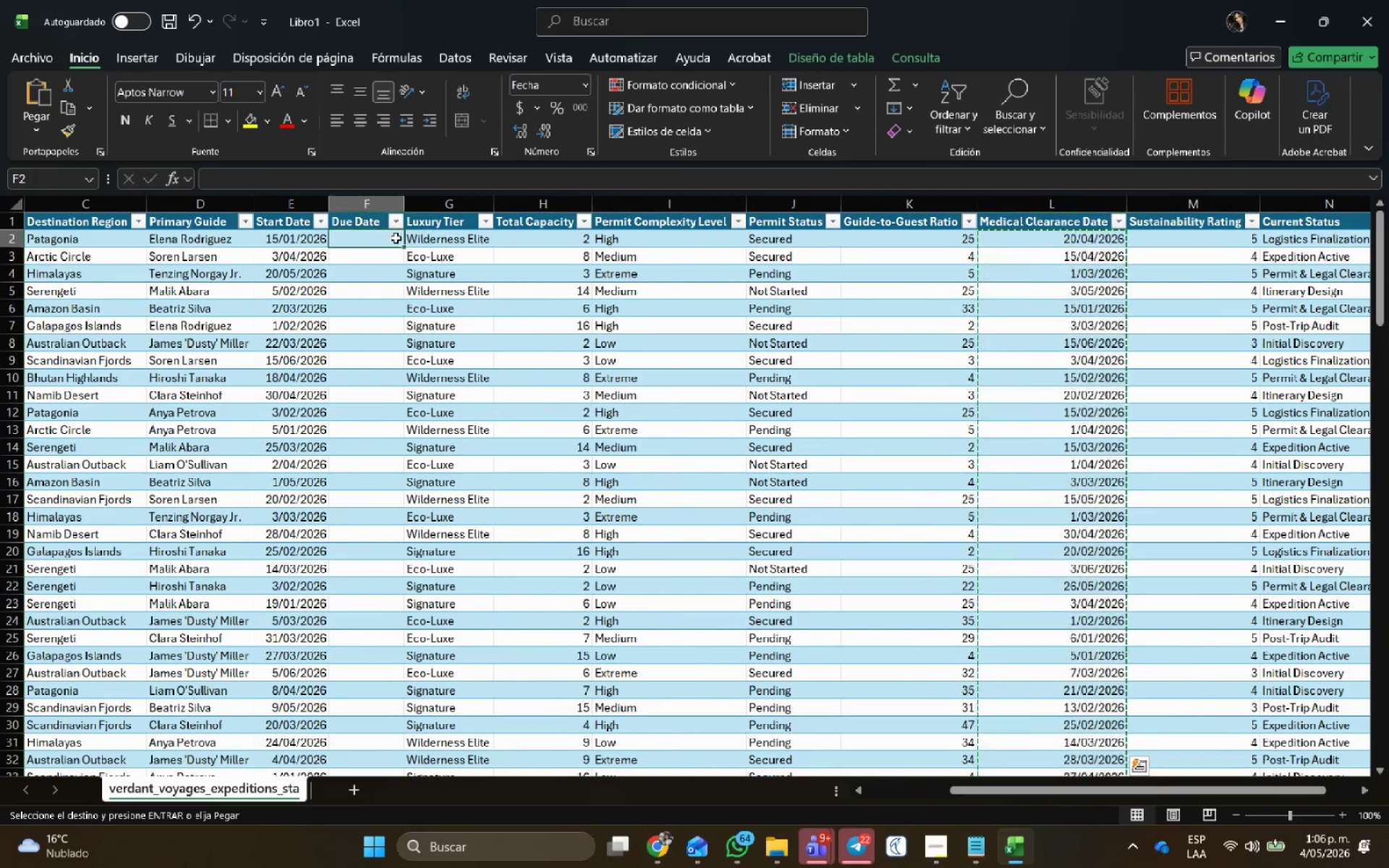 
scroll: coordinate [393, 256], scroll_direction: up, amount: 48.0
 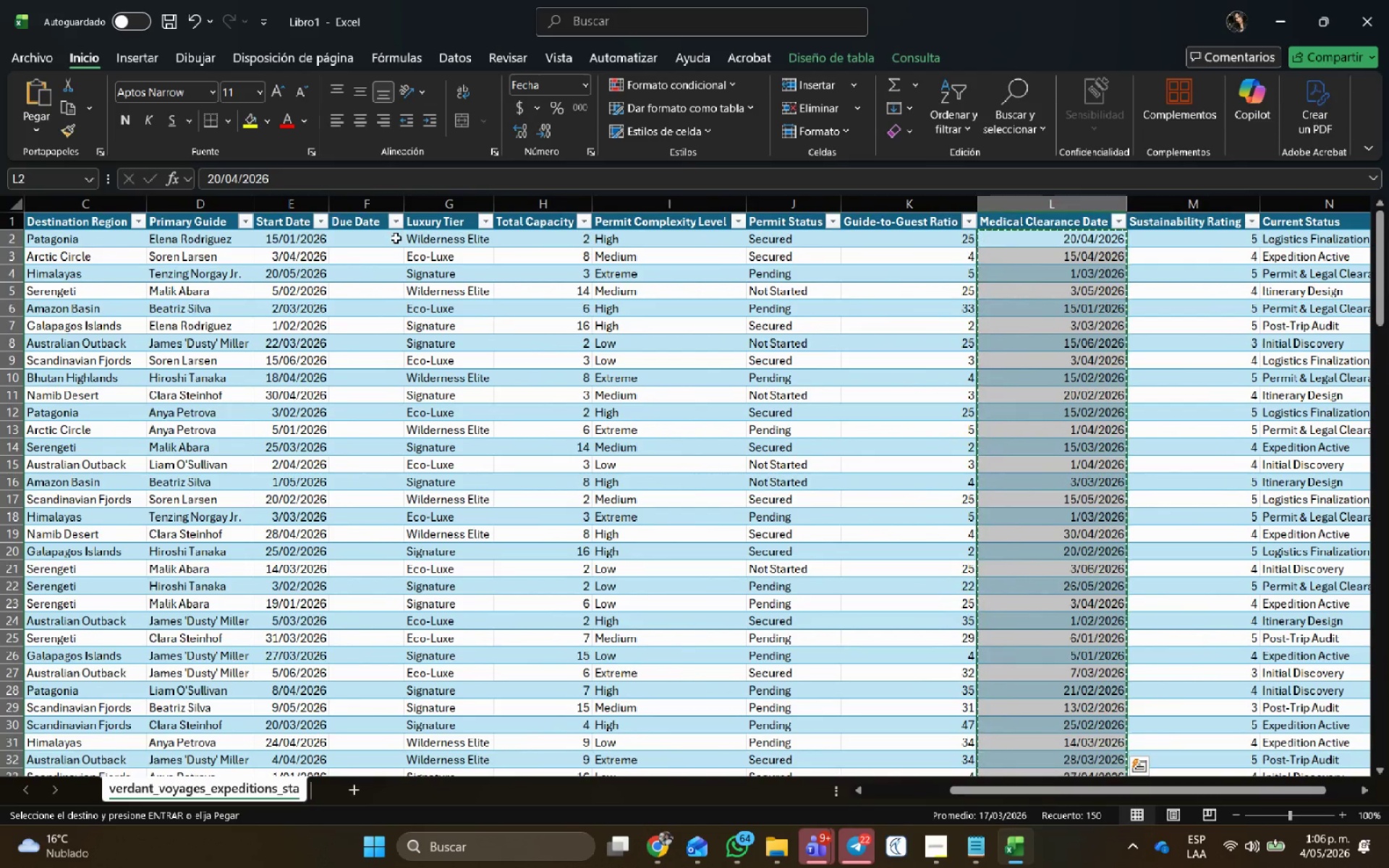 
key(Control+V)
 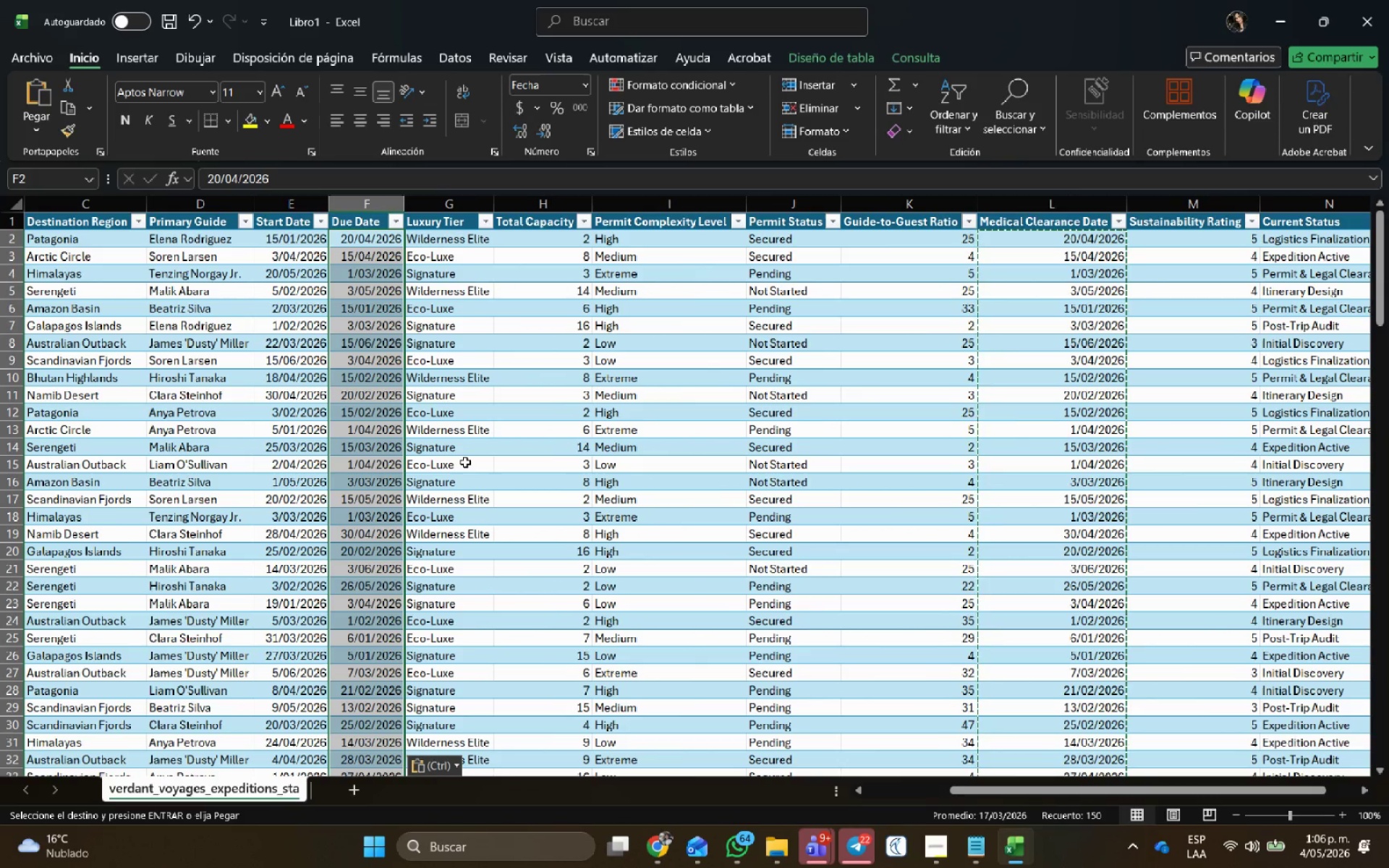 
scroll: coordinate [1011, 650], scroll_direction: down, amount: 11.0
 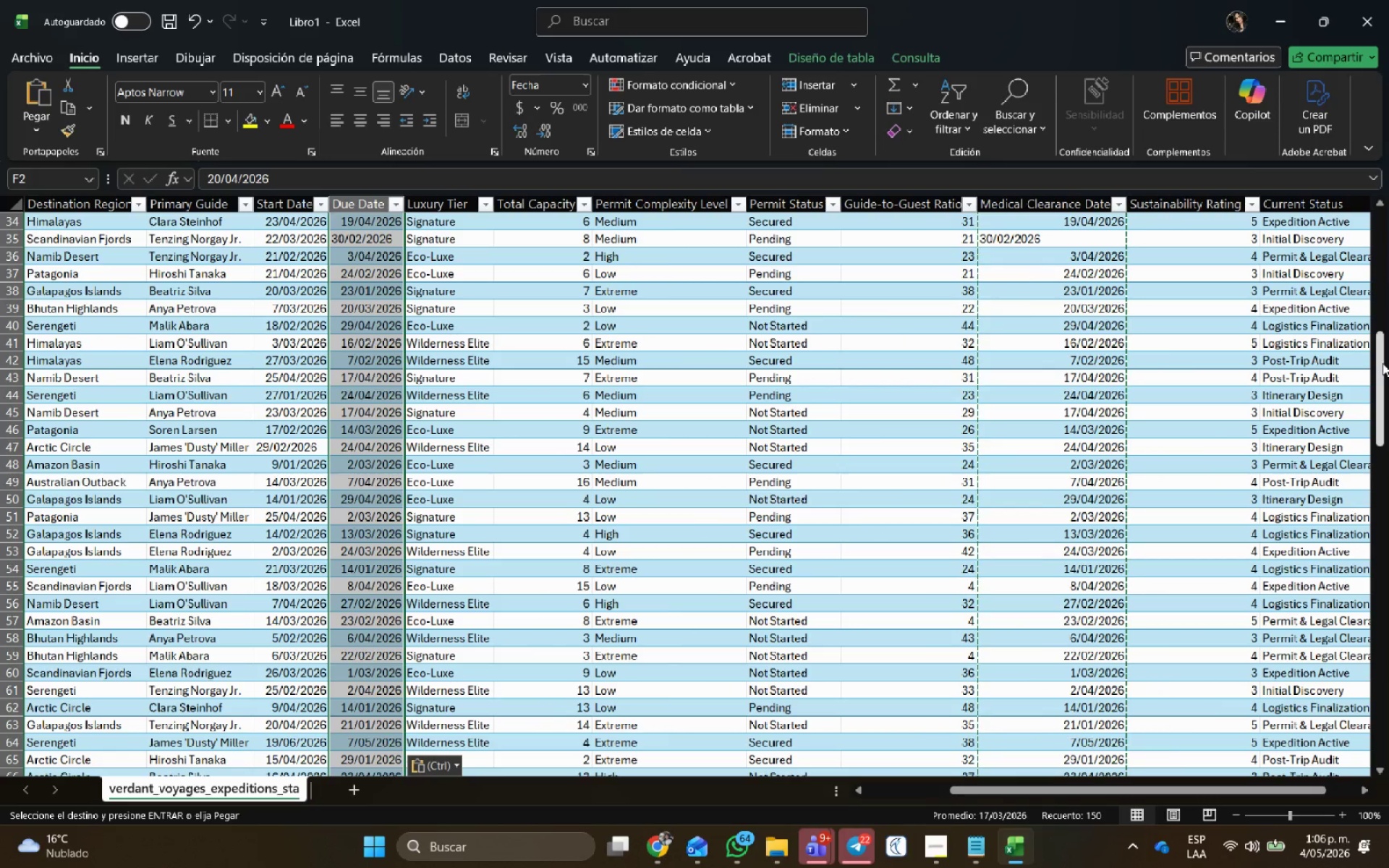 
left_click_drag(start_coordinate=[1382, 361], to_coordinate=[1388, 728])
 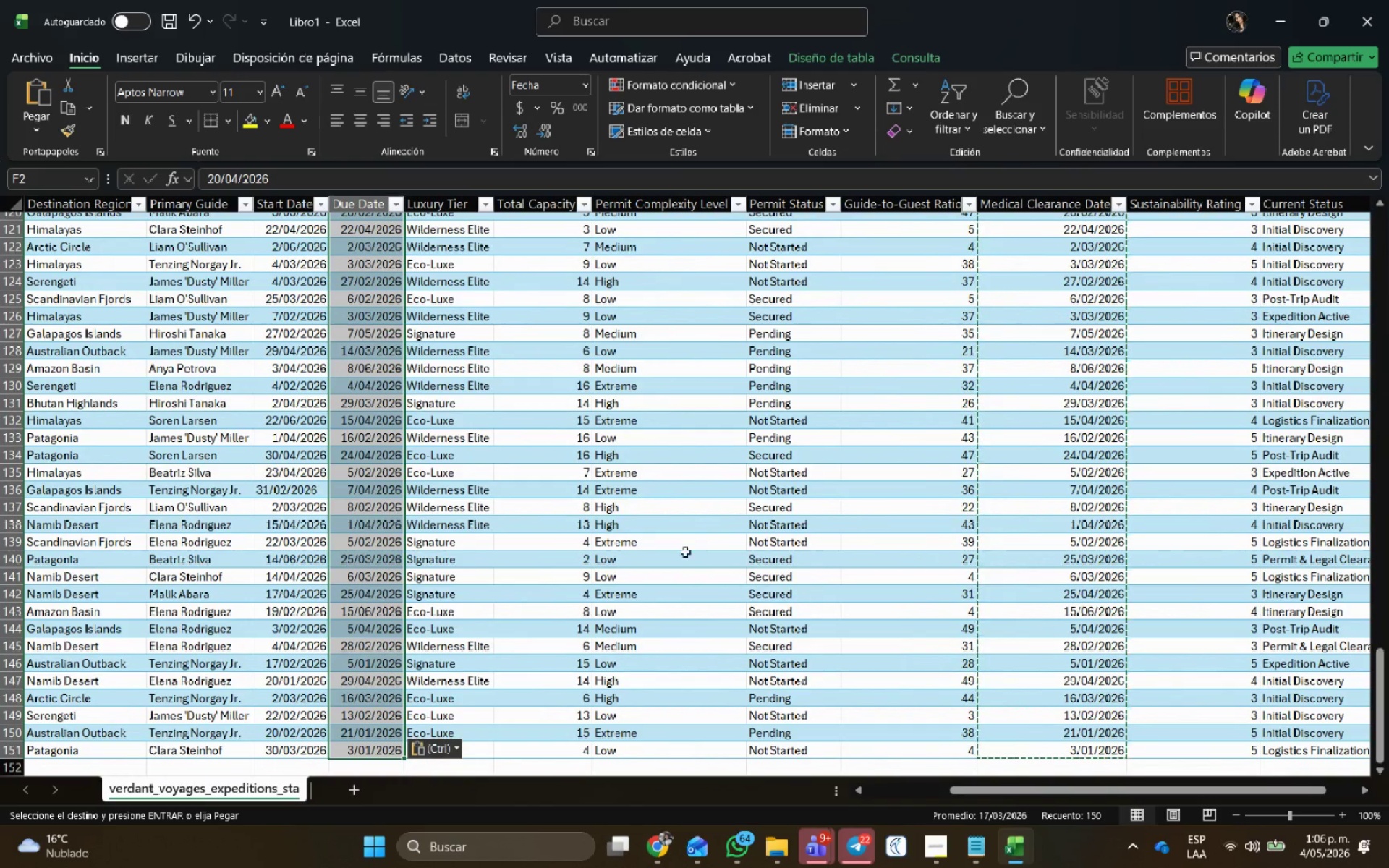 
left_click([678, 542])
 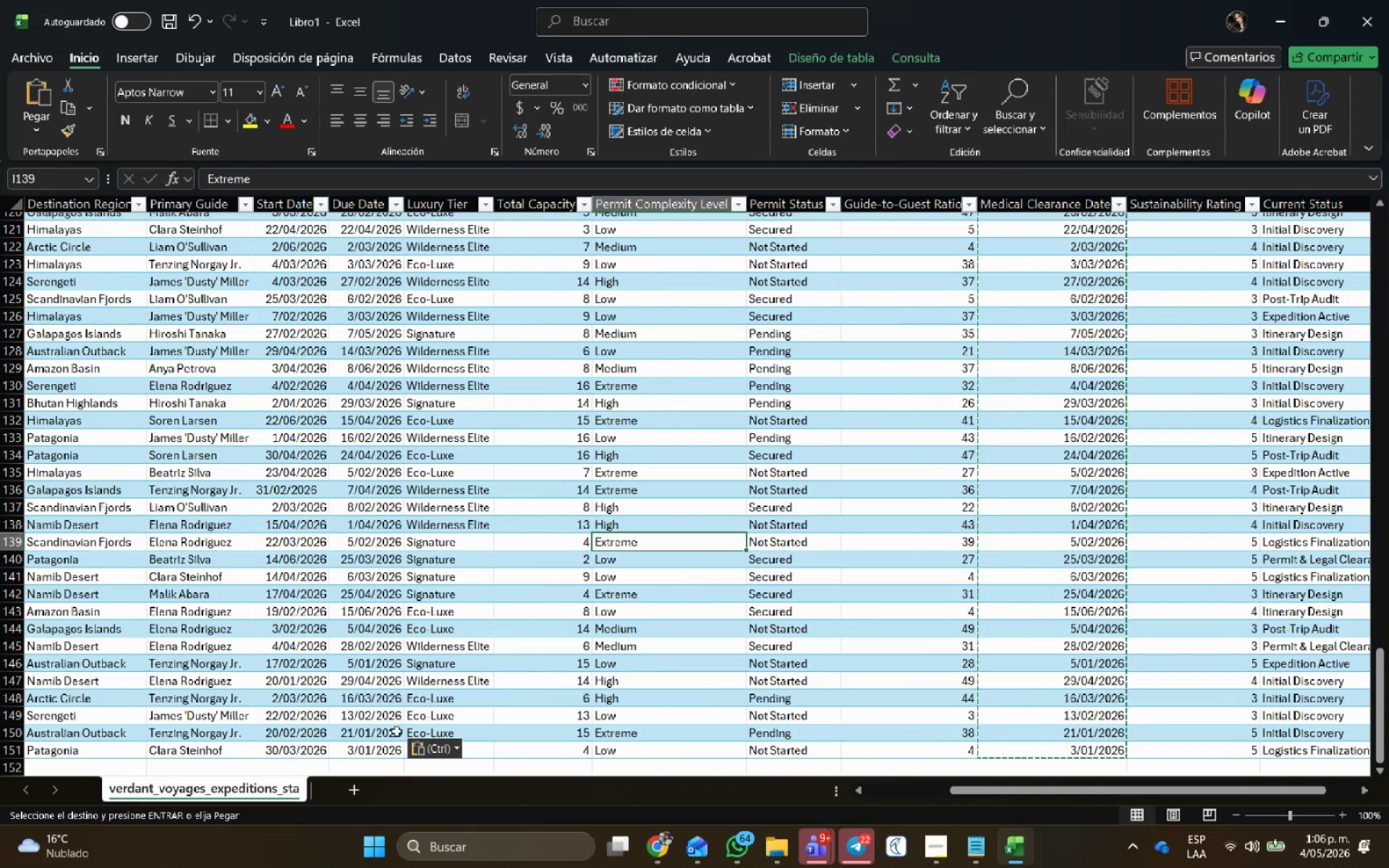 
left_click([289, 754])
 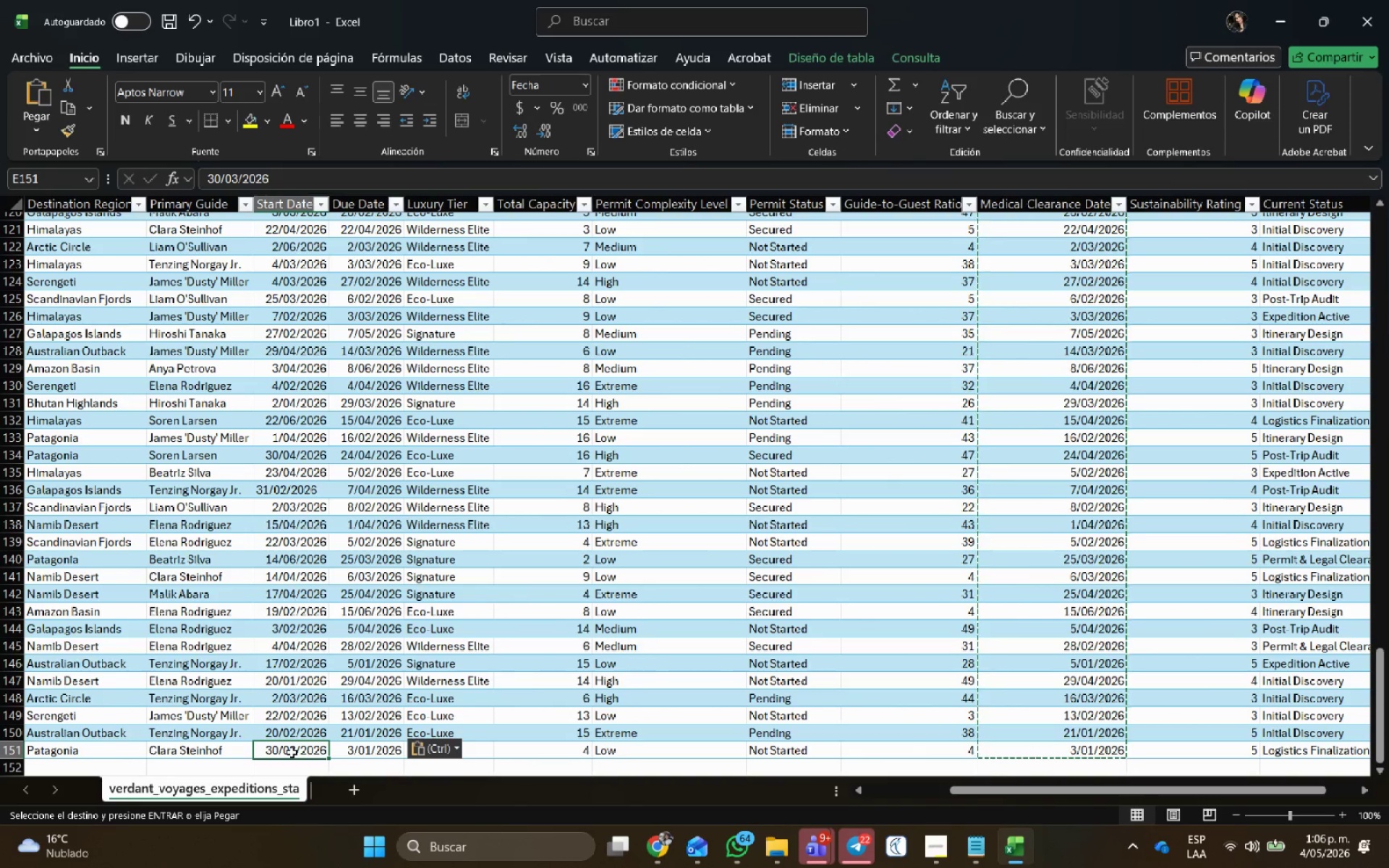 
double_click([292, 752])
 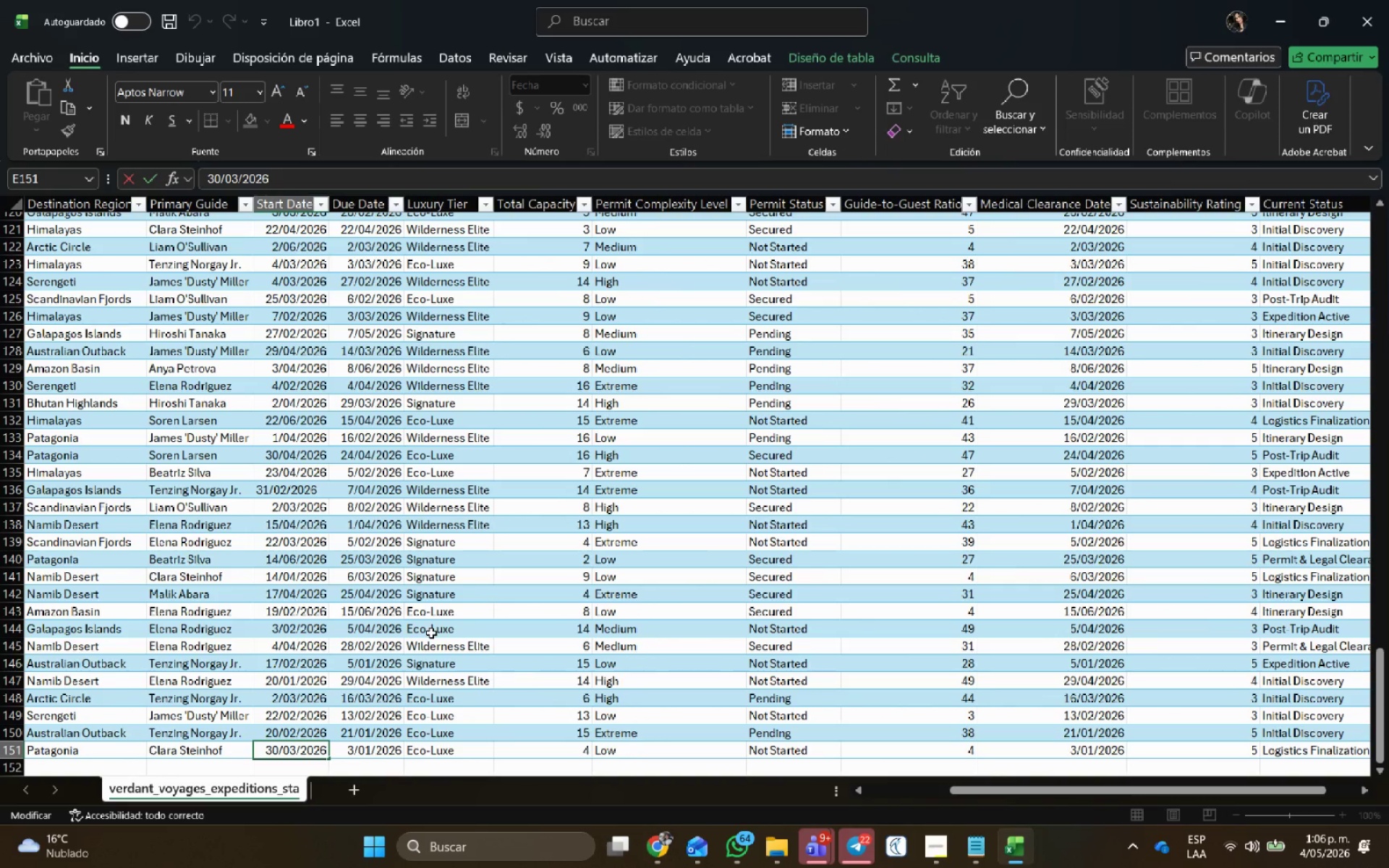 
key(Delete)
 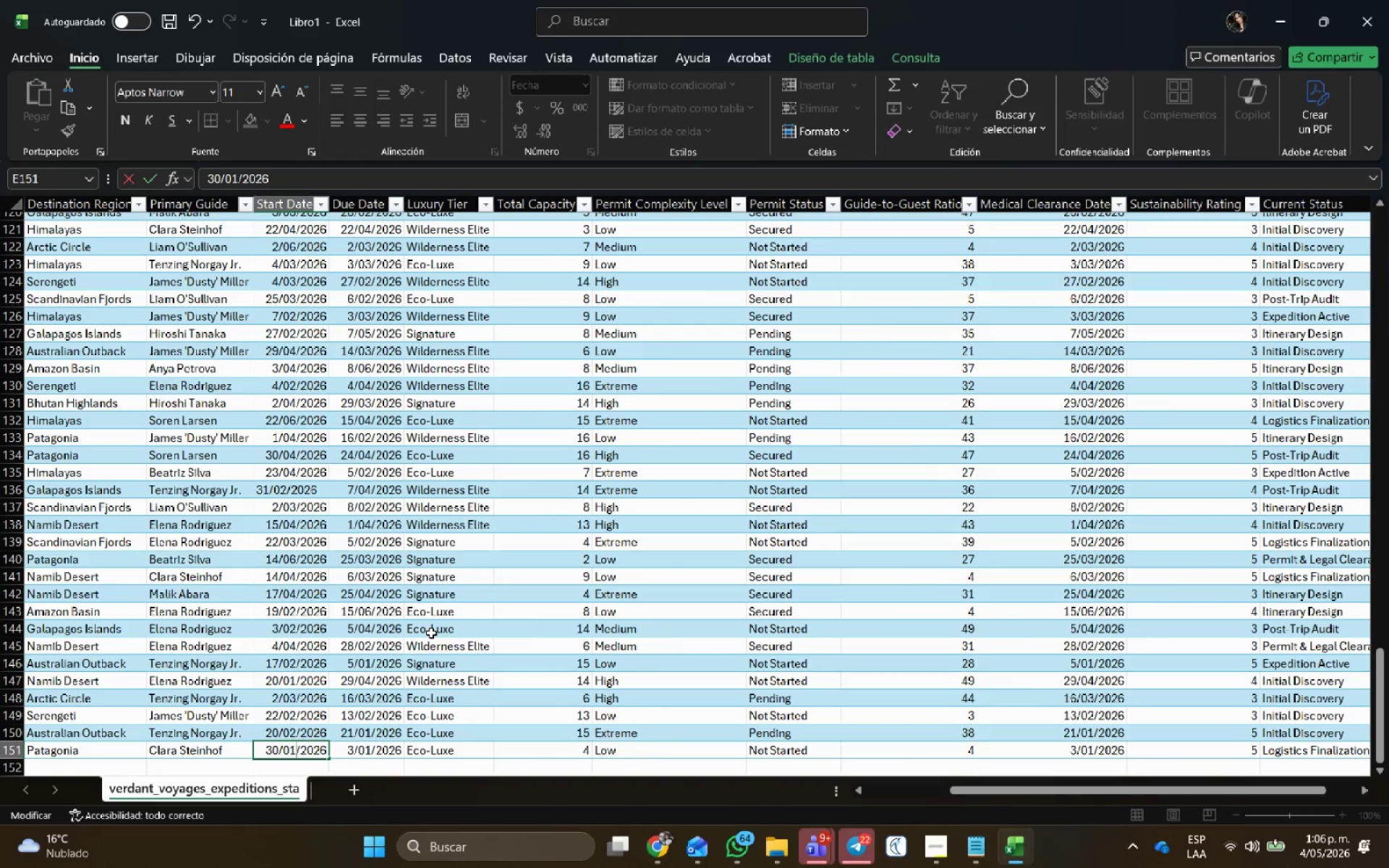 
key(Numpad1)
 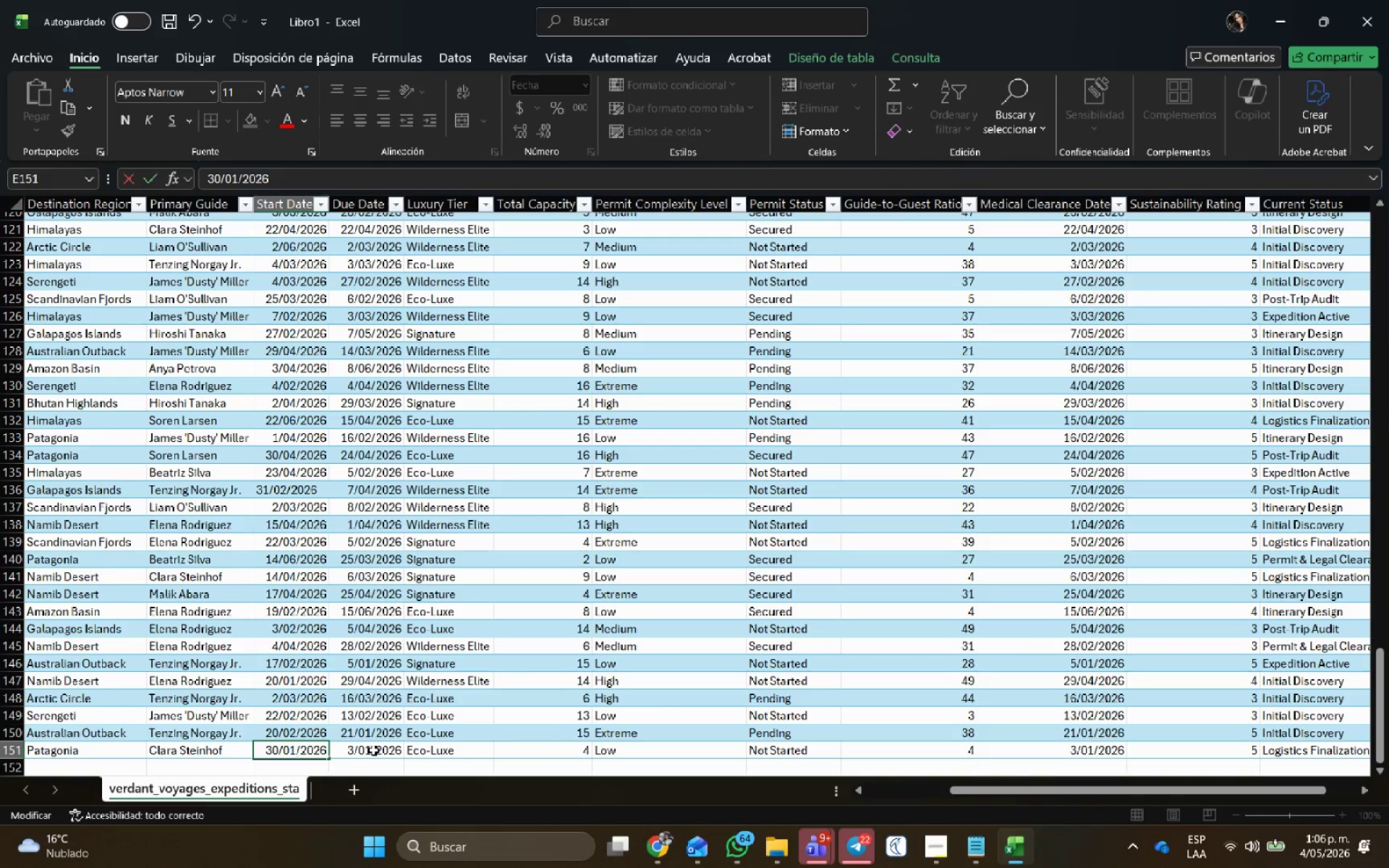 
double_click([371, 751])
 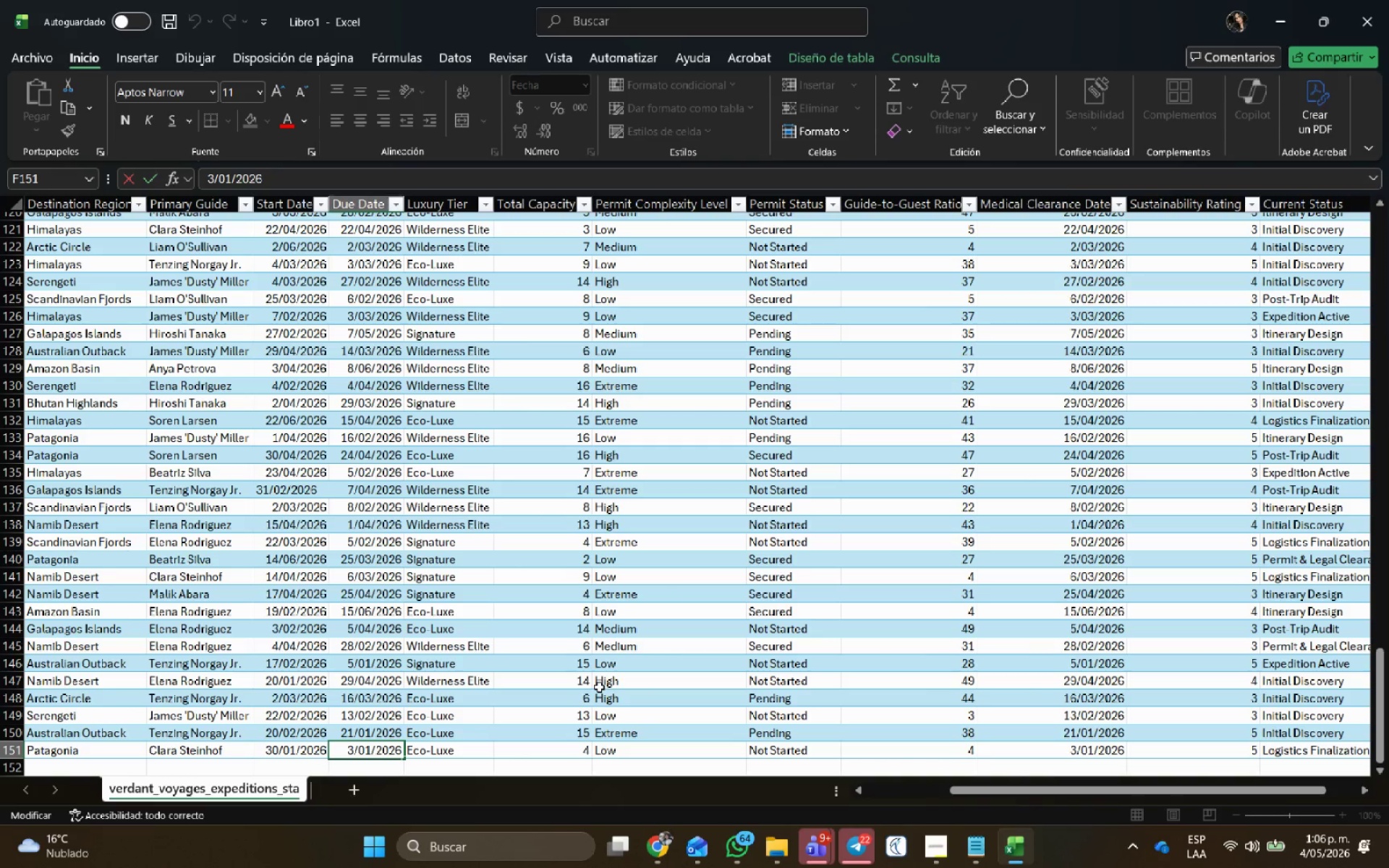 
key(Backspace)
 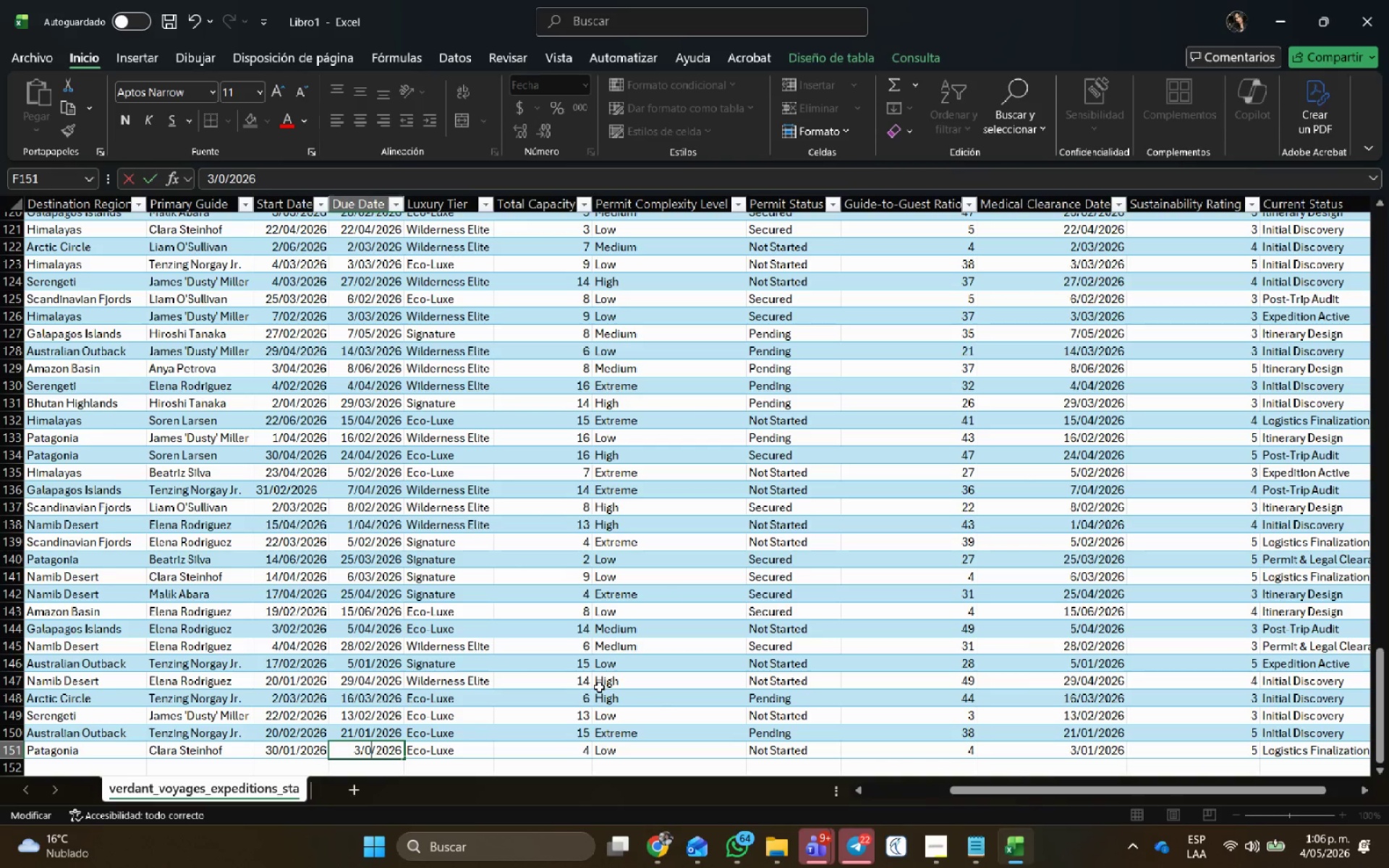 
key(Numpad3)
 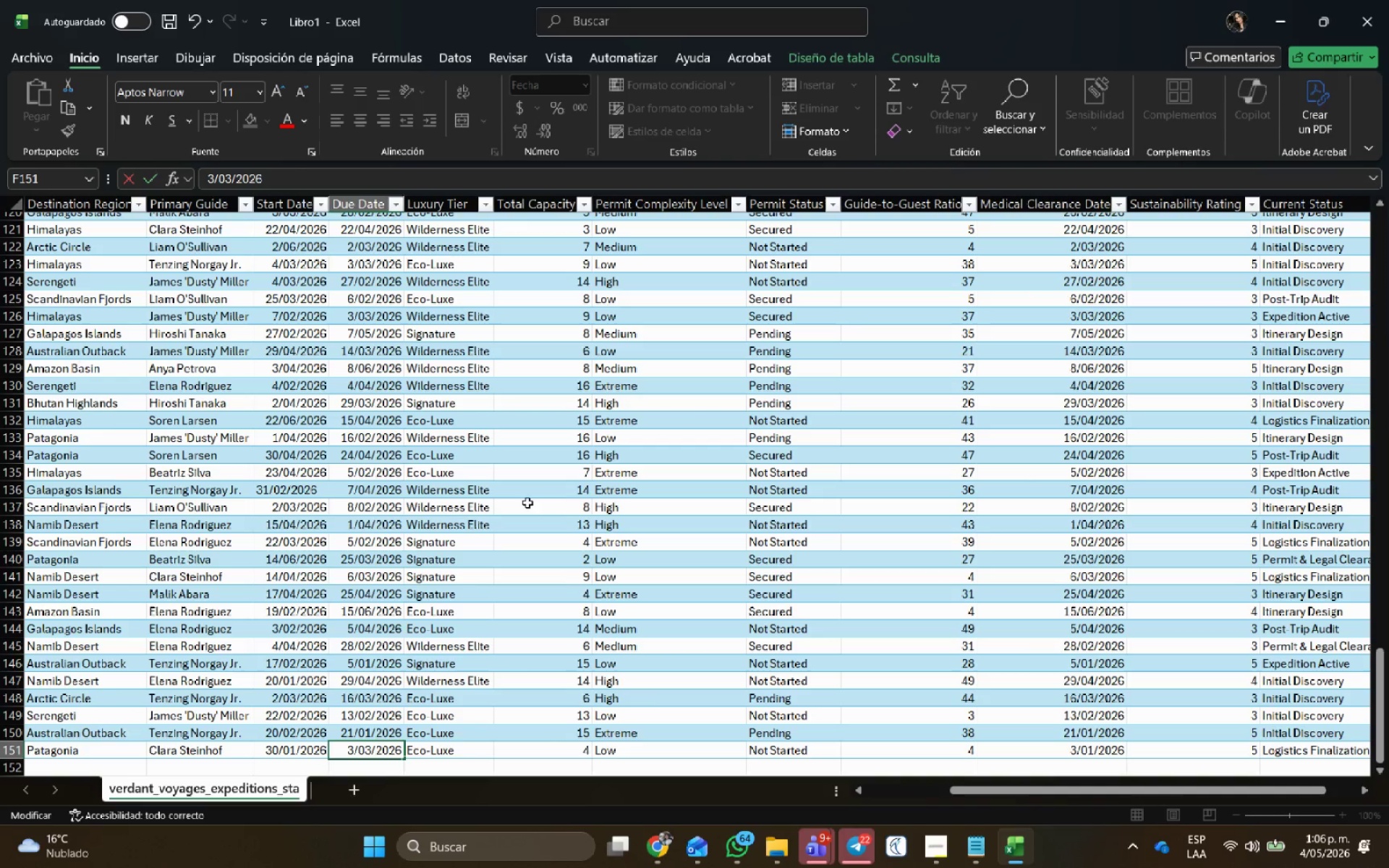 
left_click([561, 581])
 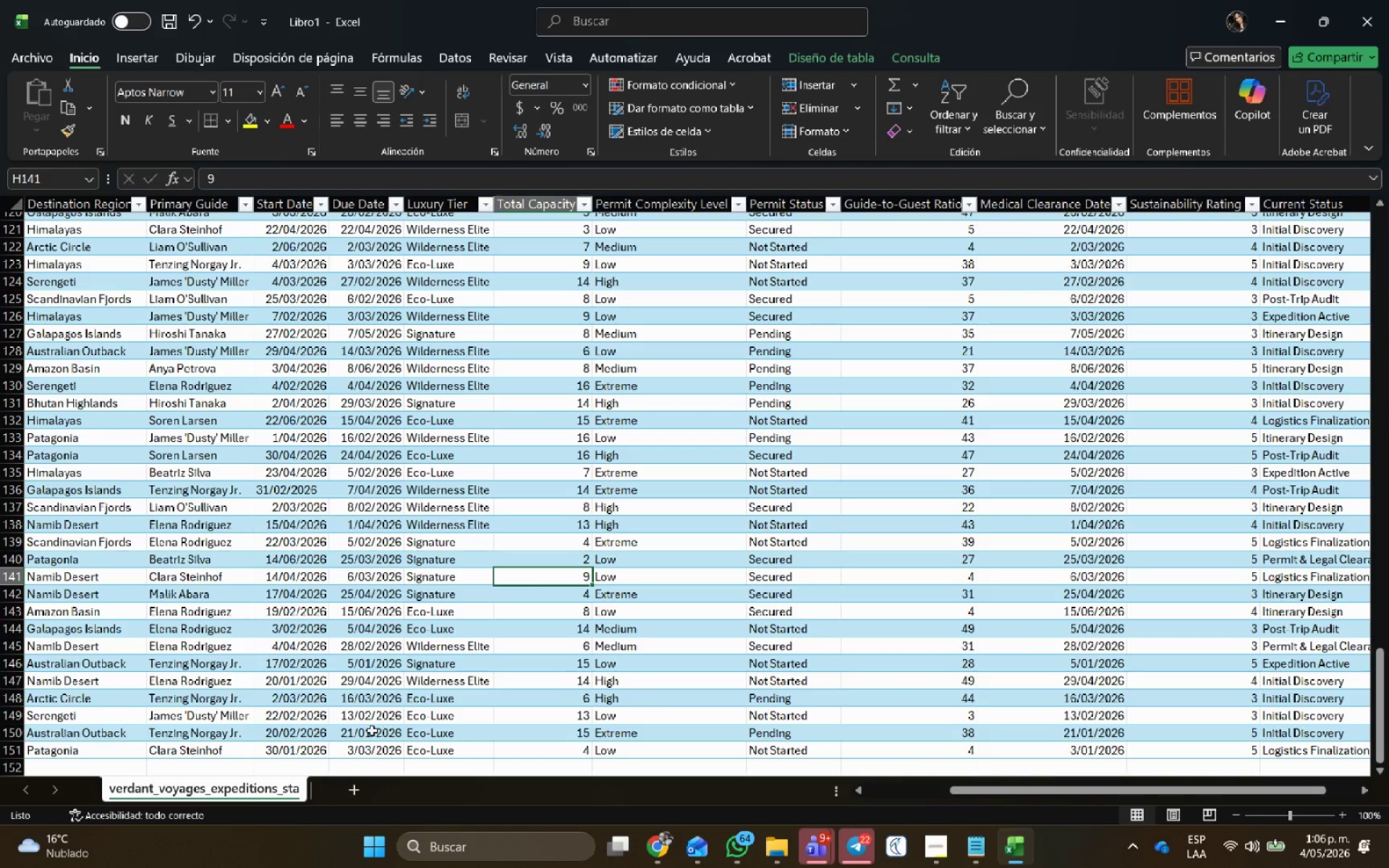 
left_click([289, 735])
 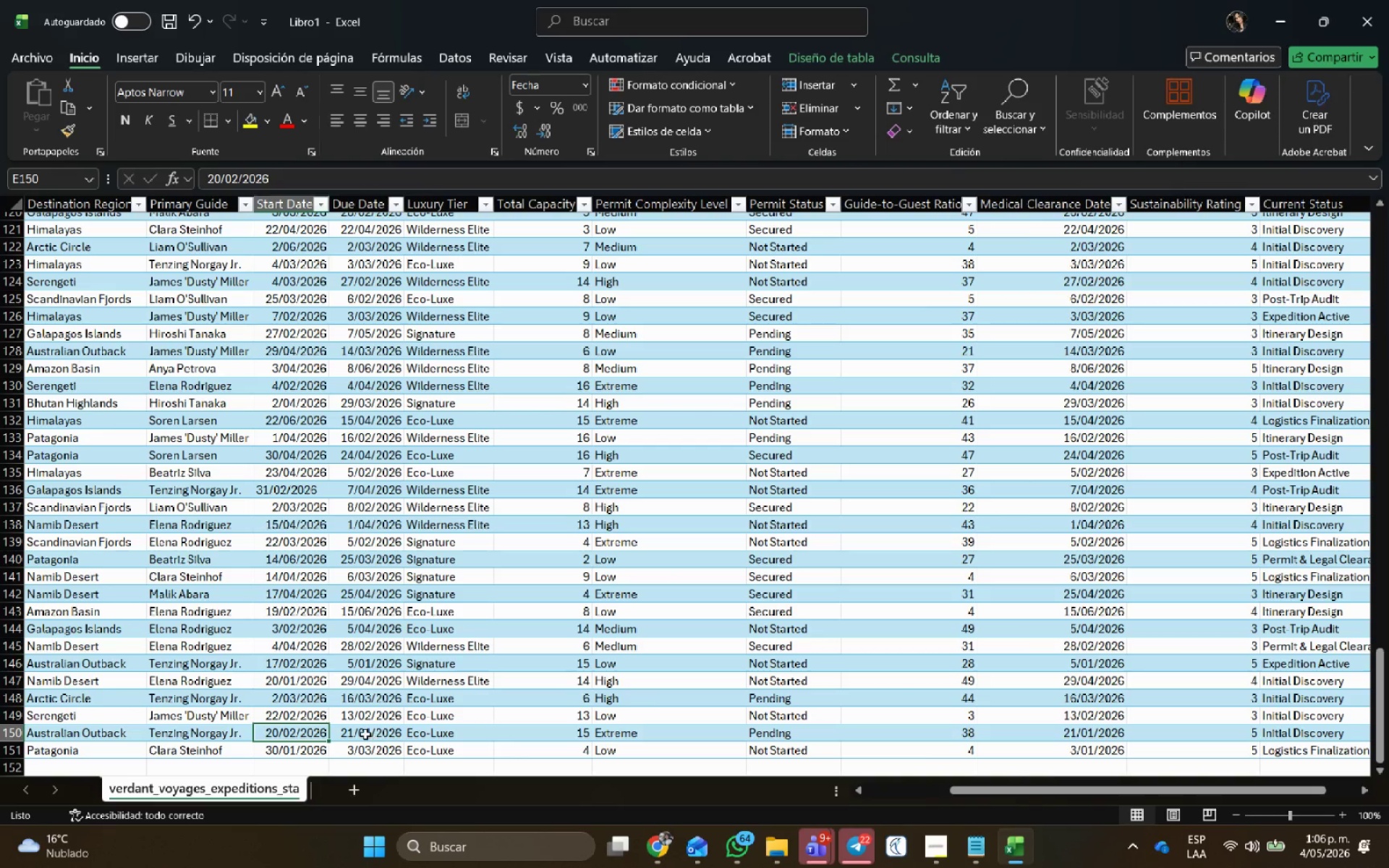 
double_click([365, 734])
 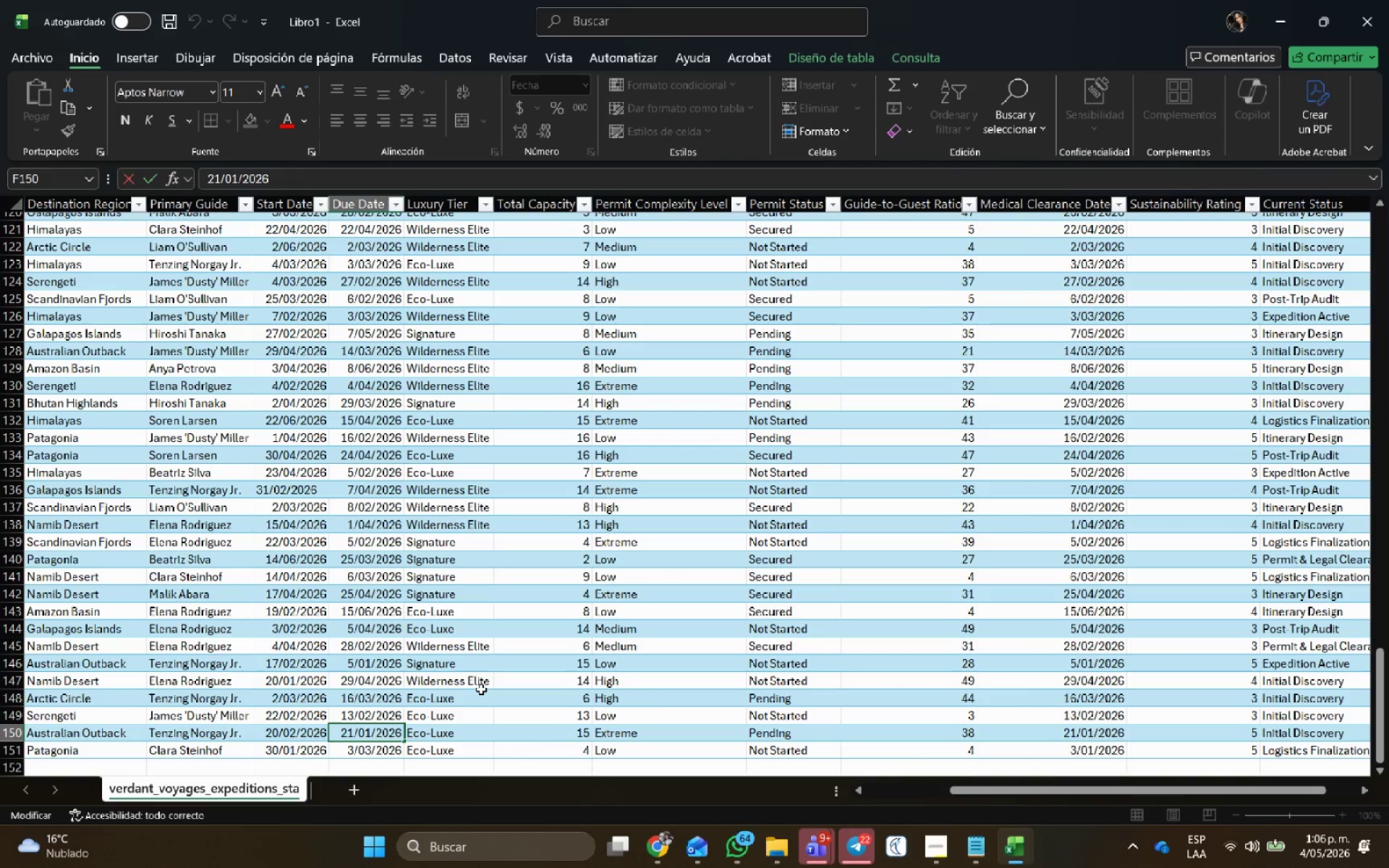 
key(Delete)
 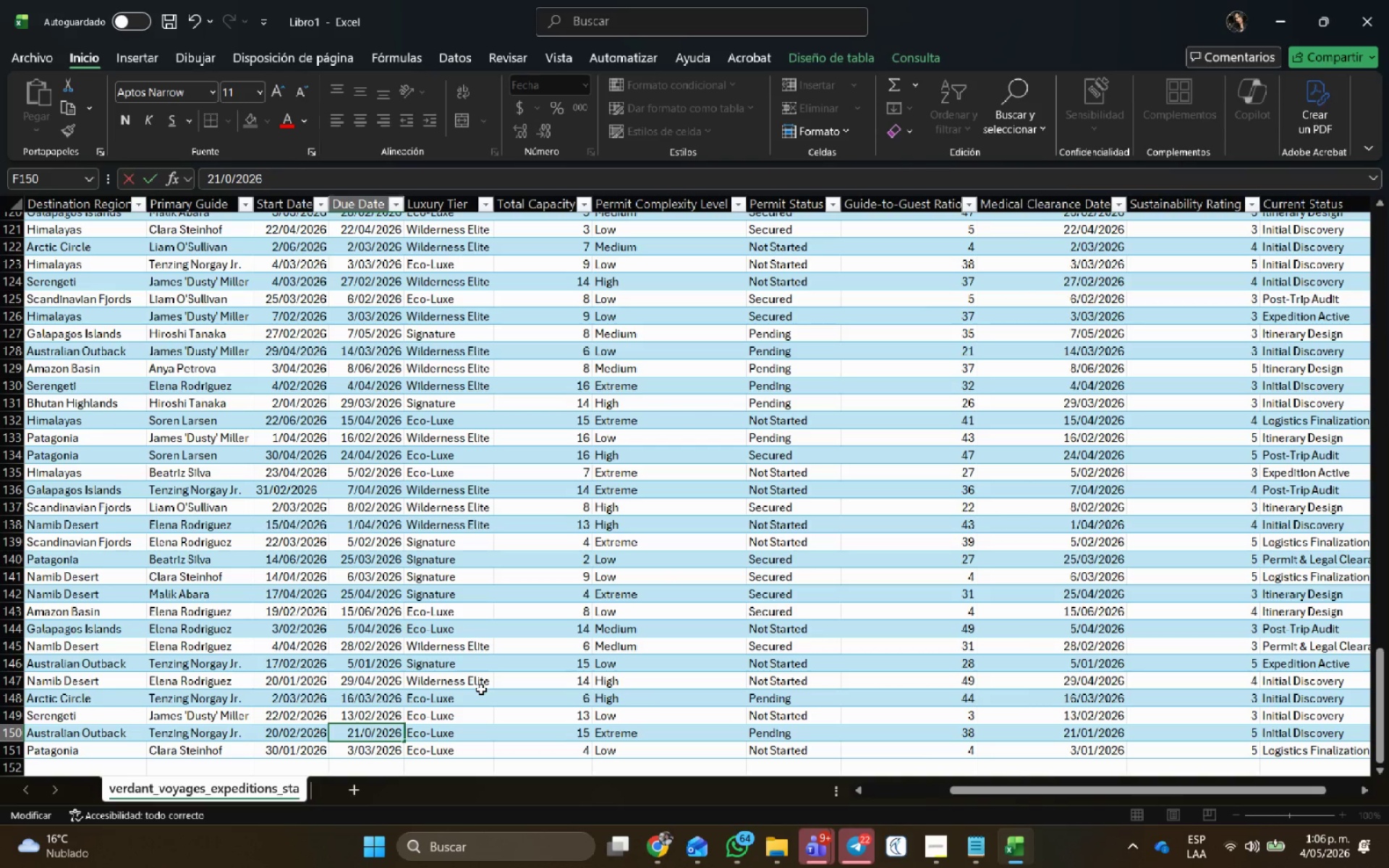 
key(Numpad3)
 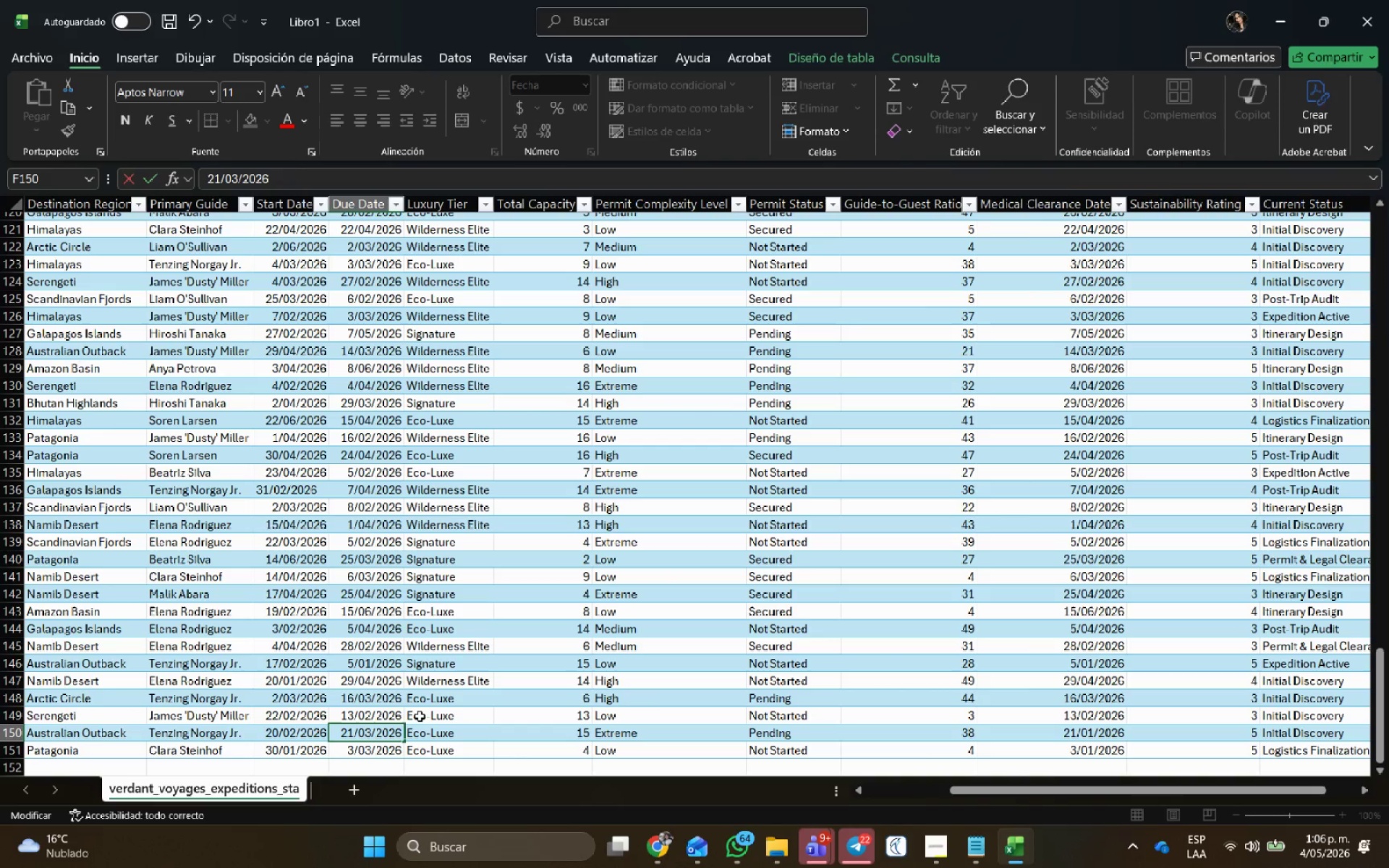 
left_click([386, 718])
 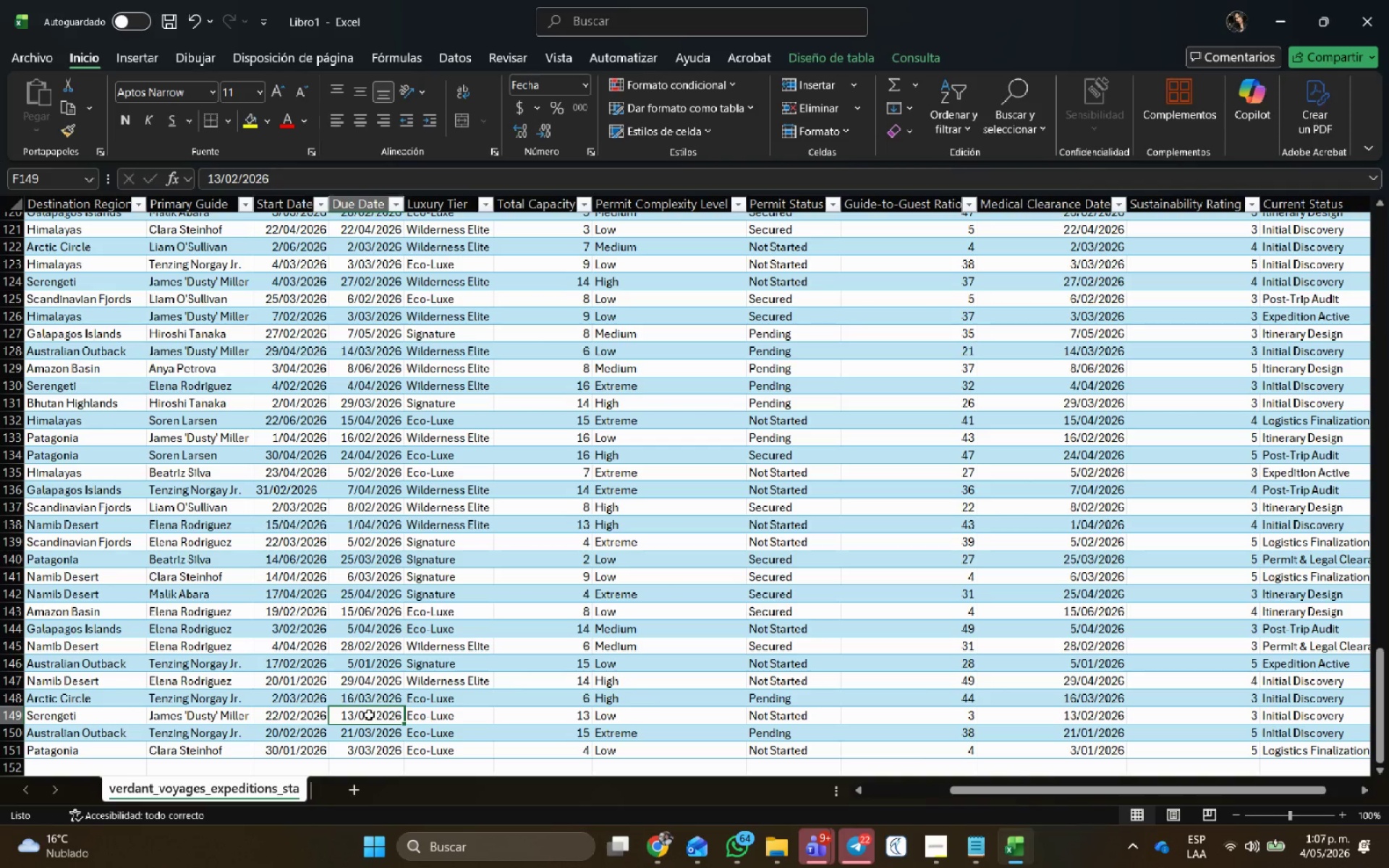 
double_click([369, 715])
 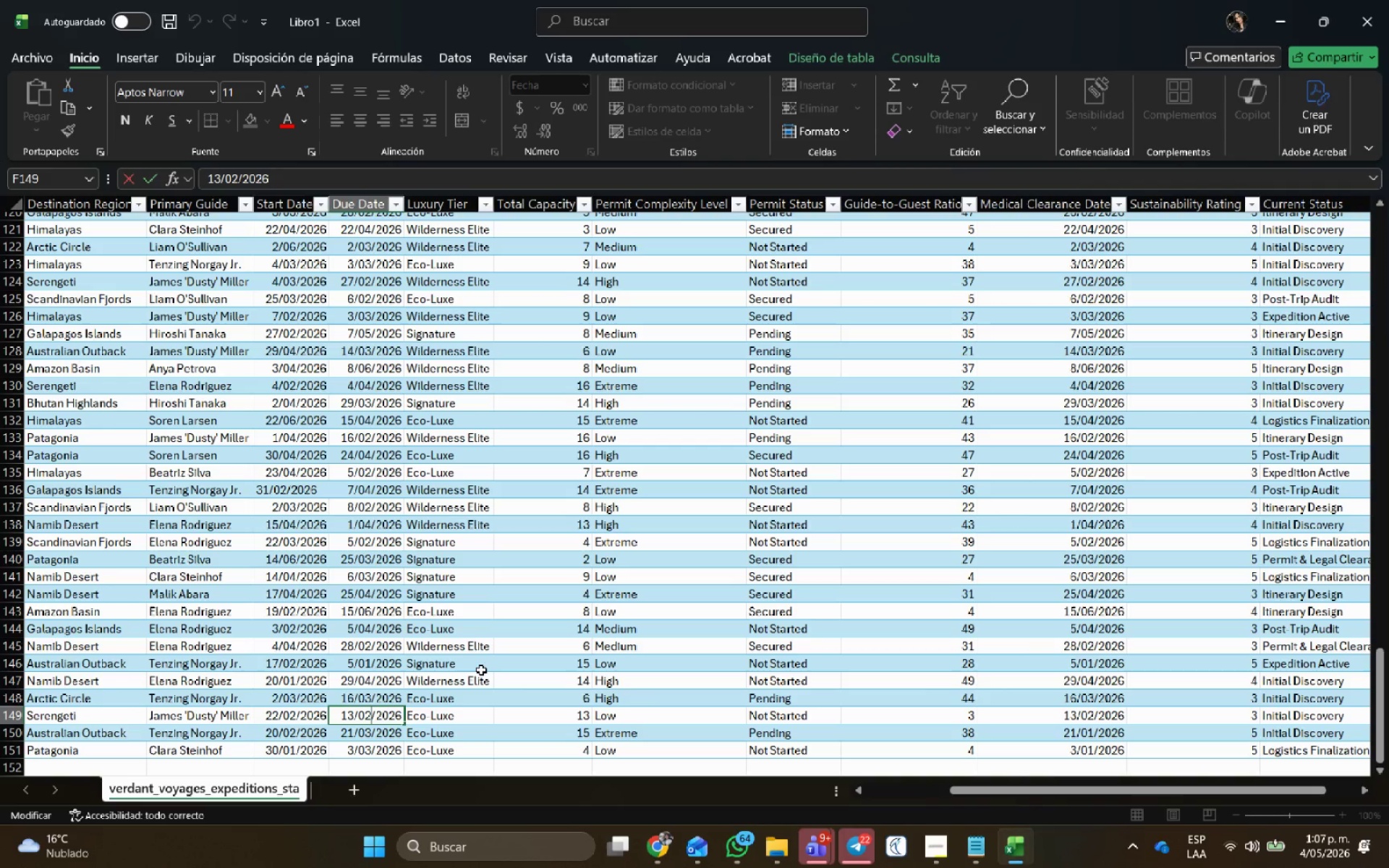 
key(Backspace)
 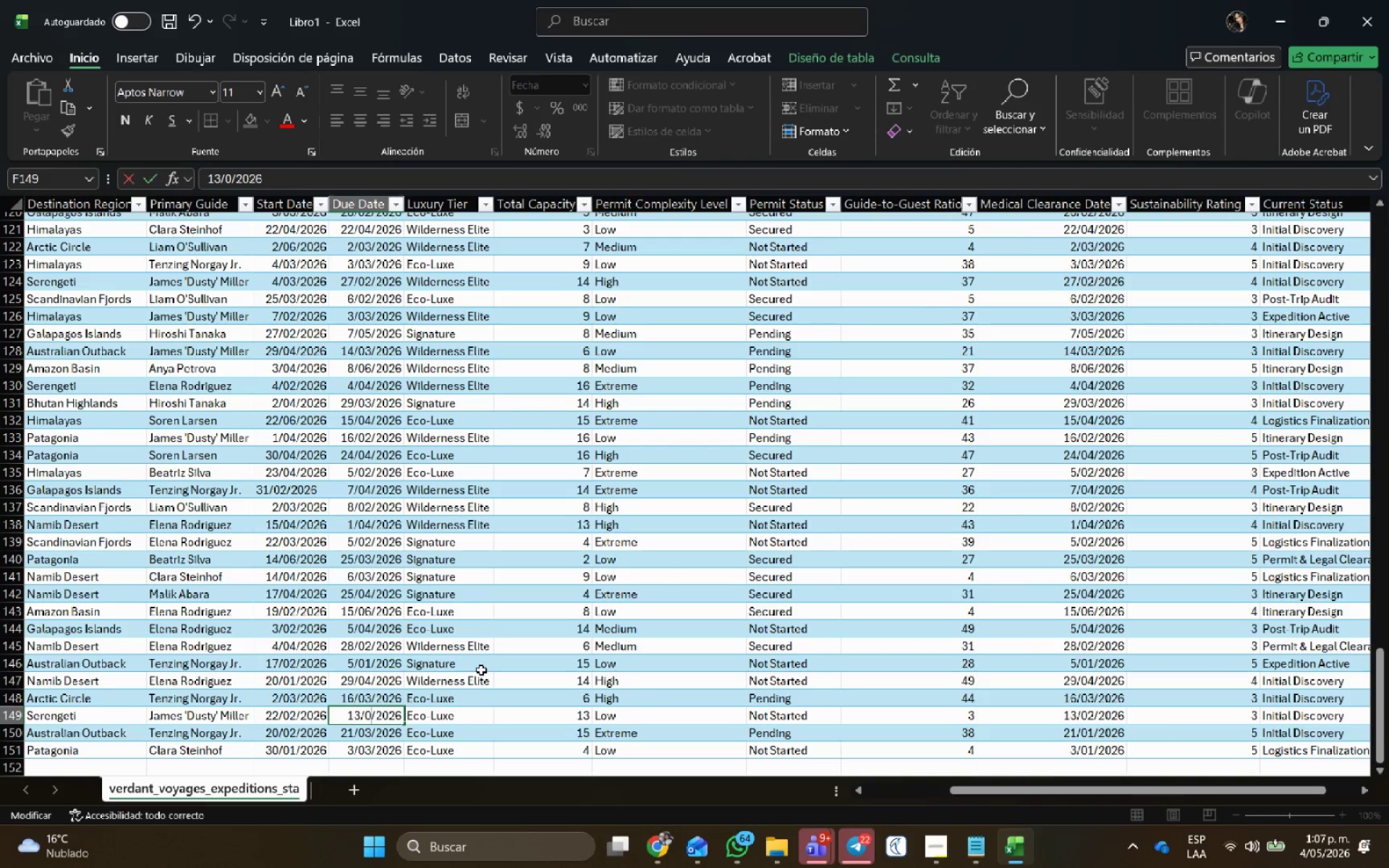 
key(Numpad4)
 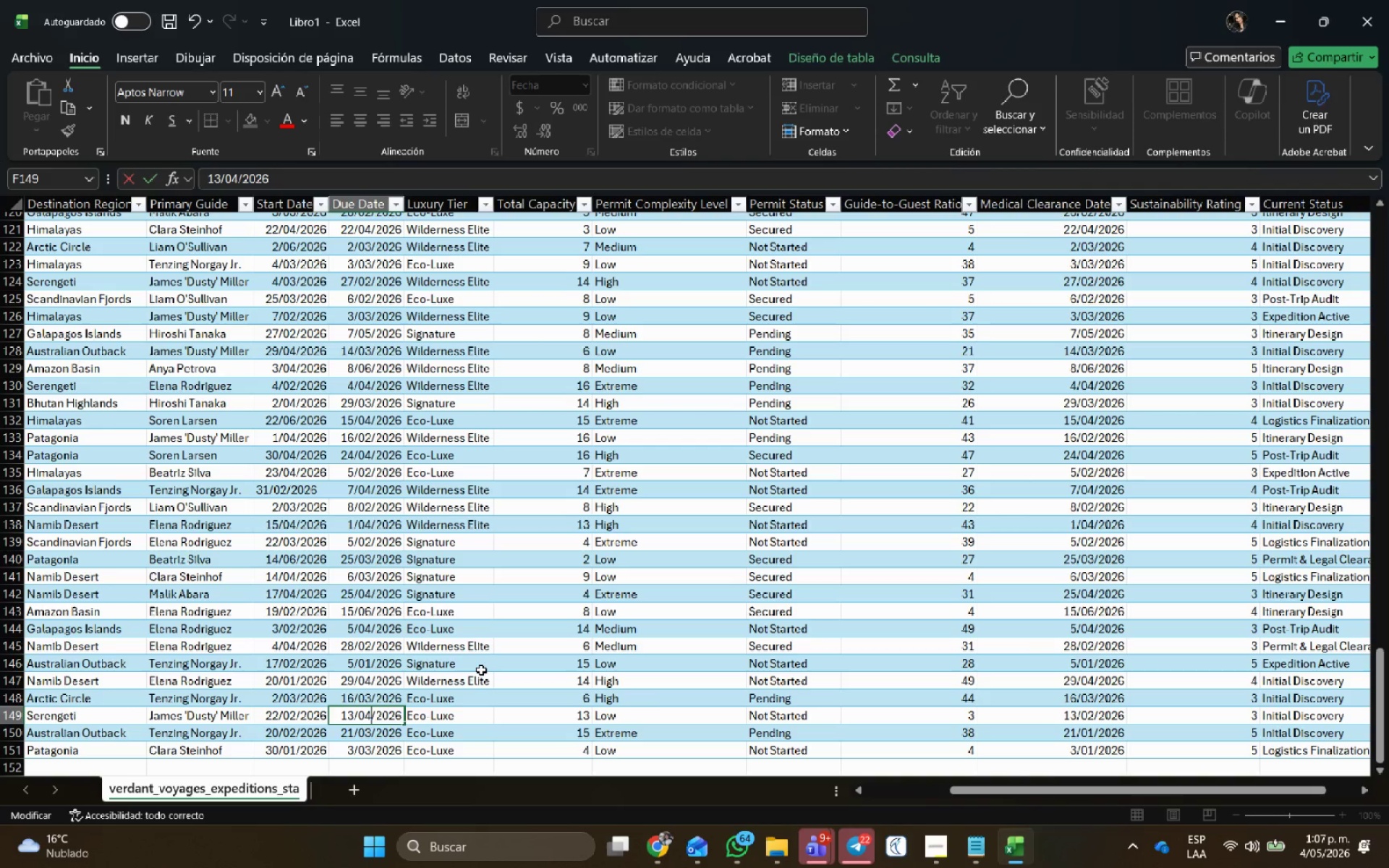 
key(NumpadEnter)
 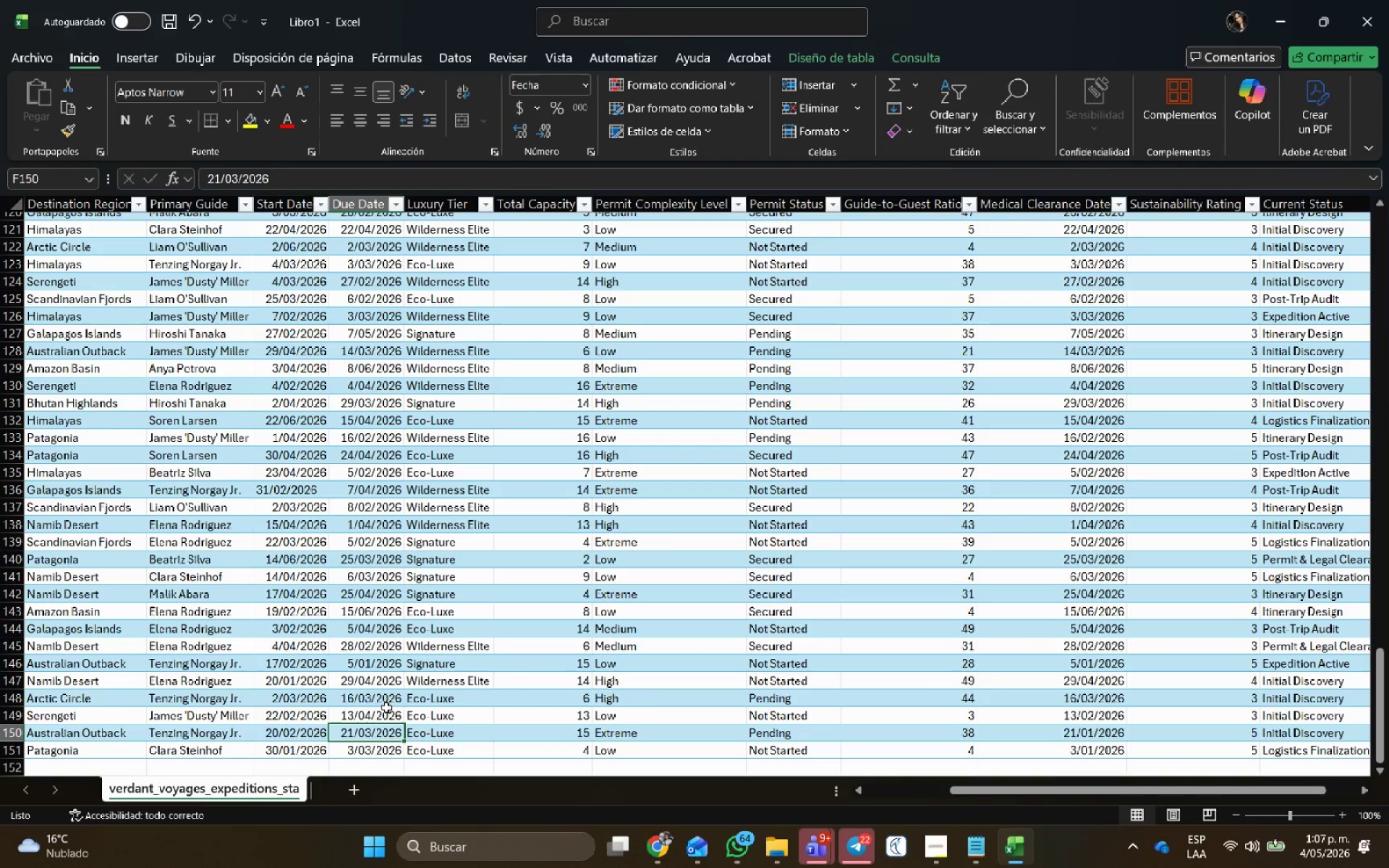 
left_click([387, 697])
 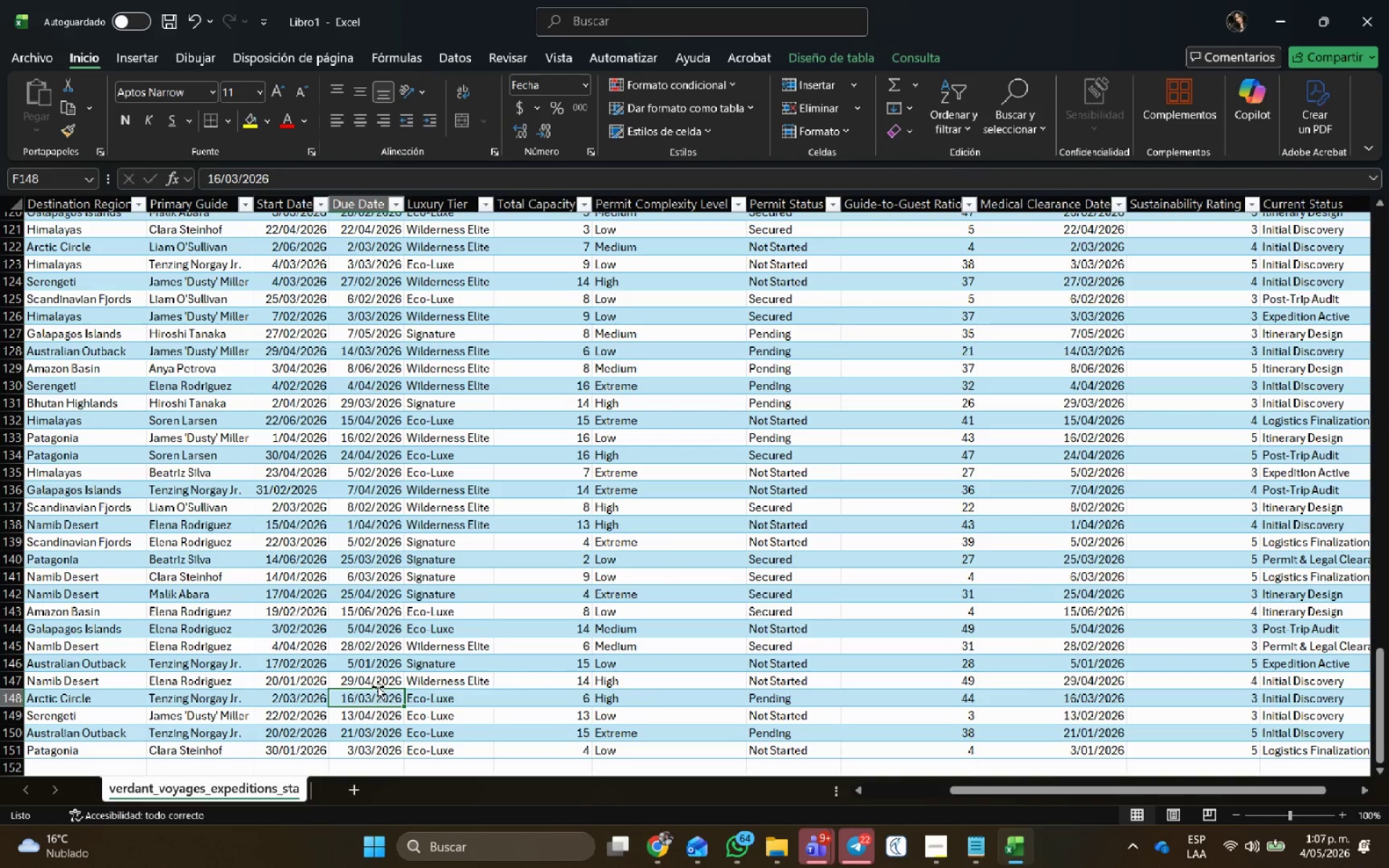 
left_click([380, 678])
 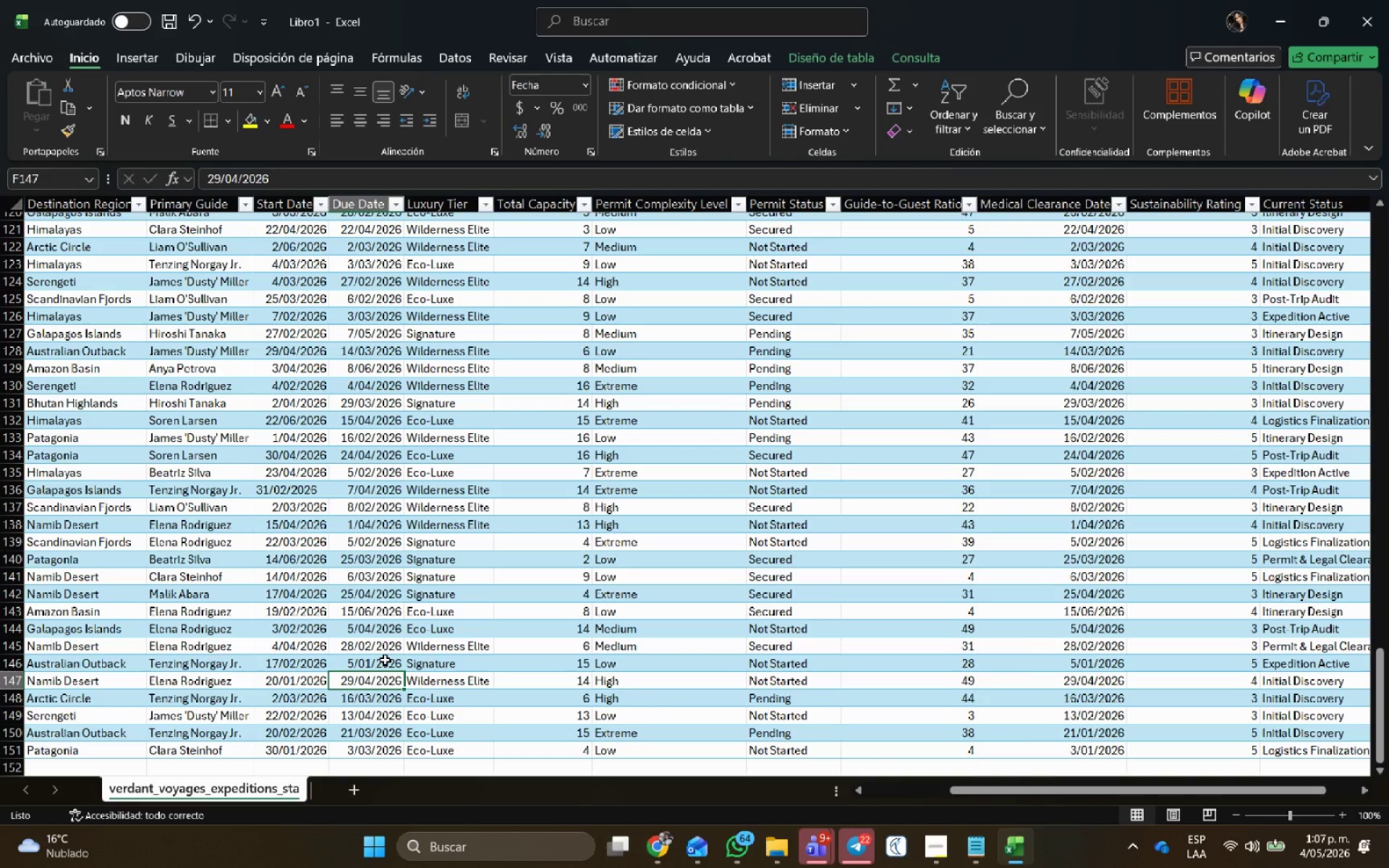 
left_click([385, 659])
 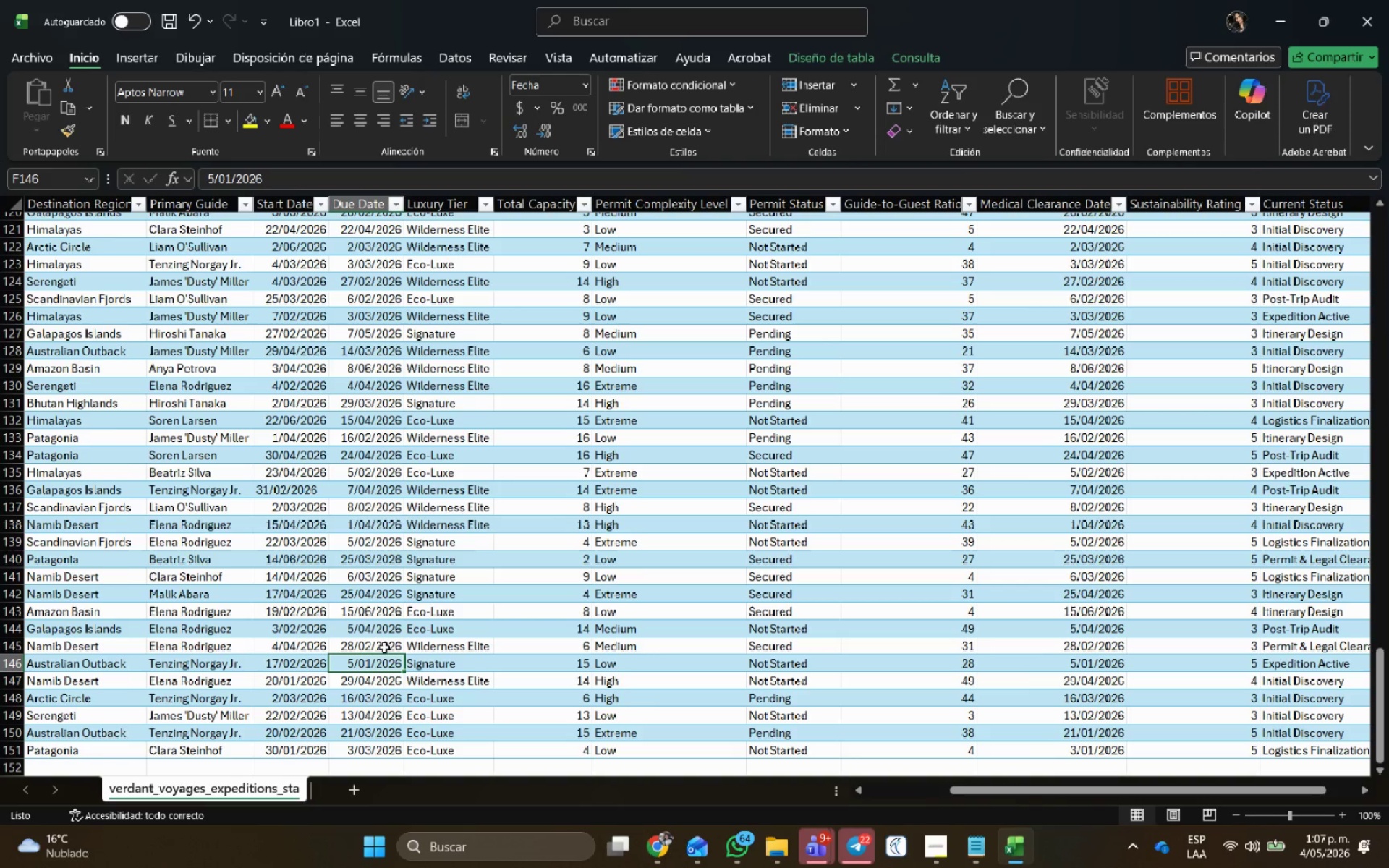 
scroll: coordinate [373, 641], scroll_direction: up, amount: 7.0
 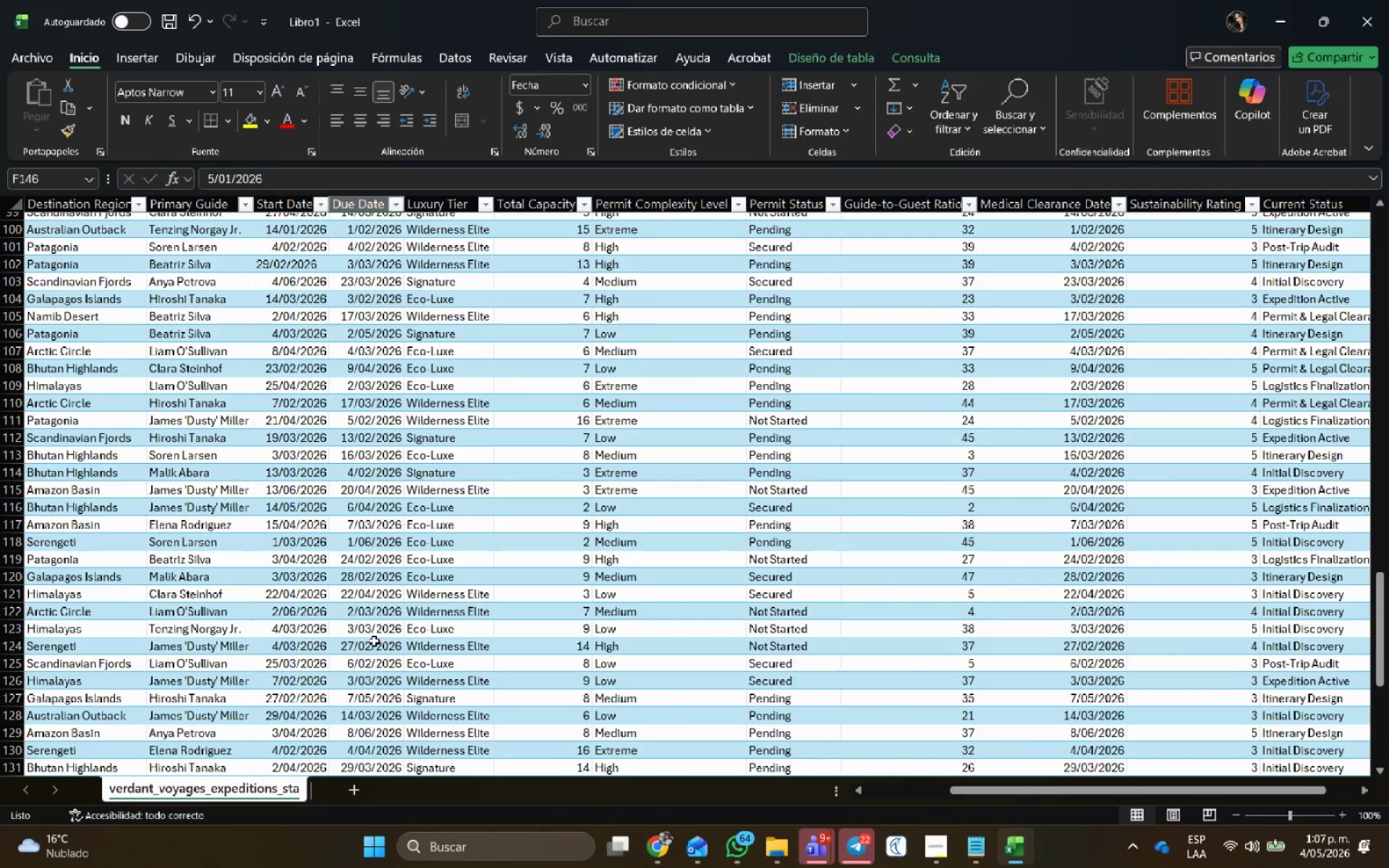 
scroll: coordinate [386, 641], scroll_direction: down, amount: 5.0
 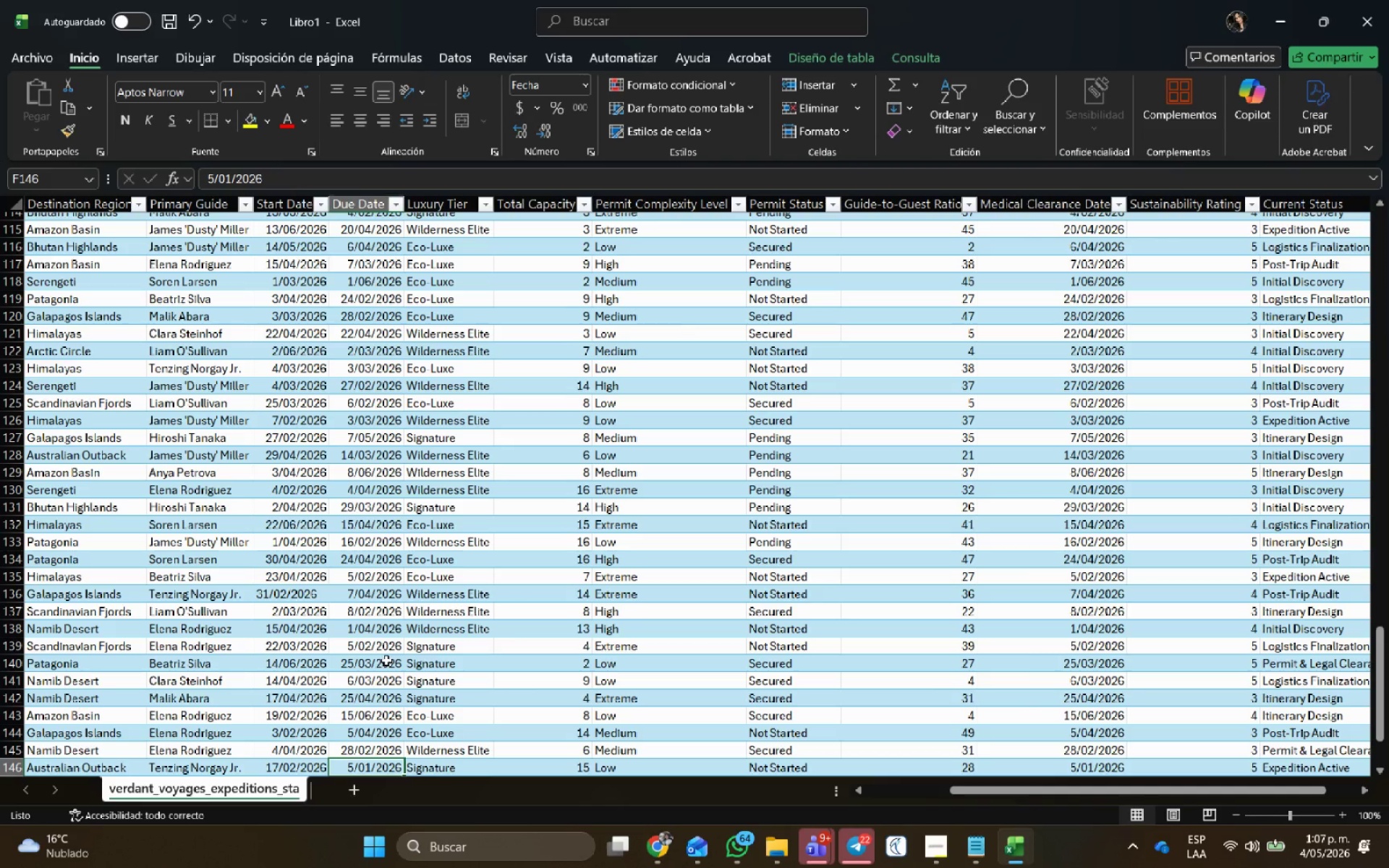 
wait(5.13)
 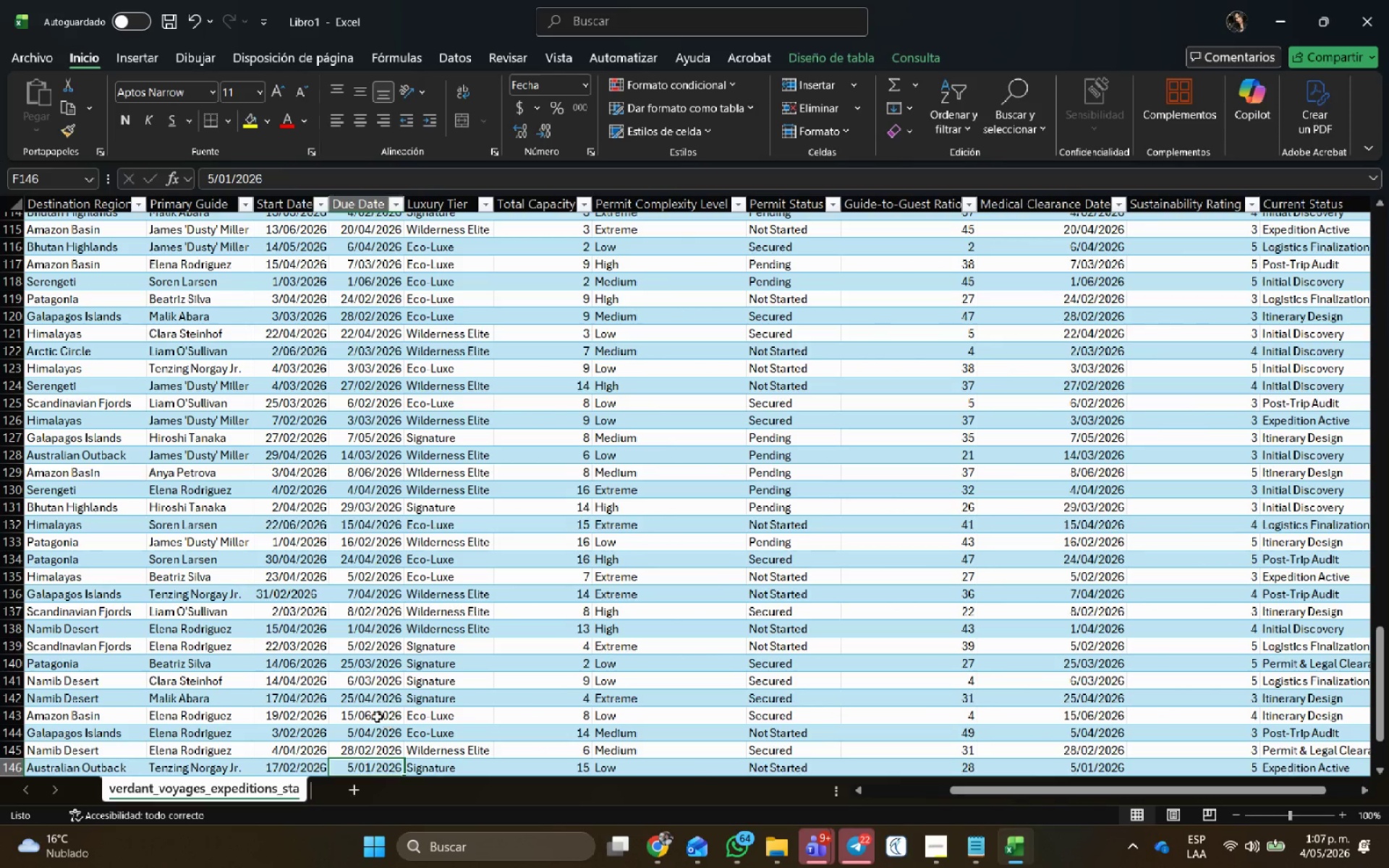 
double_click([296, 681])
 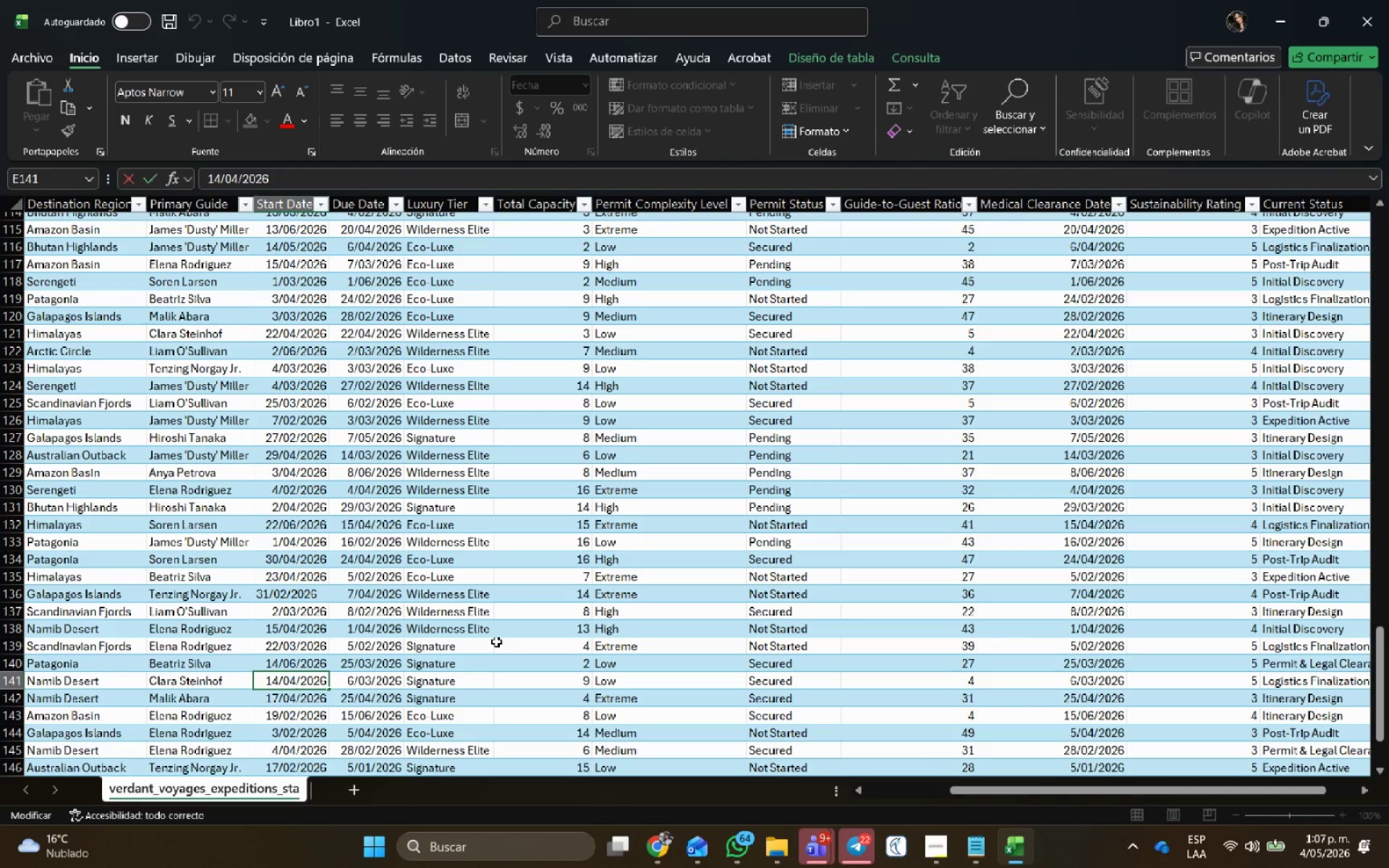 
key(Backspace)
 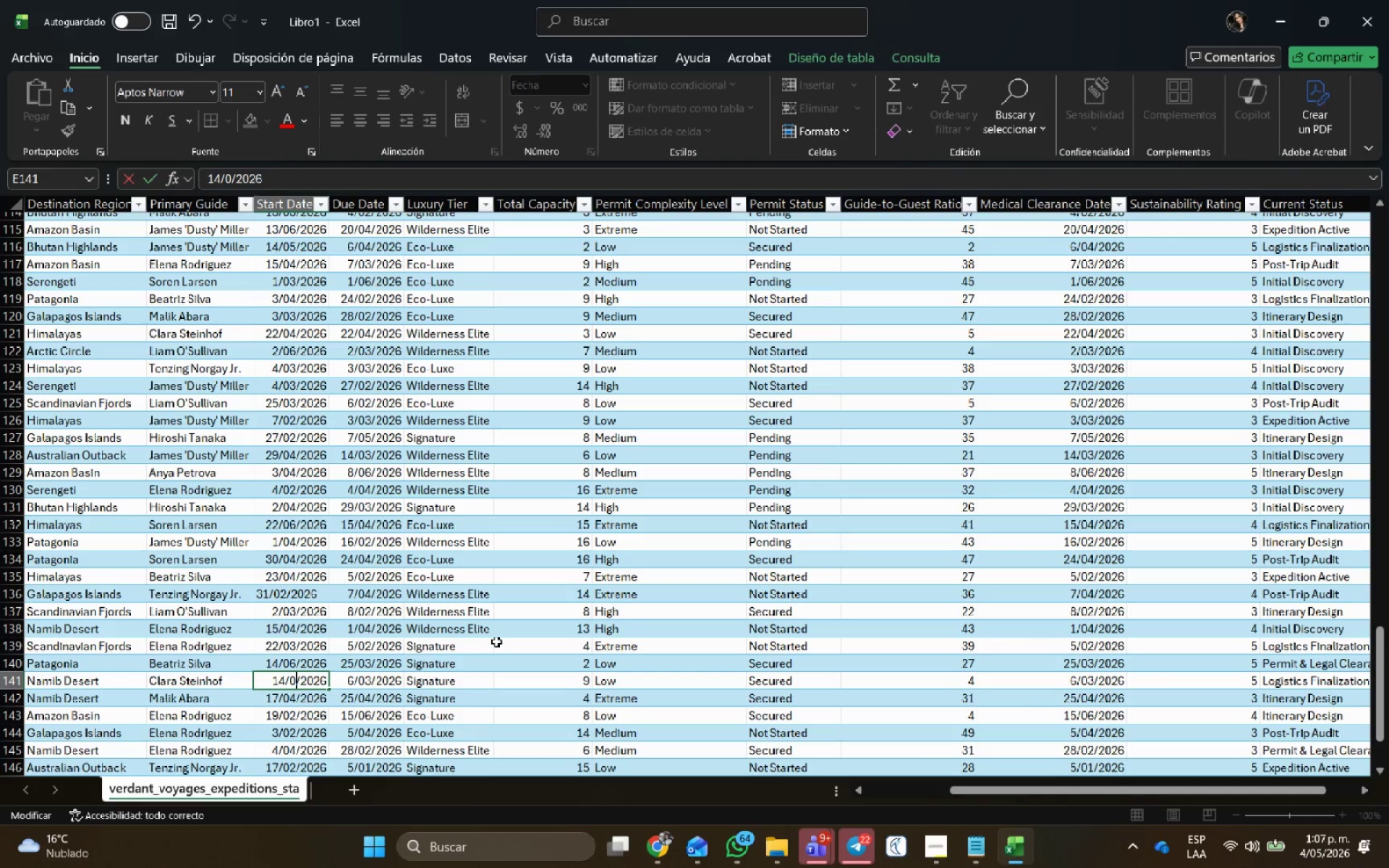 
key(Numpad2)
 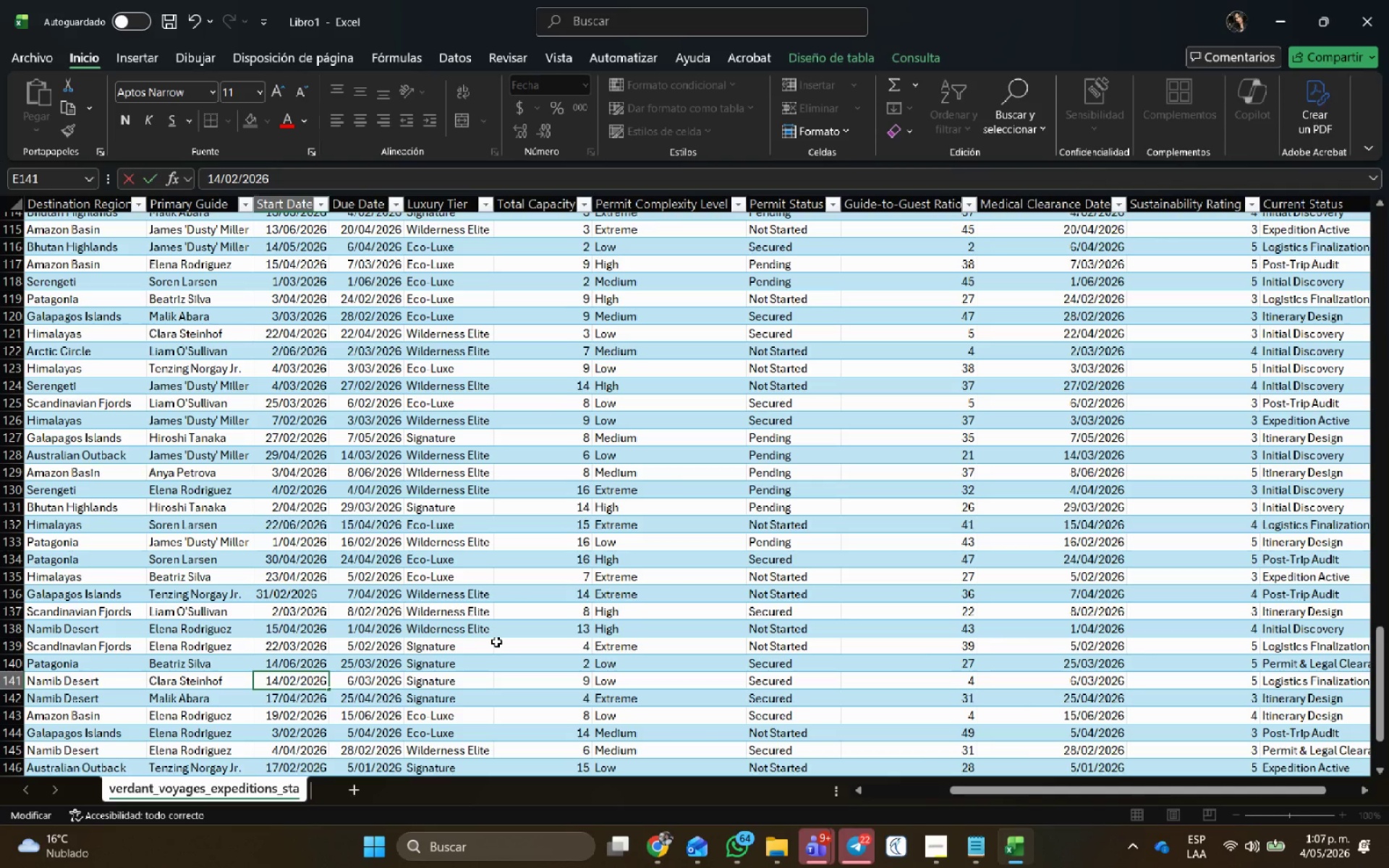 
key(NumpadEnter)
 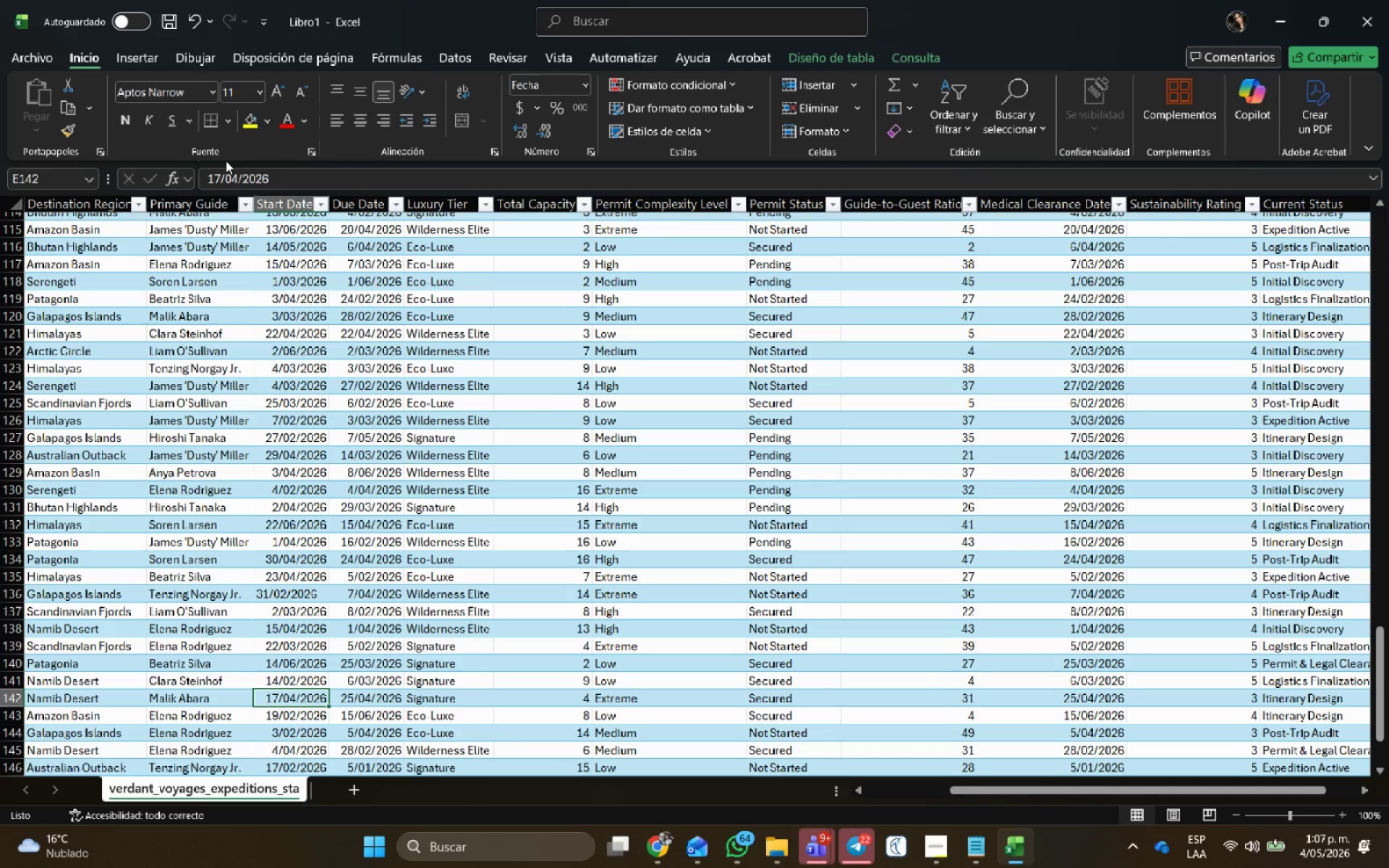 
left_click([237, 174])
 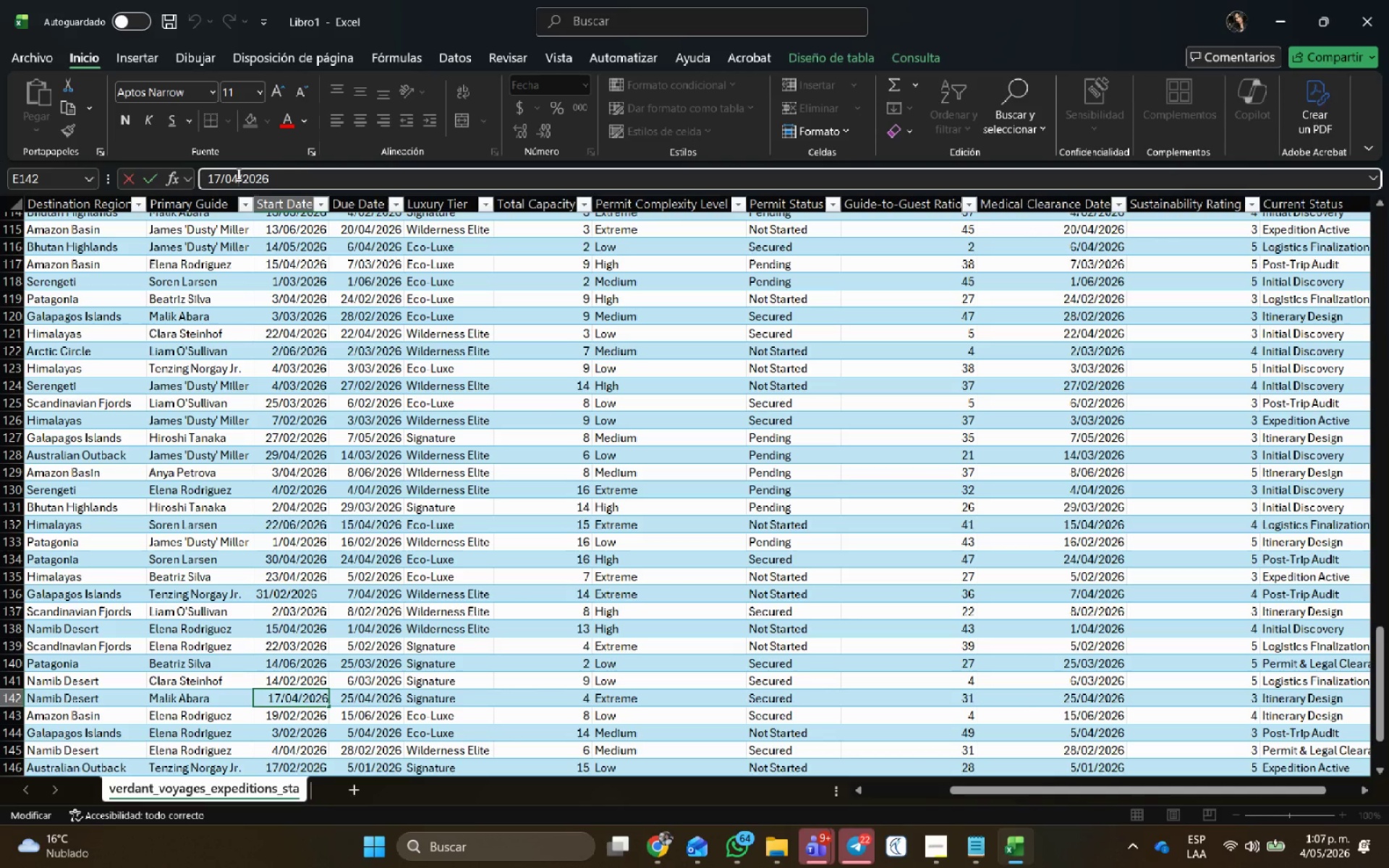 
key(Backspace)
 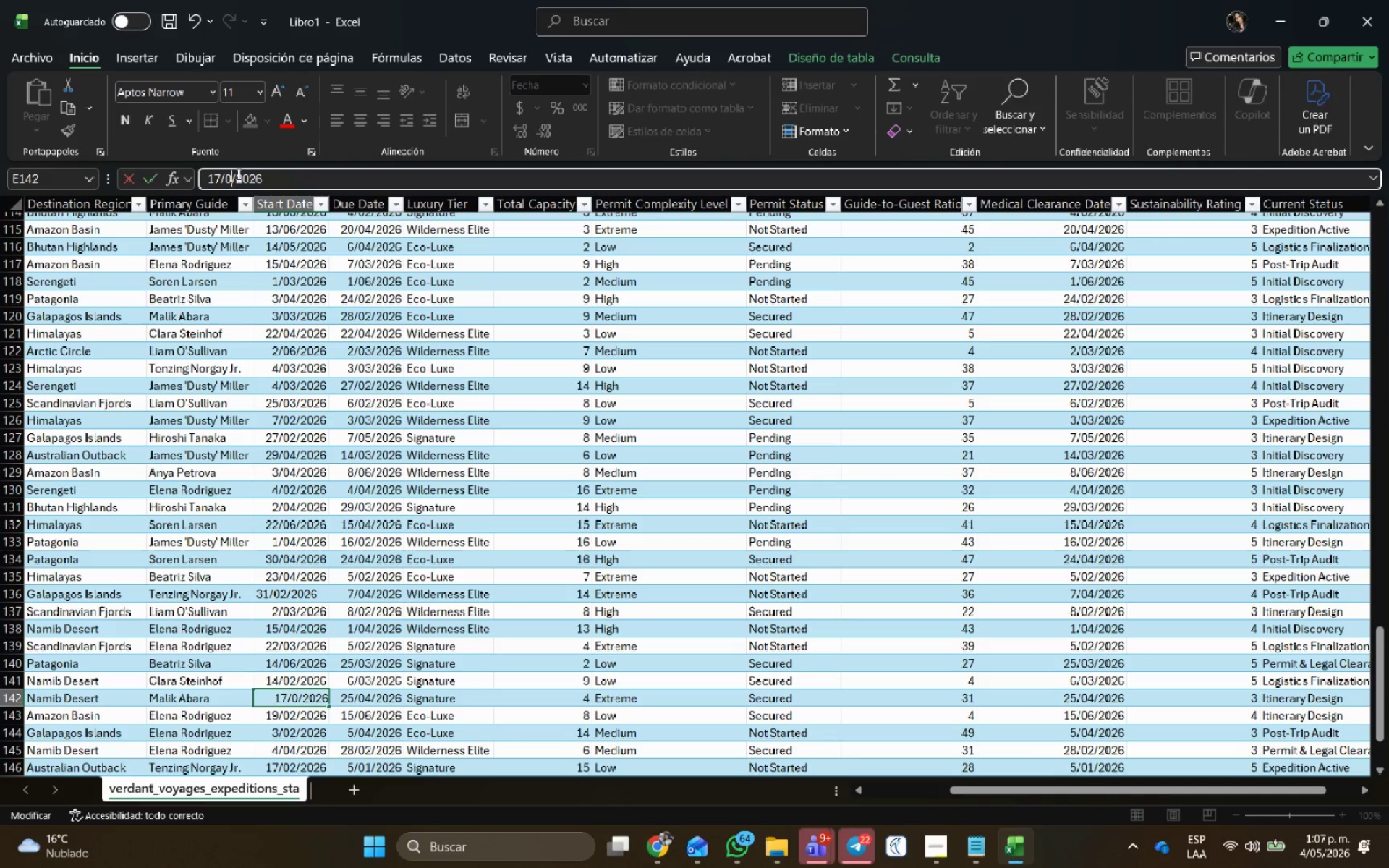 
key(Numpad2)
 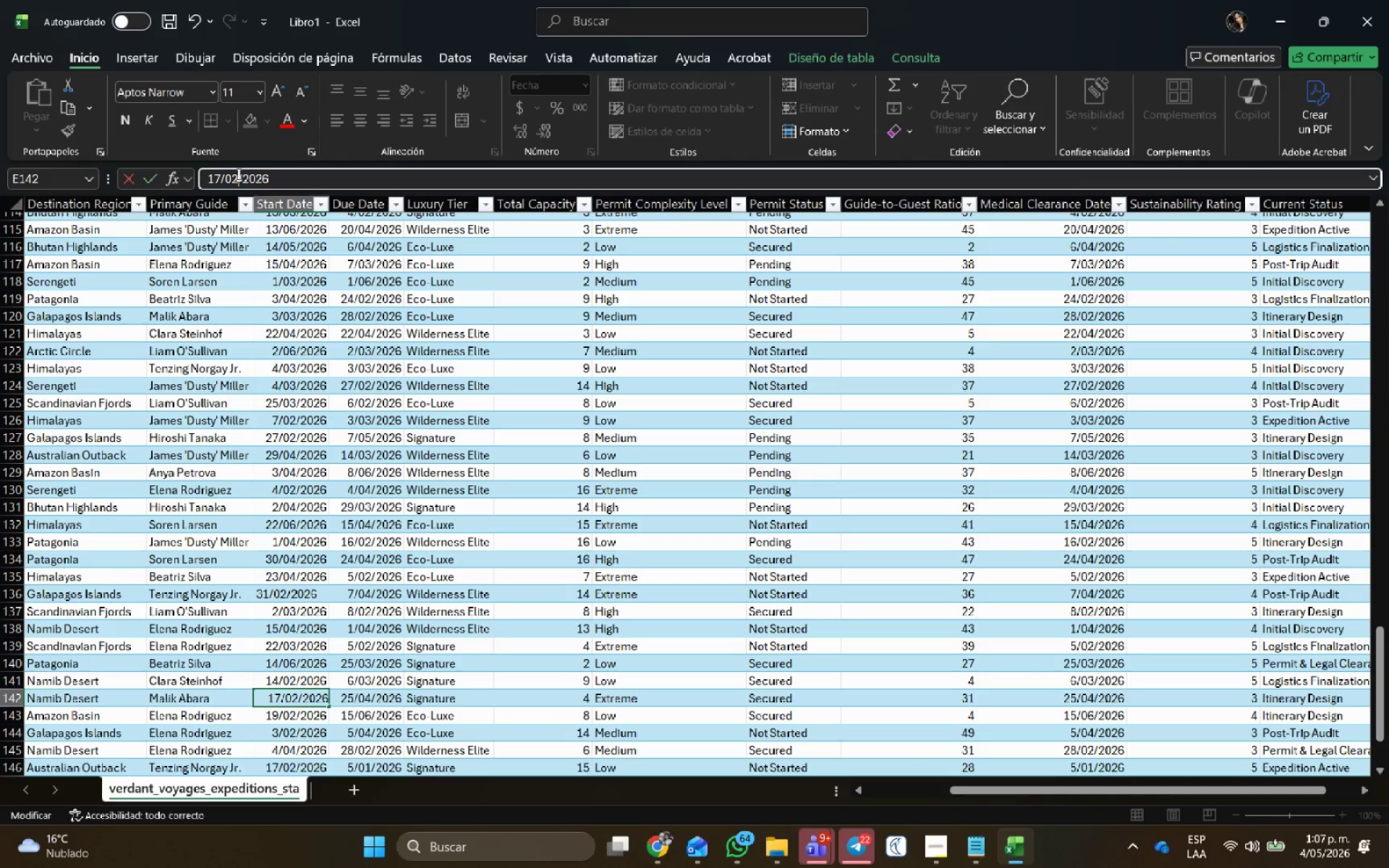 
key(NumpadEnter)
 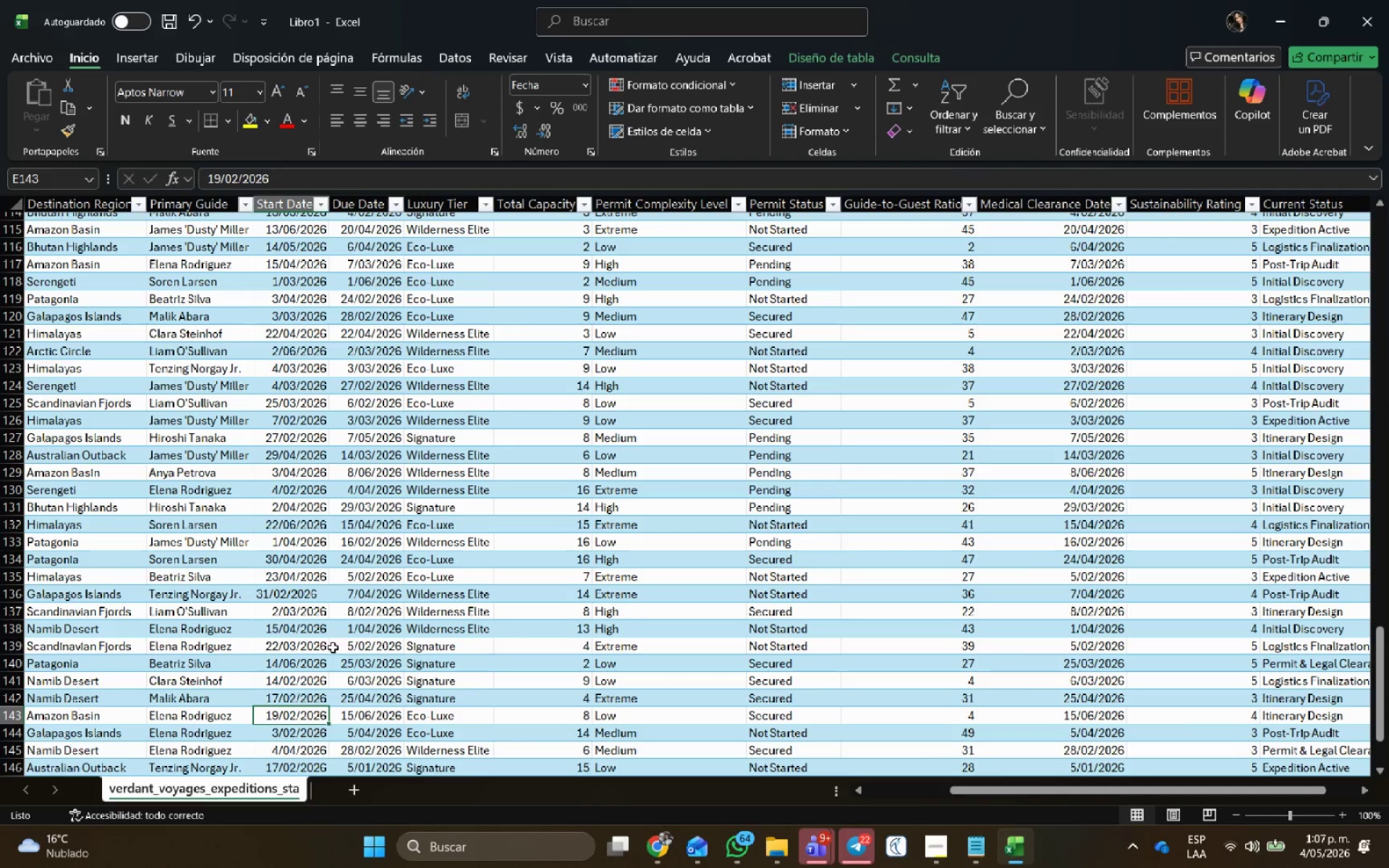 
double_click([368, 643])
 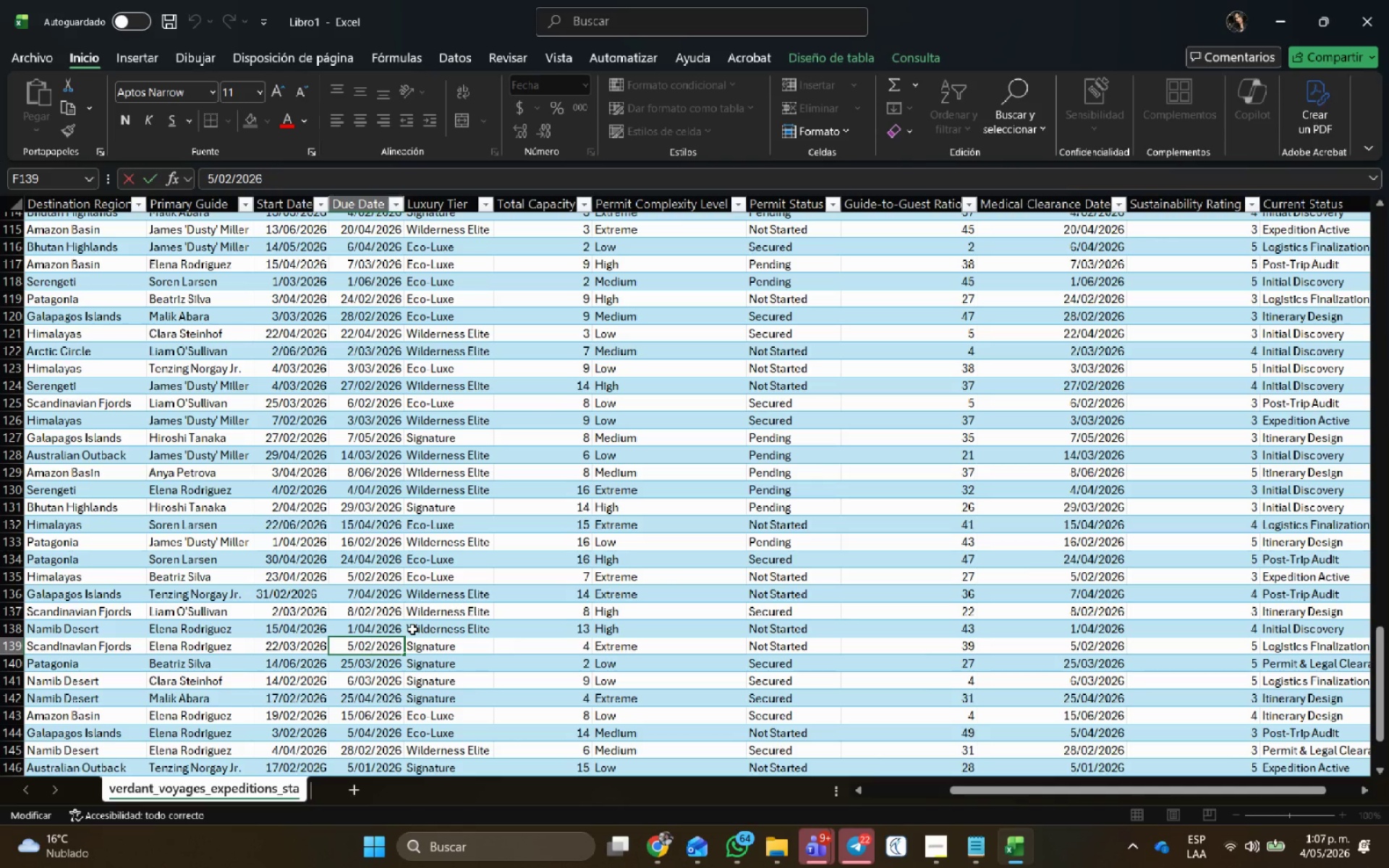 
key(Backspace)
 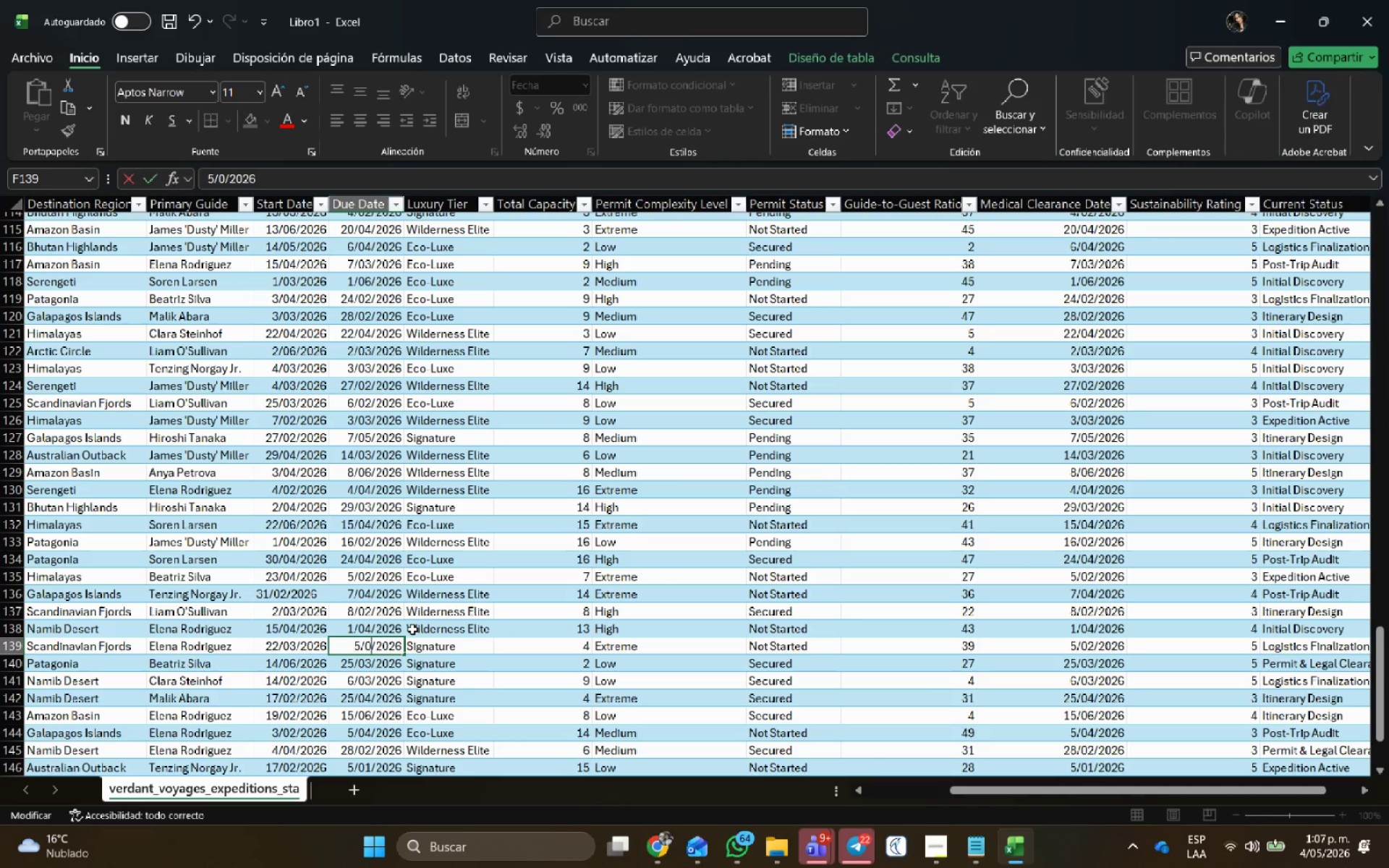 
key(Numpad5)
 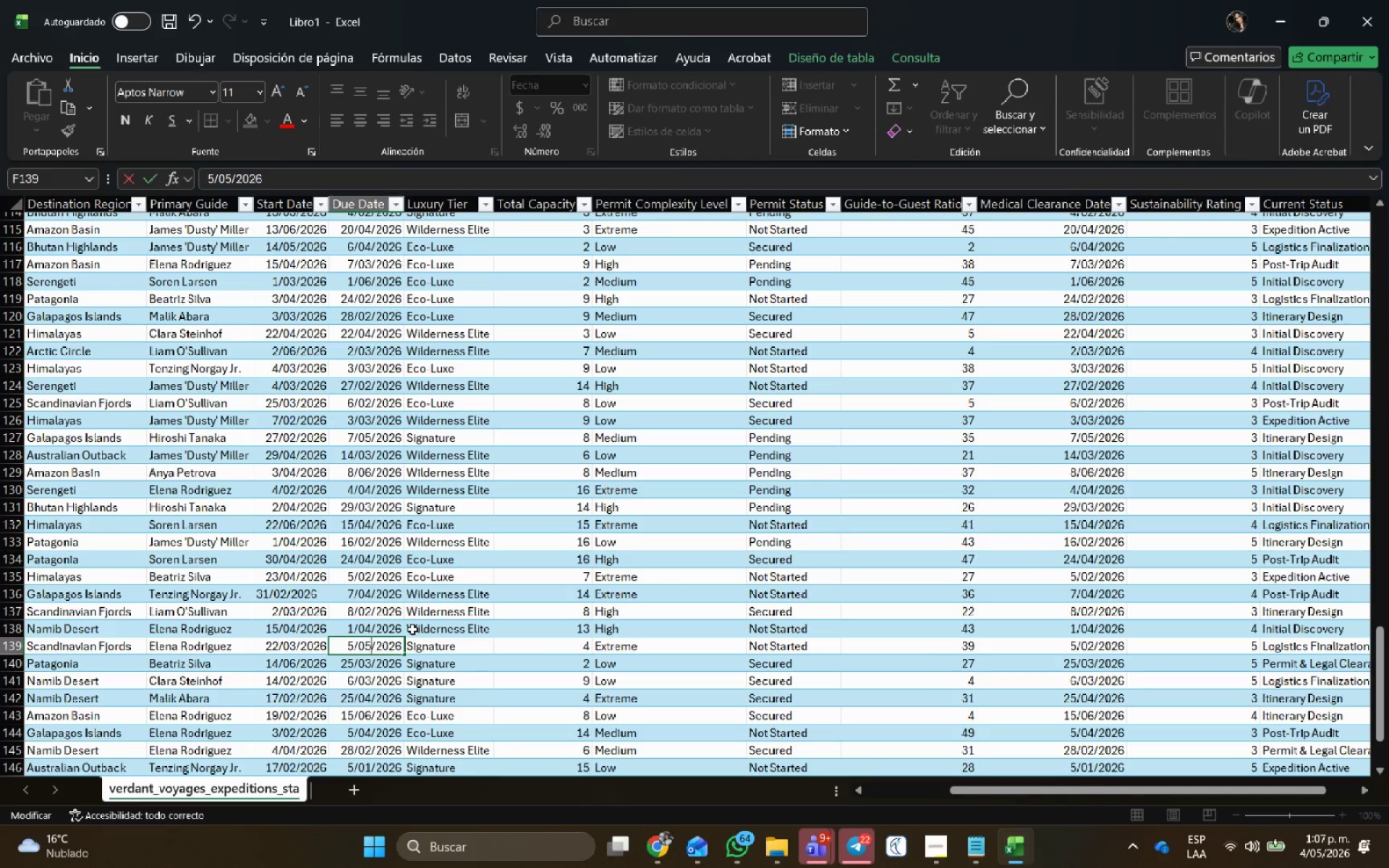 
key(NumpadEnter)
 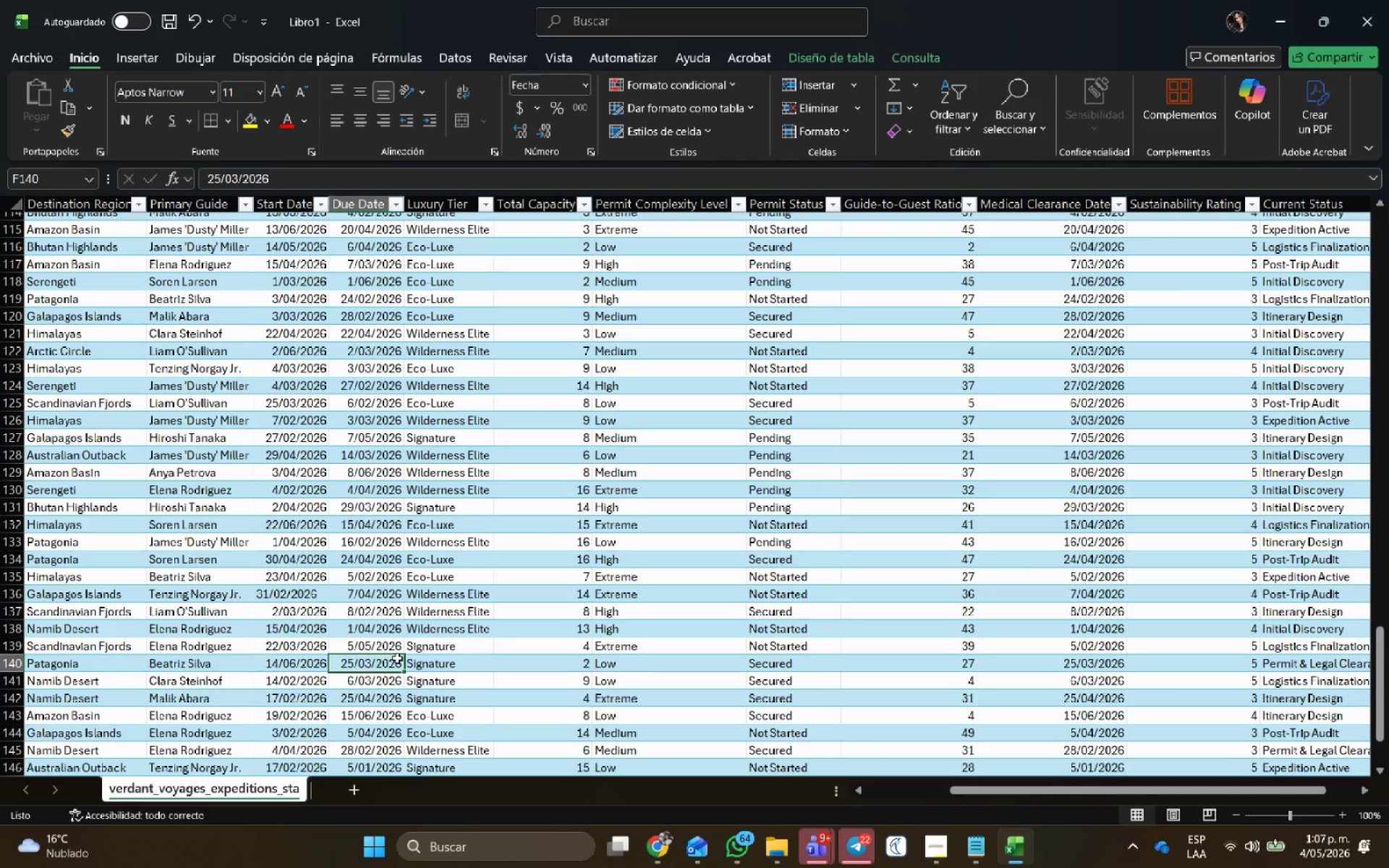 
double_click([373, 663])
 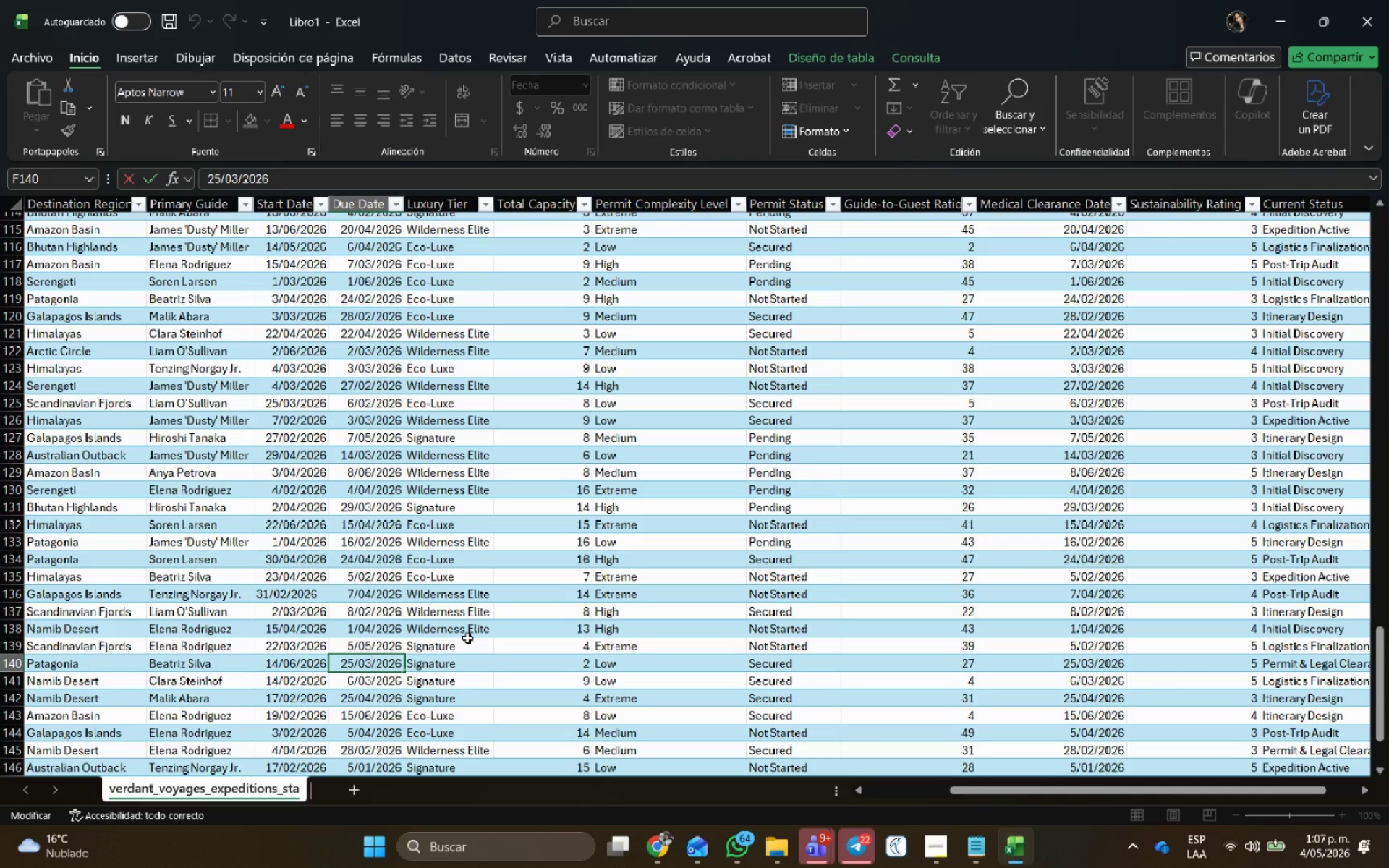 
key(Backspace)
 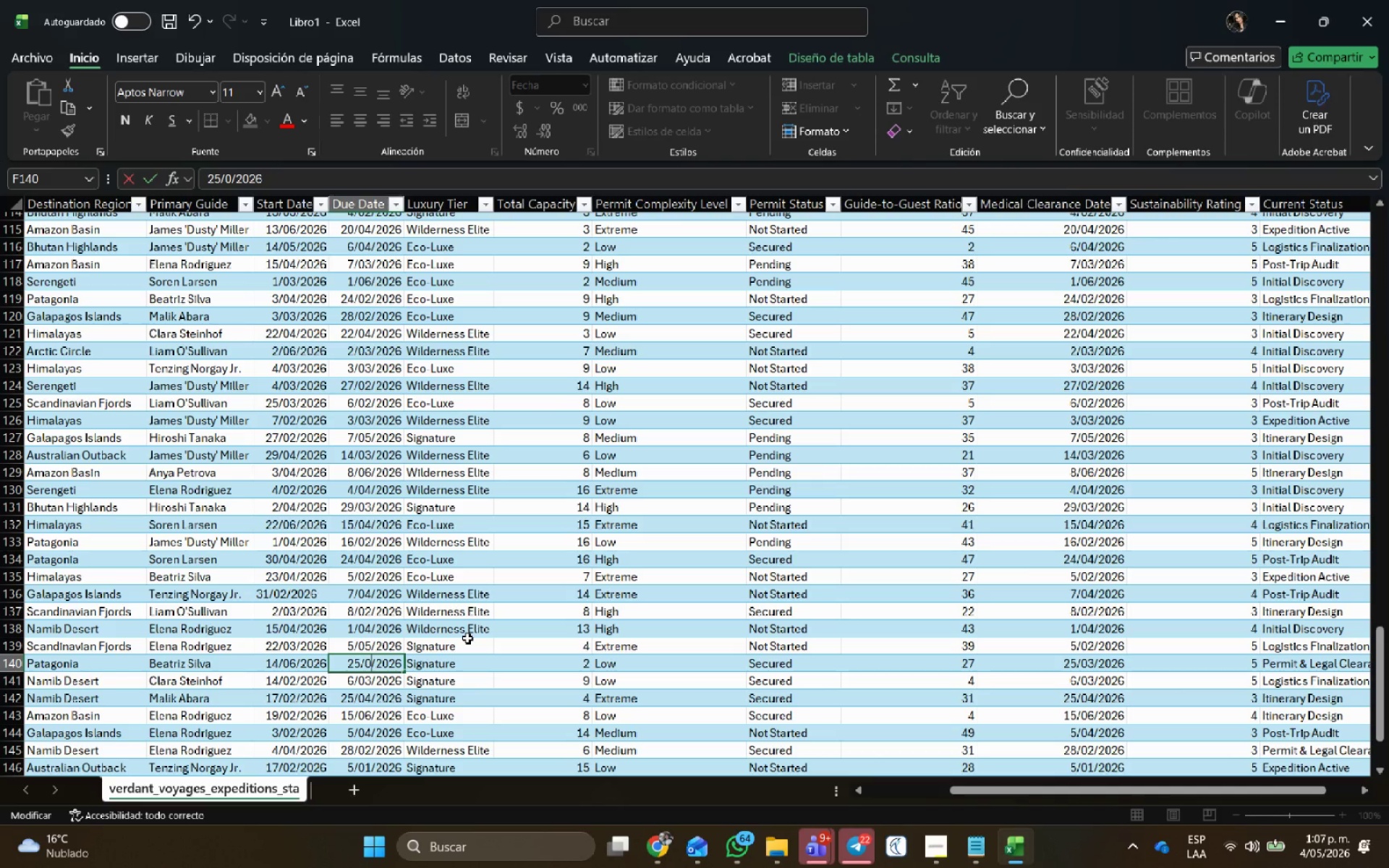 
key(Numpad4)
 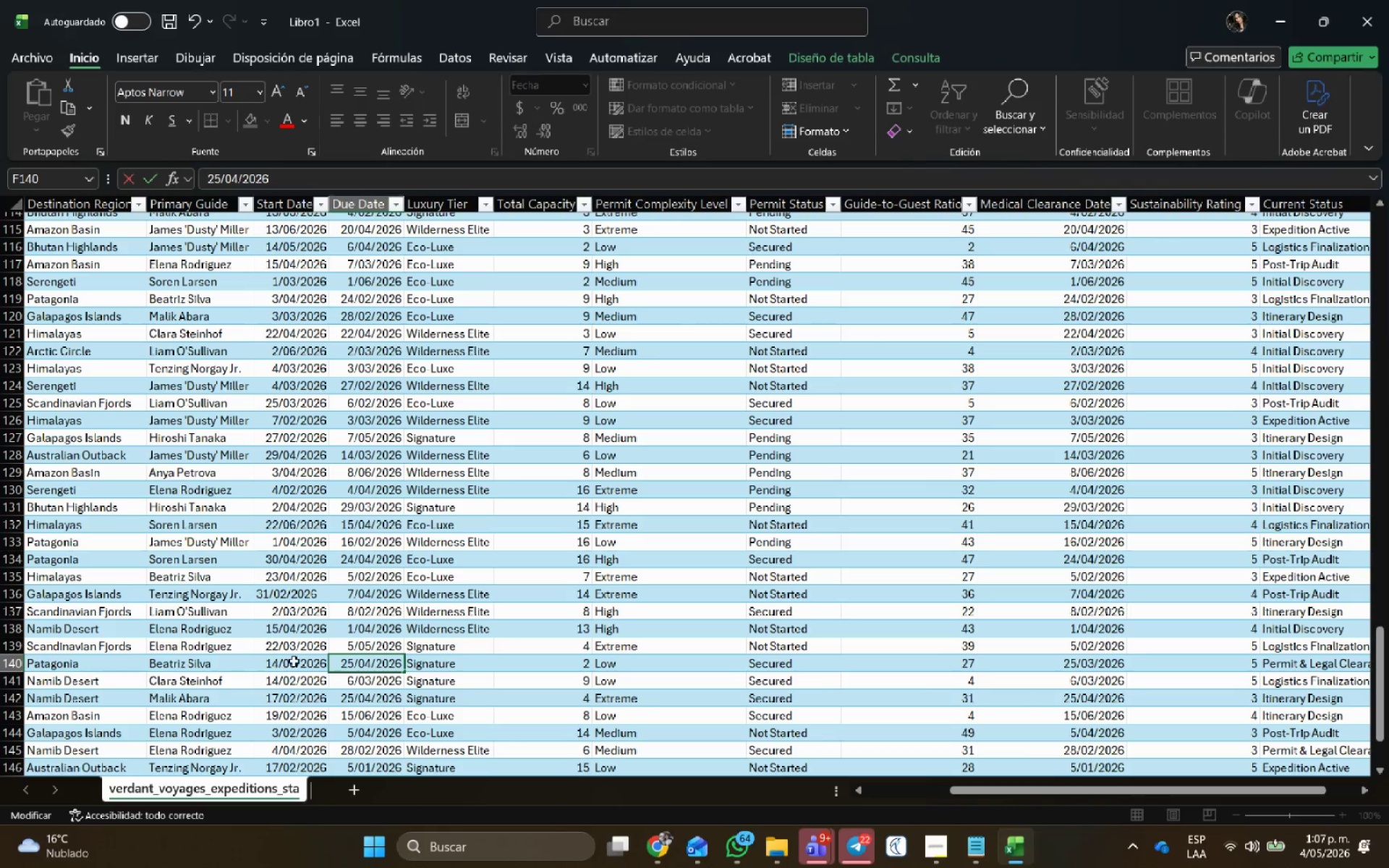 
double_click([294, 661])
 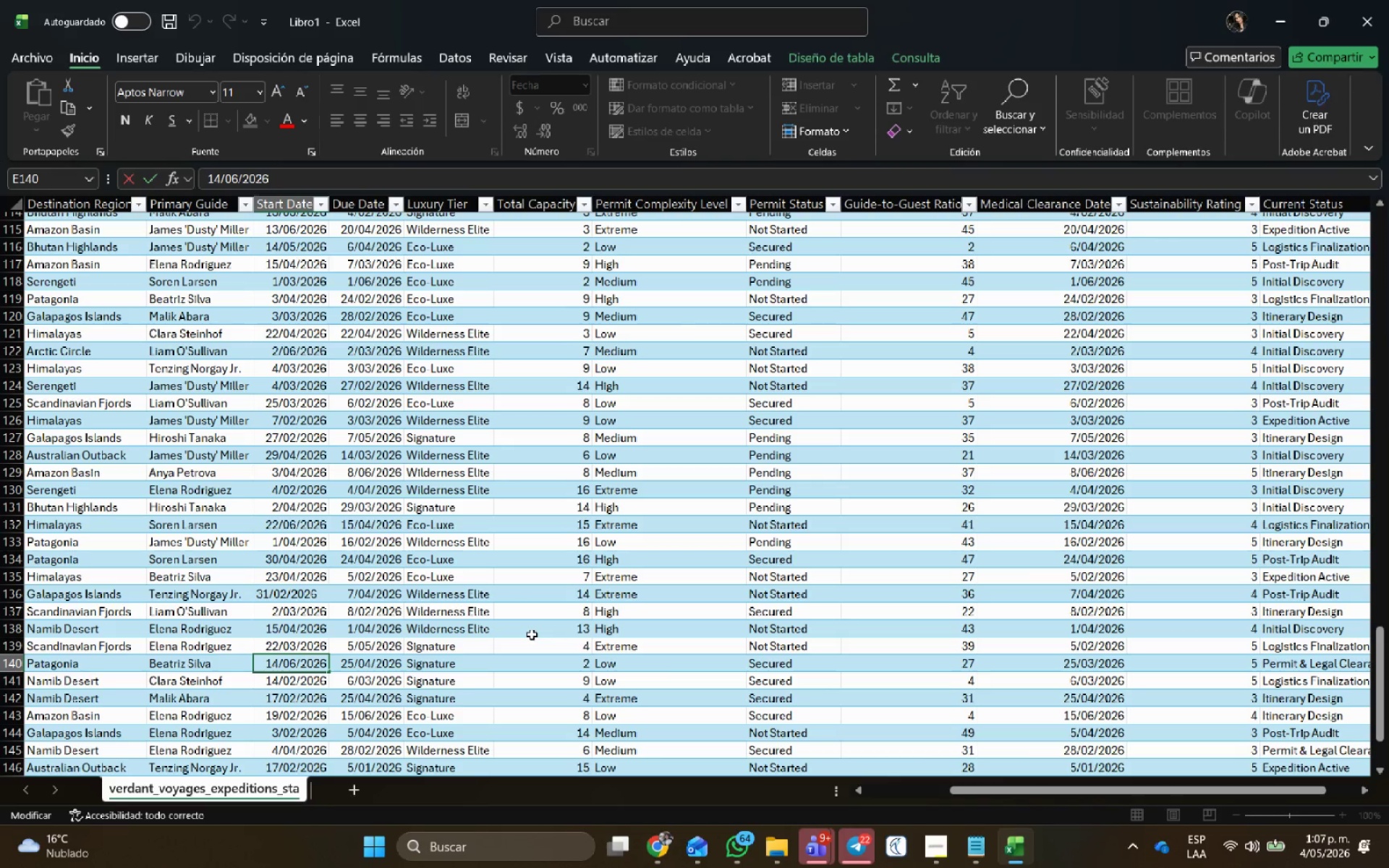 
key(Backspace)
 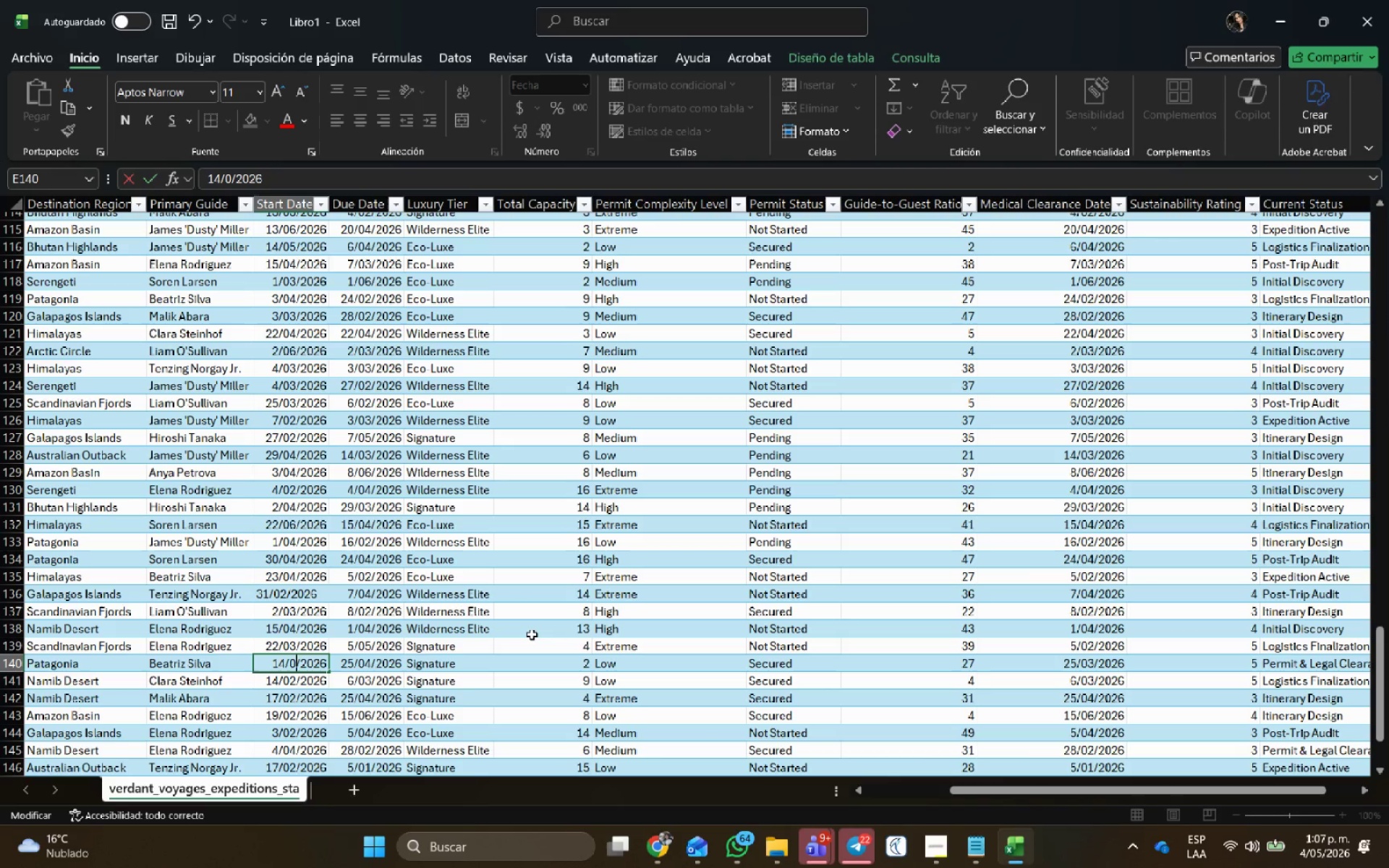 
key(Numpad2)
 